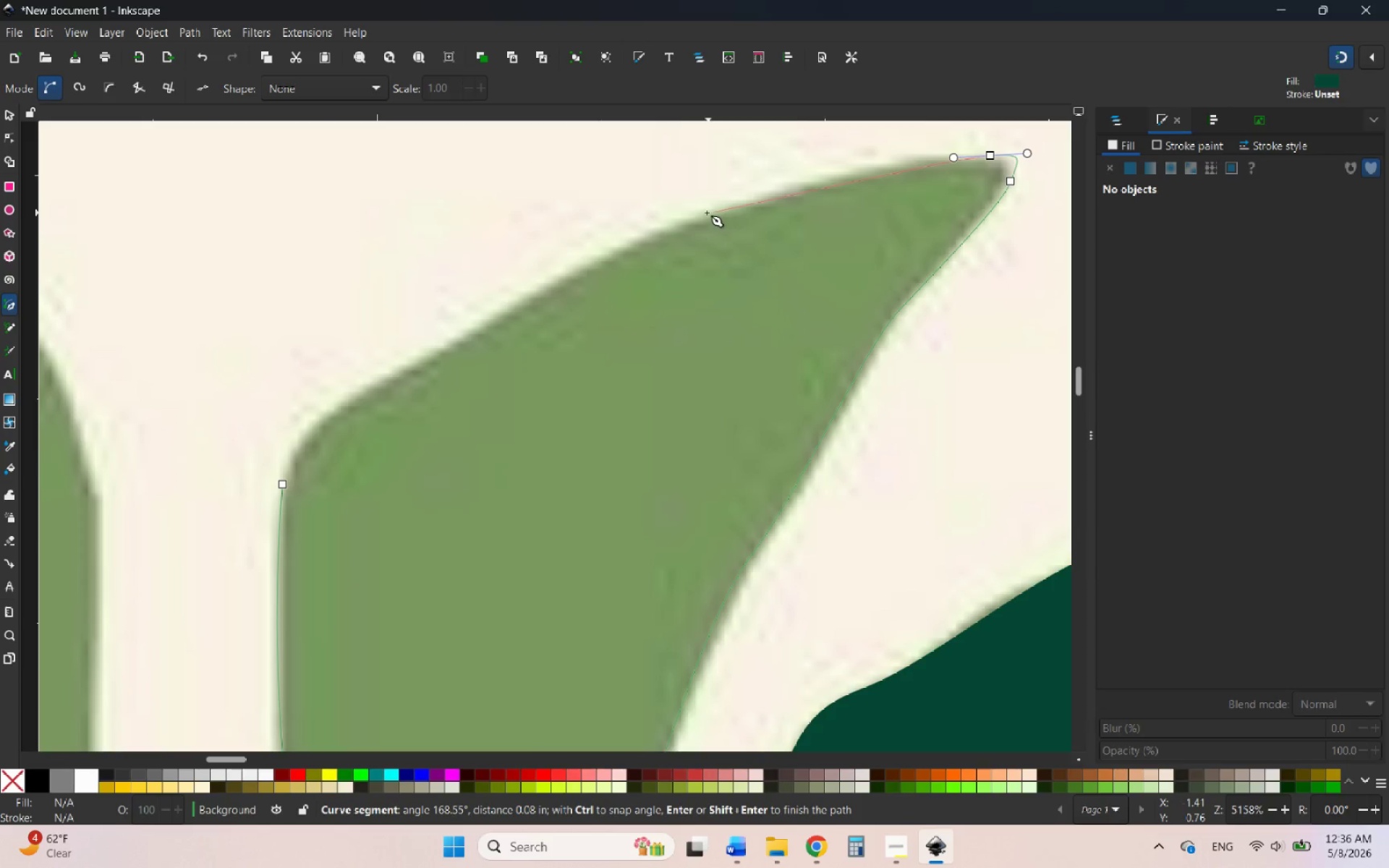 
left_click_drag(start_coordinate=[694, 213], to_coordinate=[579, 274])
 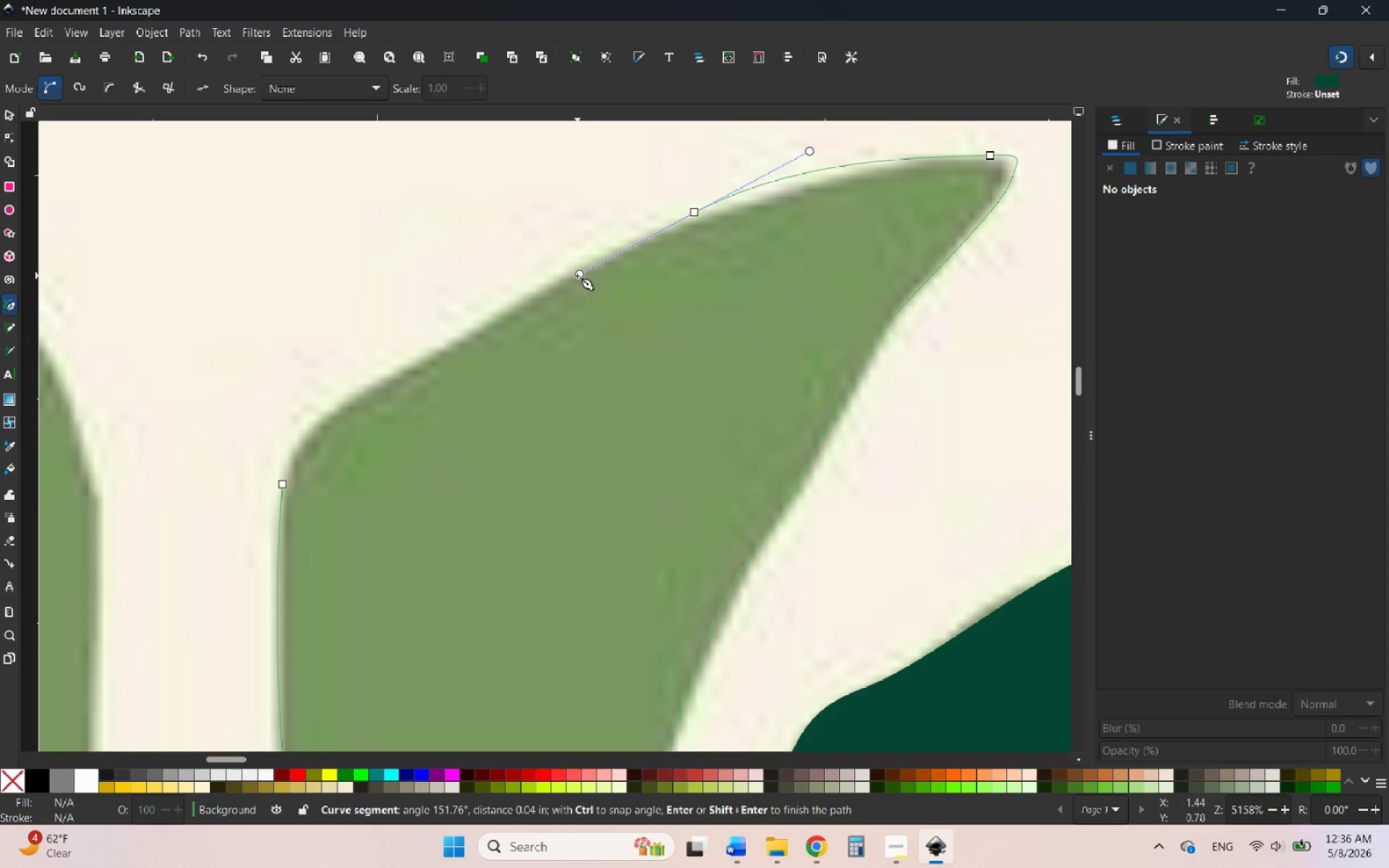 
wait(10.19)
 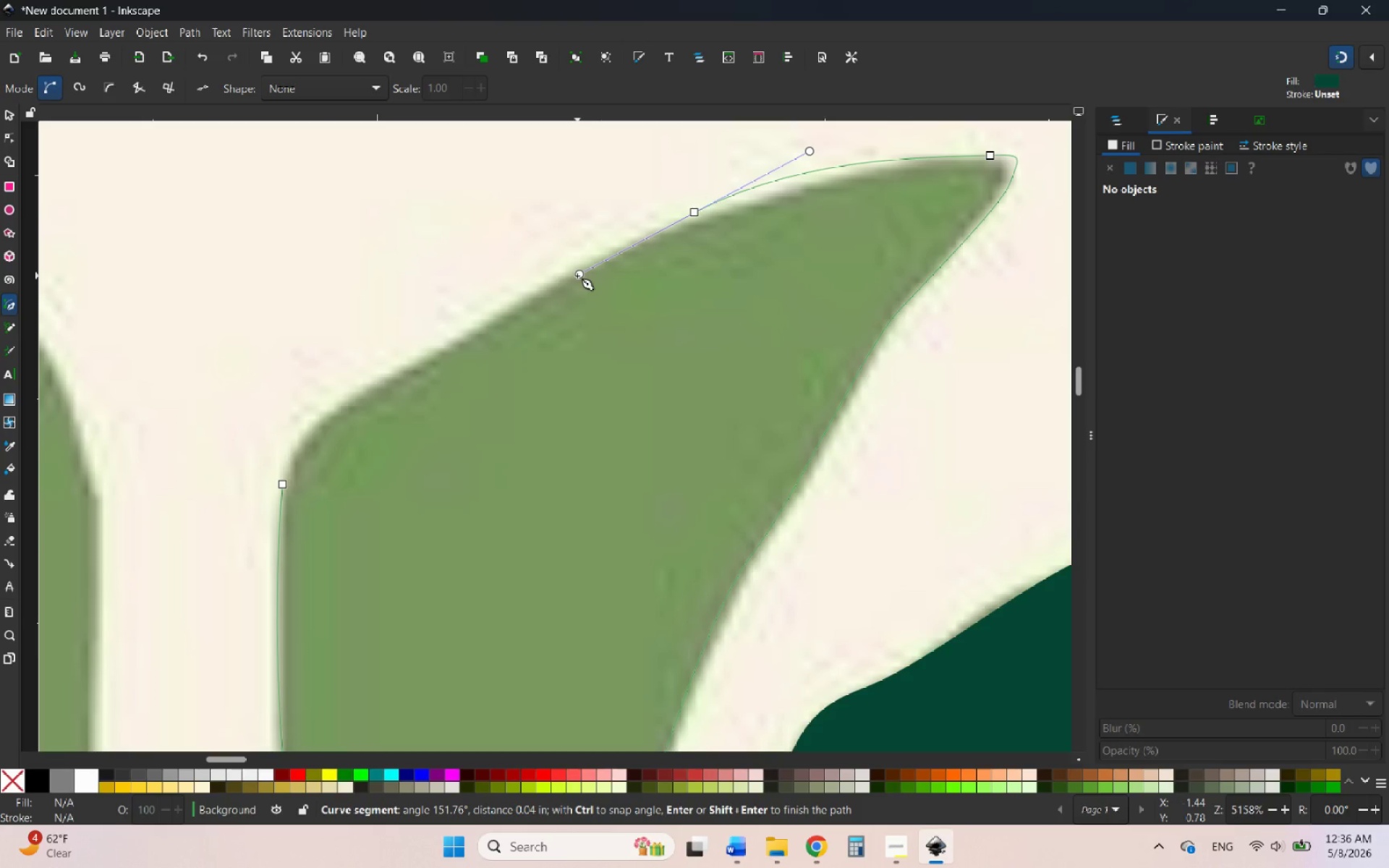 
left_click_drag(start_coordinate=[439, 351], to_coordinate=[323, 438])
 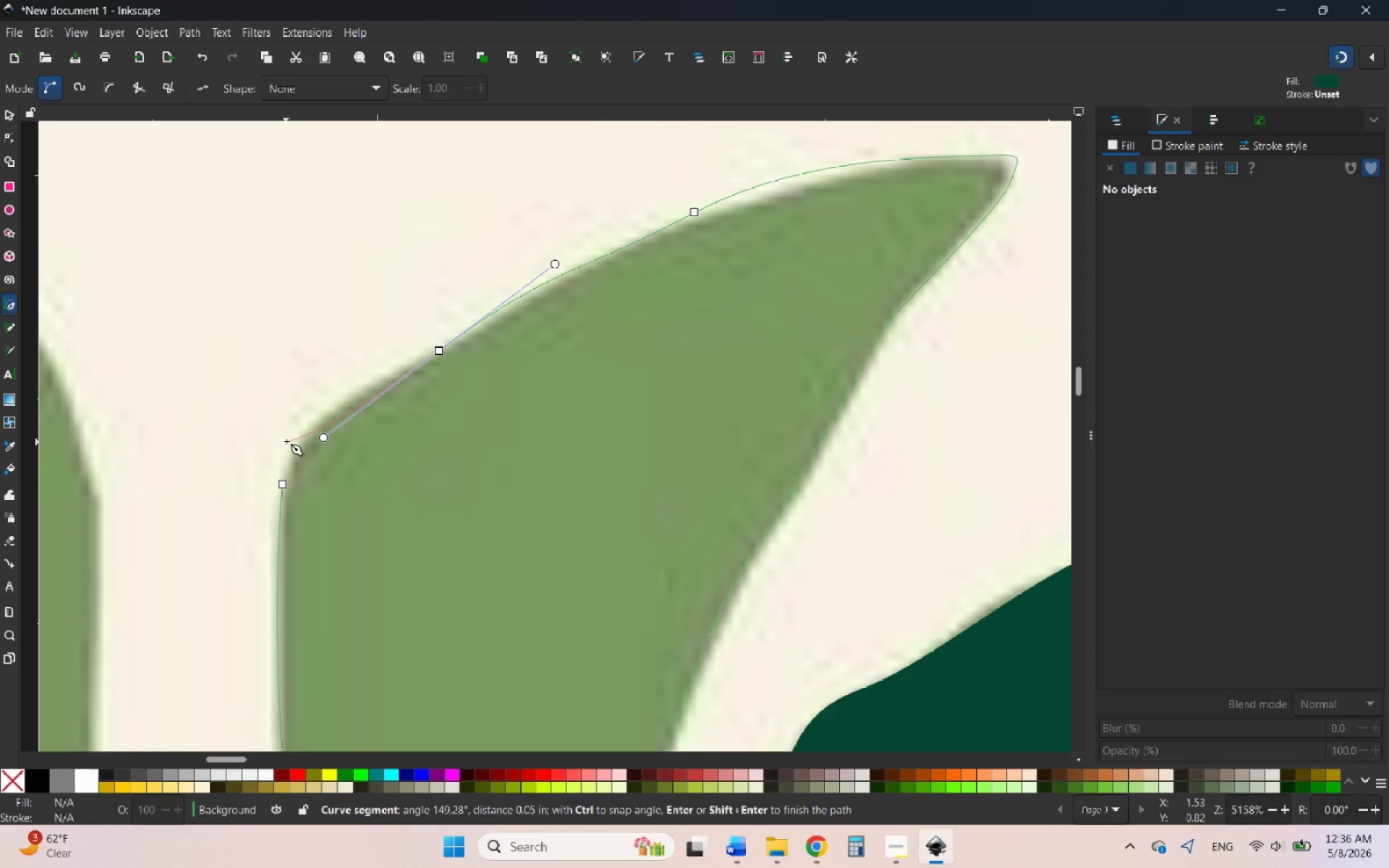 
wait(7.78)
 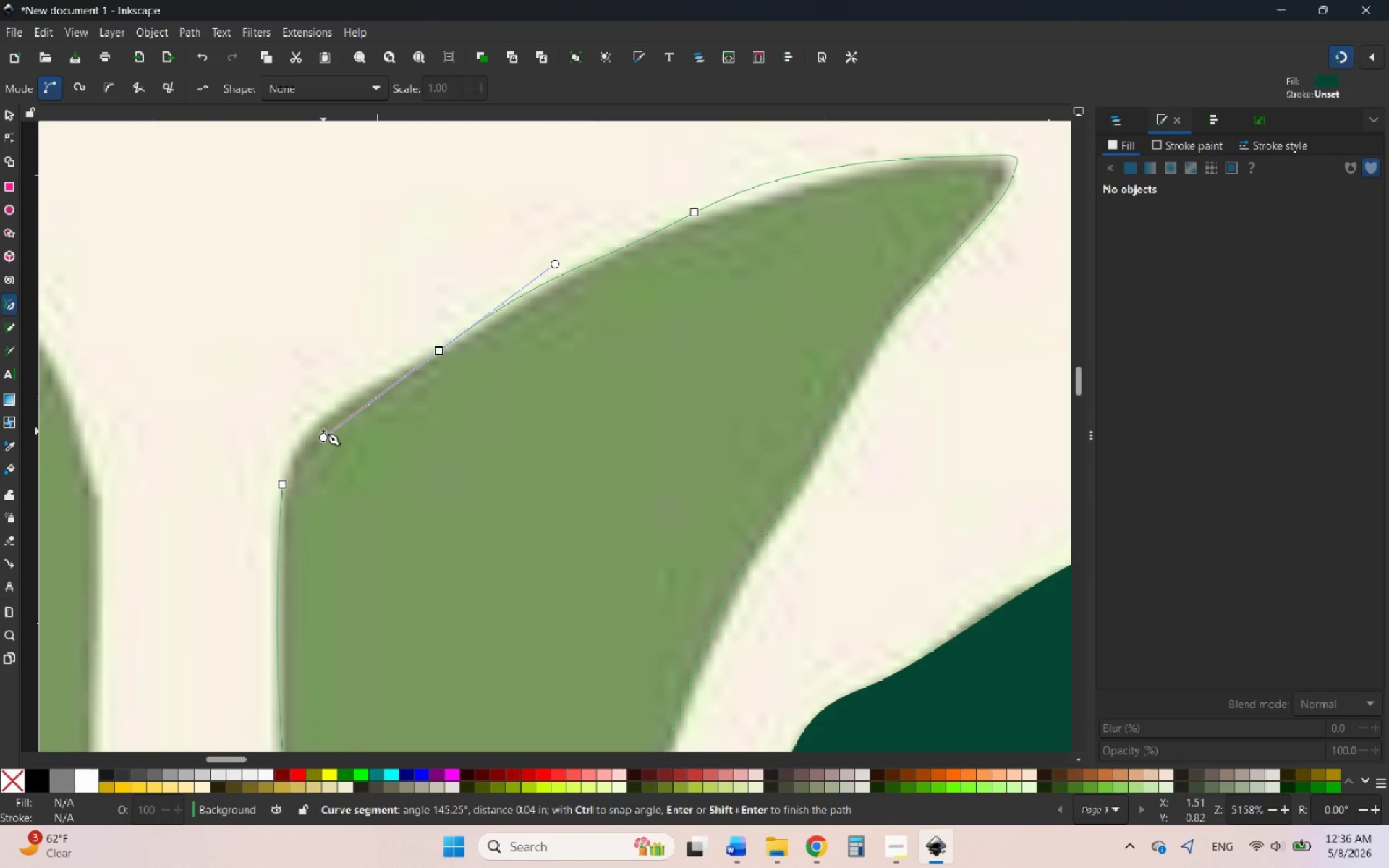 
left_click_drag(start_coordinate=[309, 425], to_coordinate=[284, 474])
 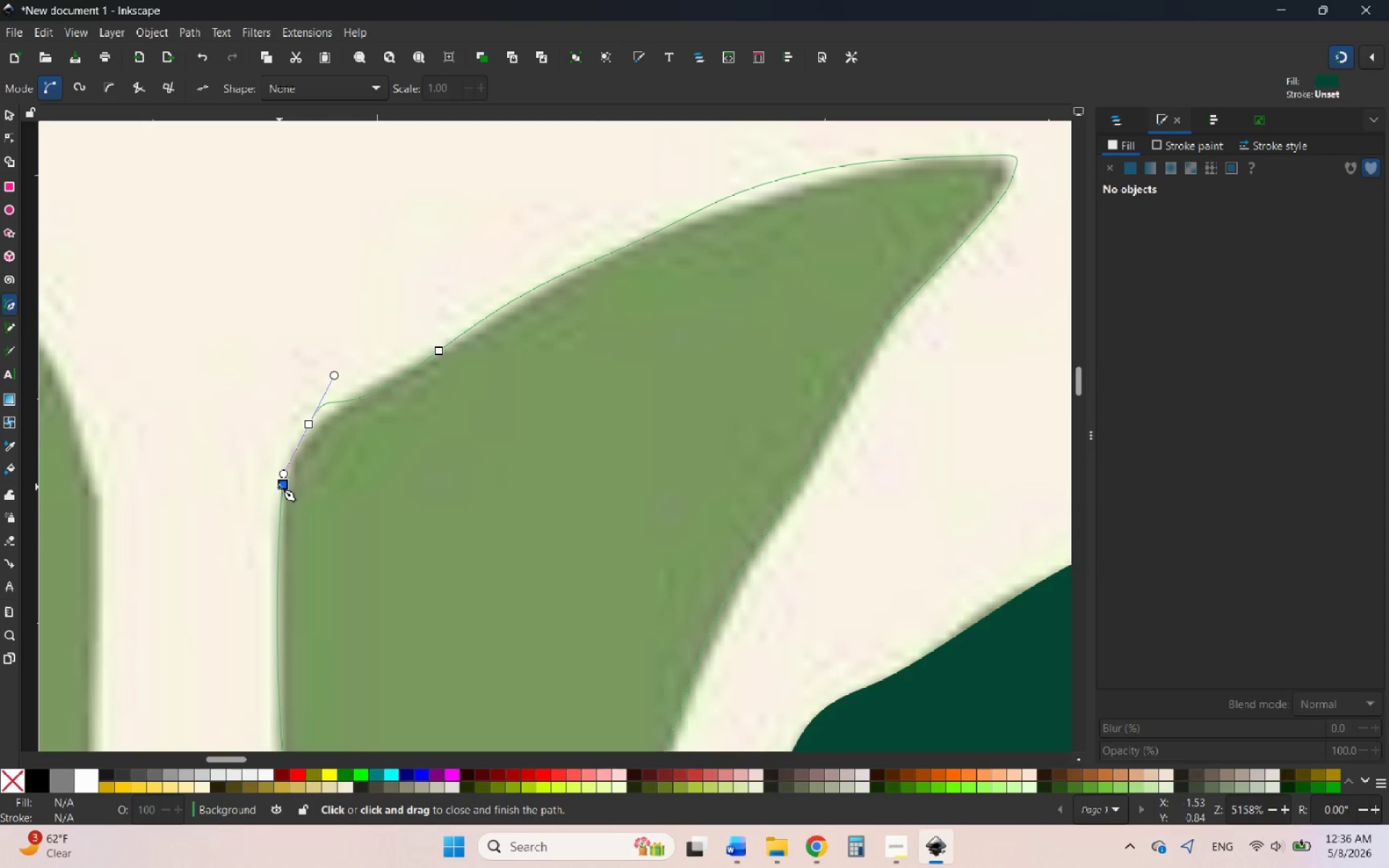 
left_click([279, 487])
 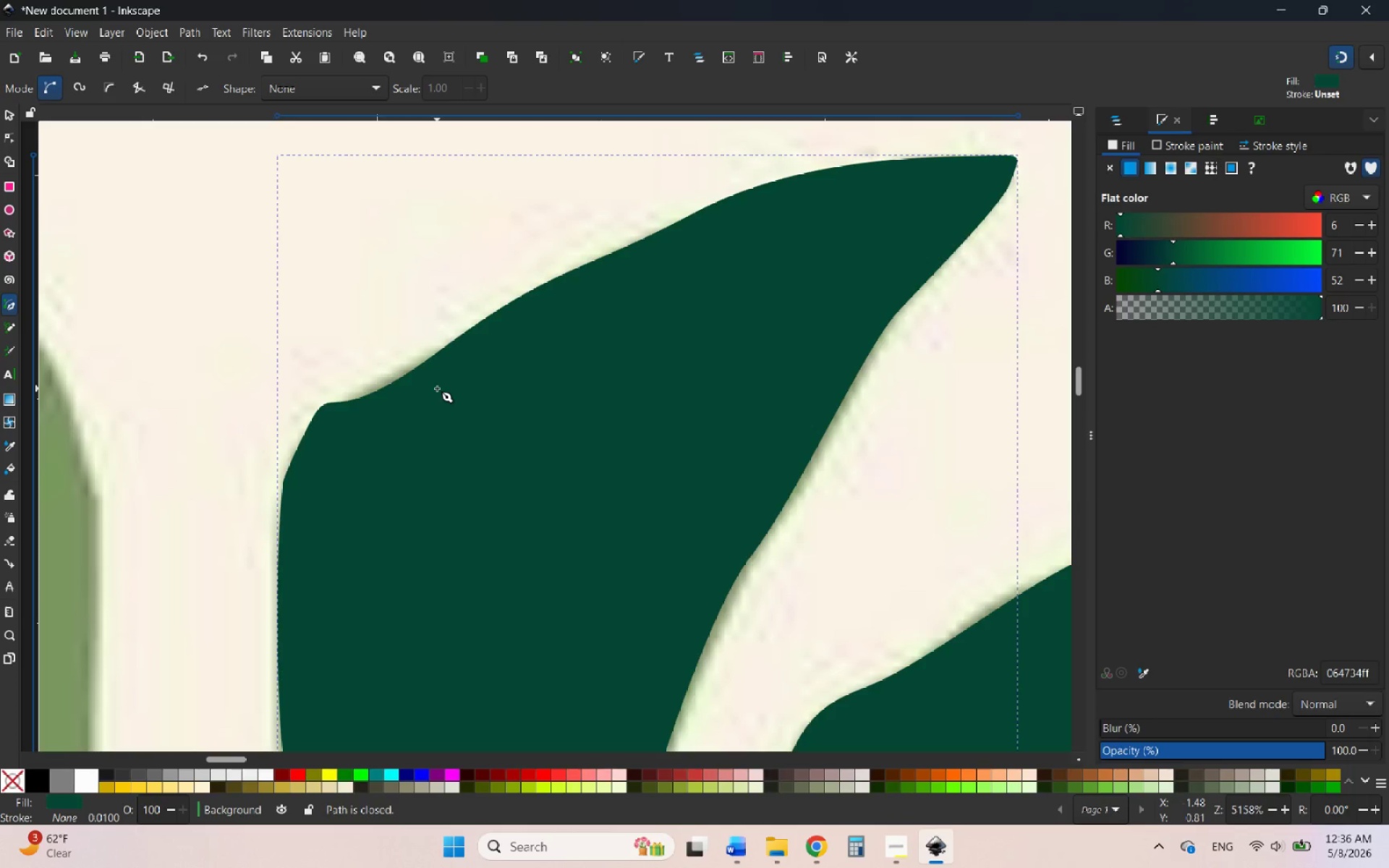 
hold_key(key=ControlLeft, duration=2.48)
scroll: coordinate [488, 367], scroll_direction: down, amount: 1.0
 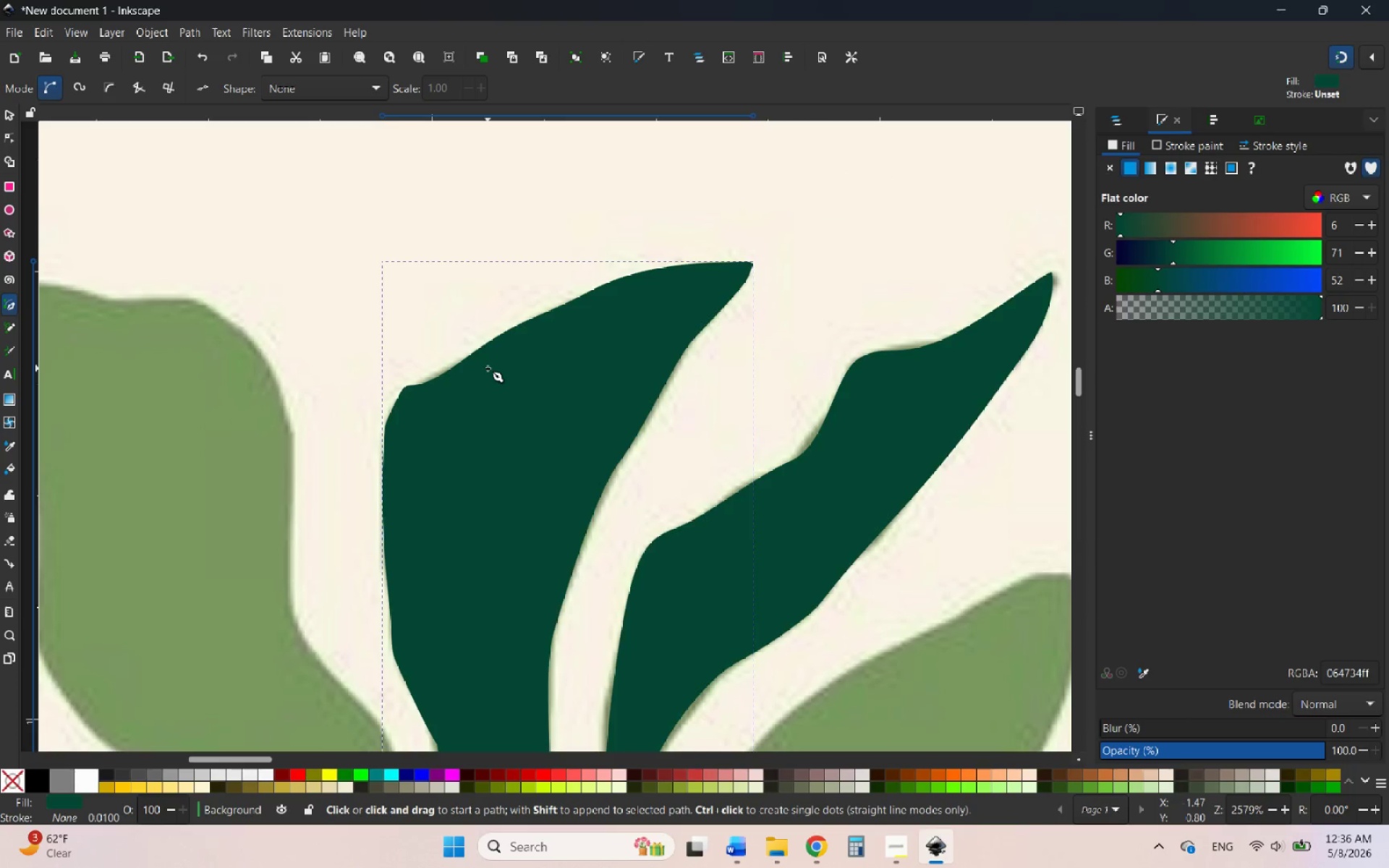 
hold_key(key=ControlLeft, duration=4.81)
scroll: coordinate [711, 403], scroll_direction: down, amount: 4.0
 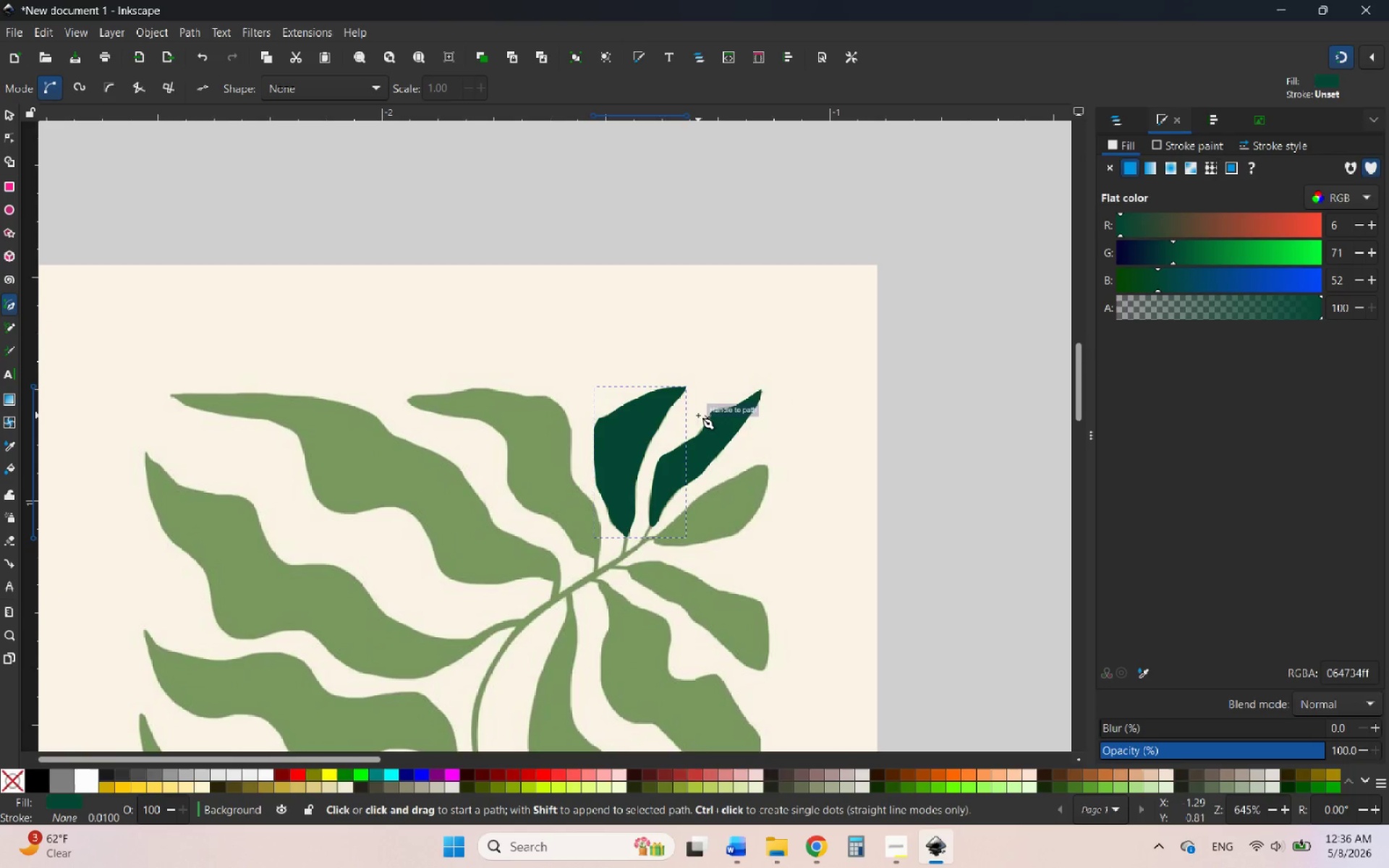 
hold_key(key=ControlLeft, duration=4.59)
scroll: coordinate [698, 415], scroll_direction: down, amount: 4.0
 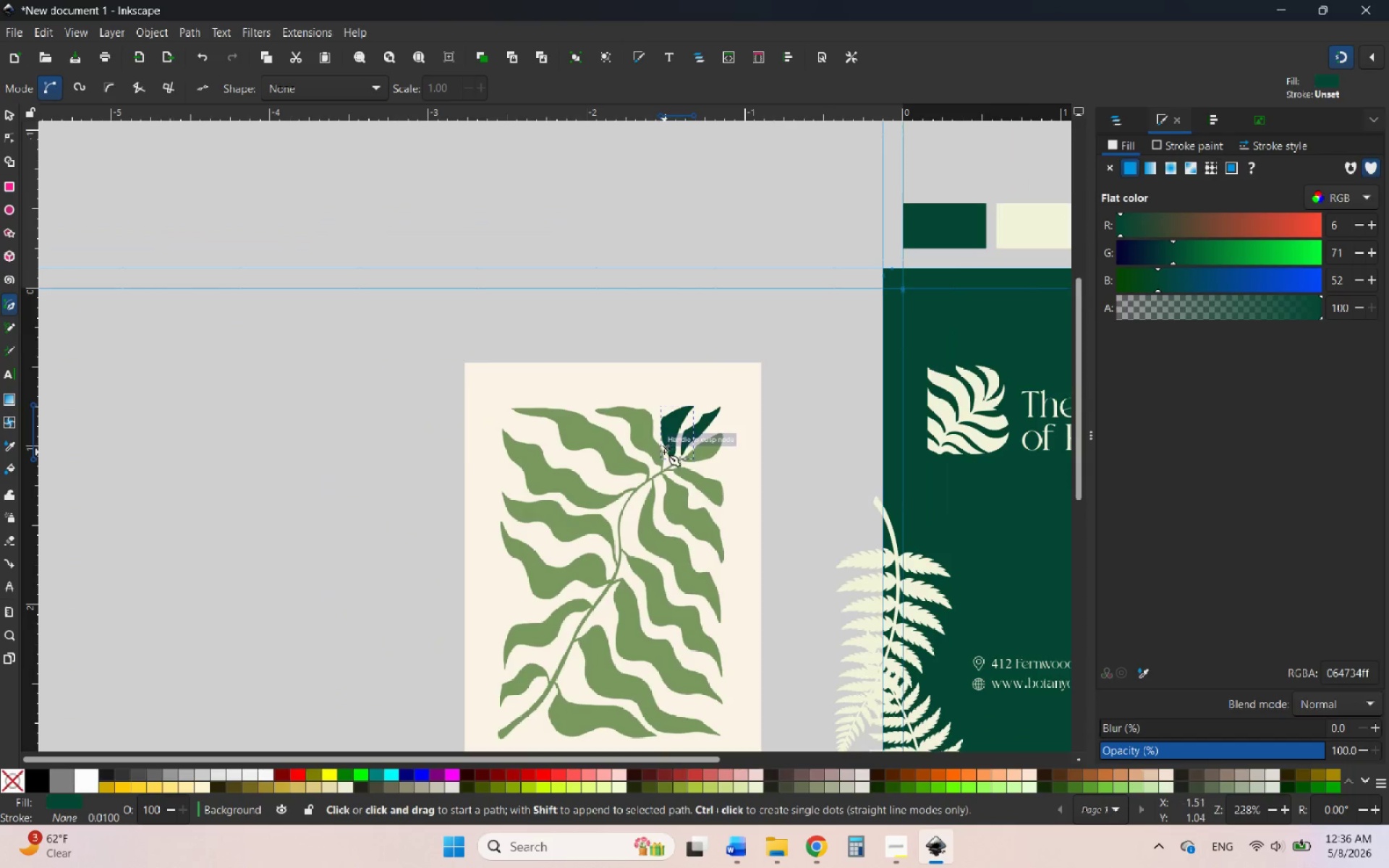 
scroll: coordinate [591, 438], scroll_direction: up, amount: 3.0
 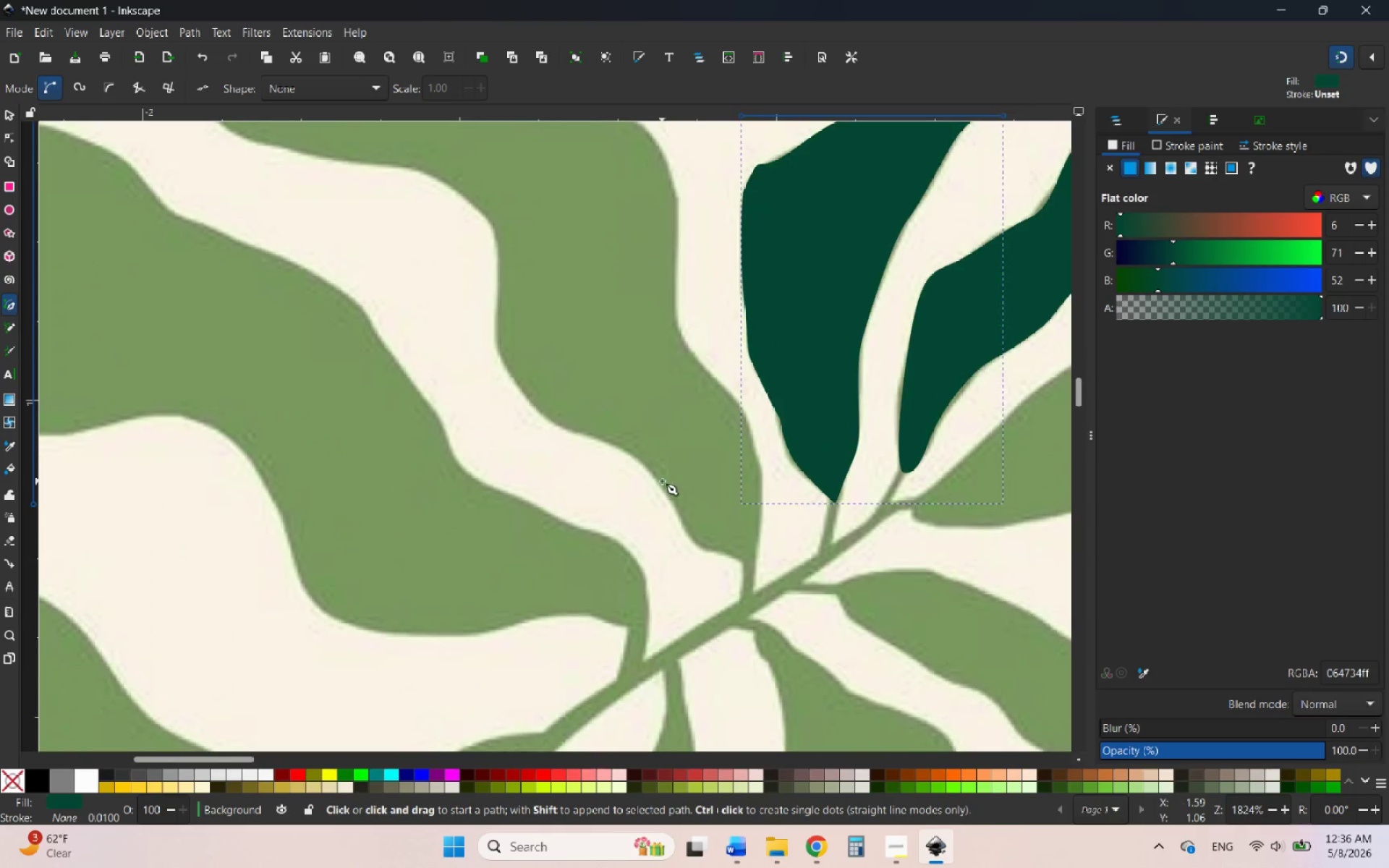 
hold_key(key=ControlLeft, duration=2.31)
scroll: coordinate [683, 525], scroll_direction: down, amount: 1.0
 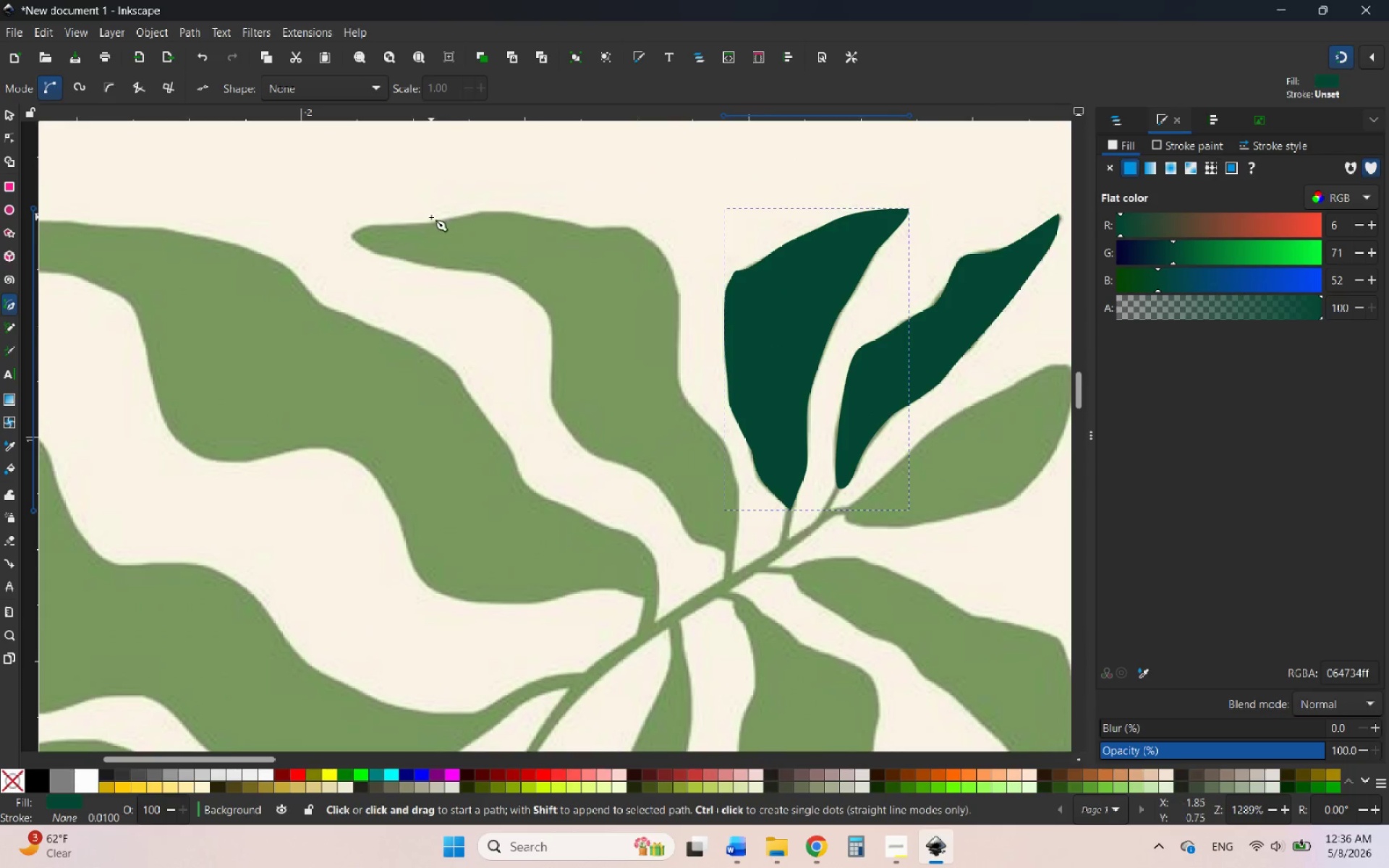 
scroll: coordinate [425, 209], scroll_direction: up, amount: 2.0
 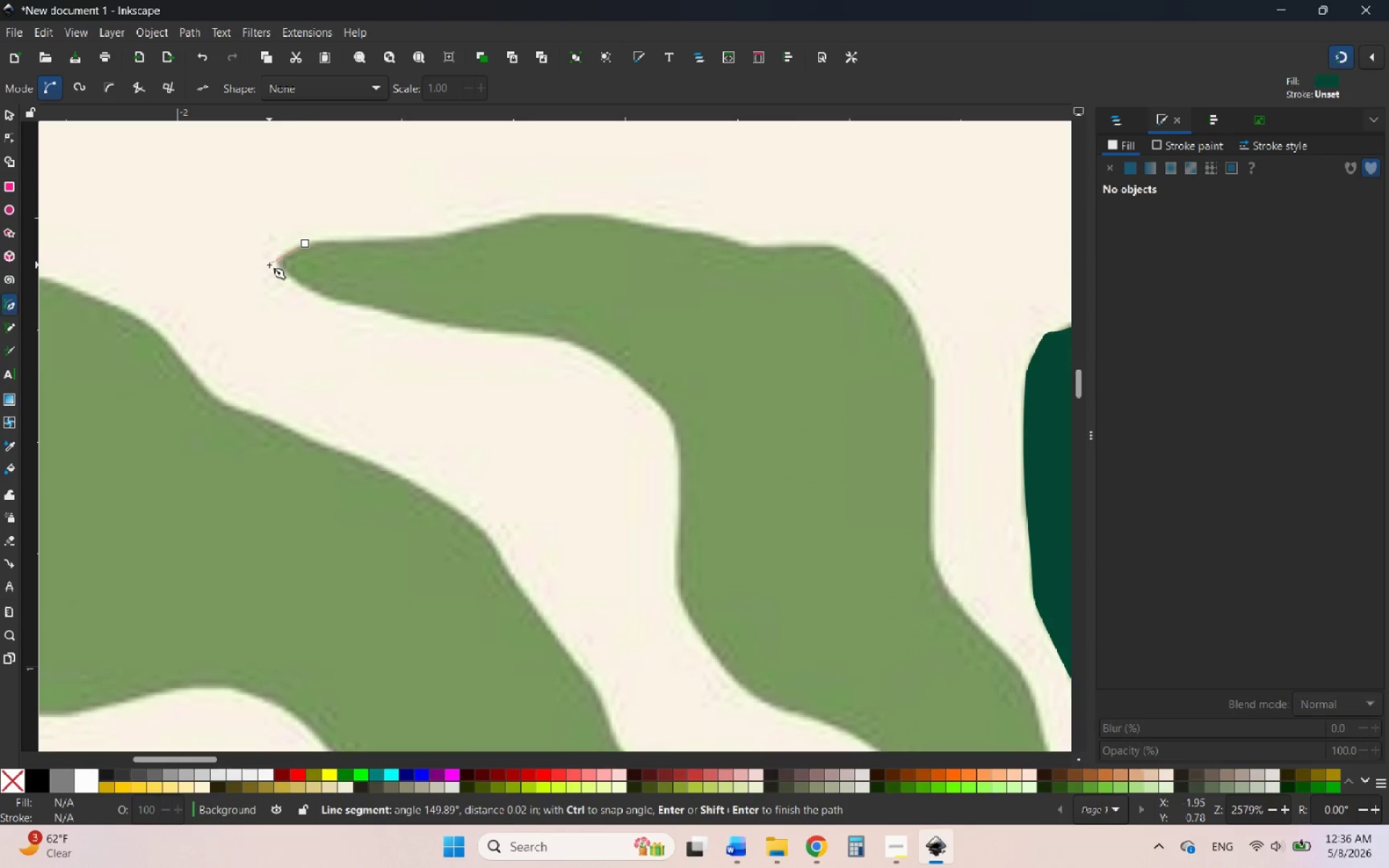 
left_click_drag(start_coordinate=[277, 265], to_coordinate=[300, 279])
 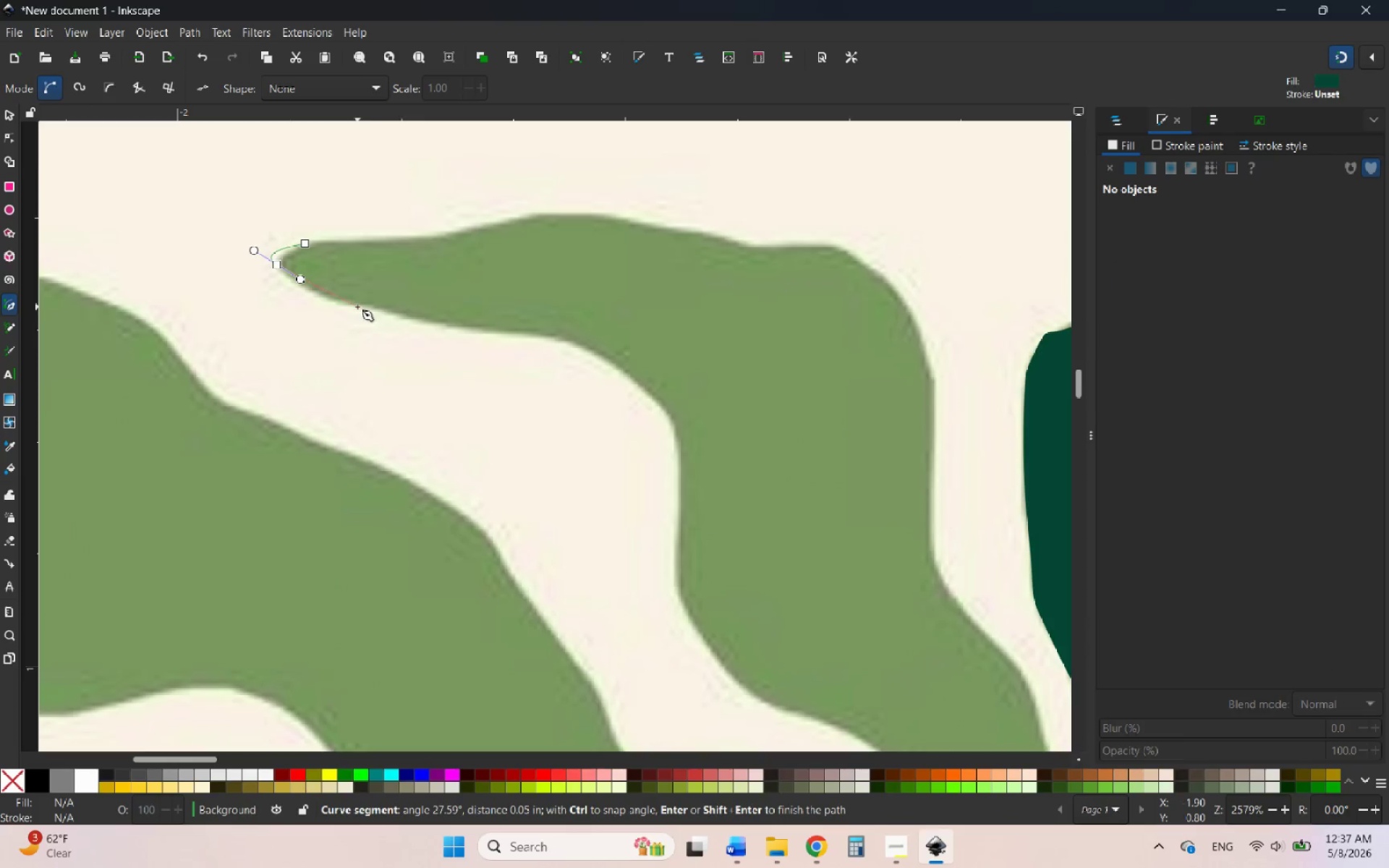 
left_click_drag(start_coordinate=[358, 307], to_coordinate=[407, 316])
 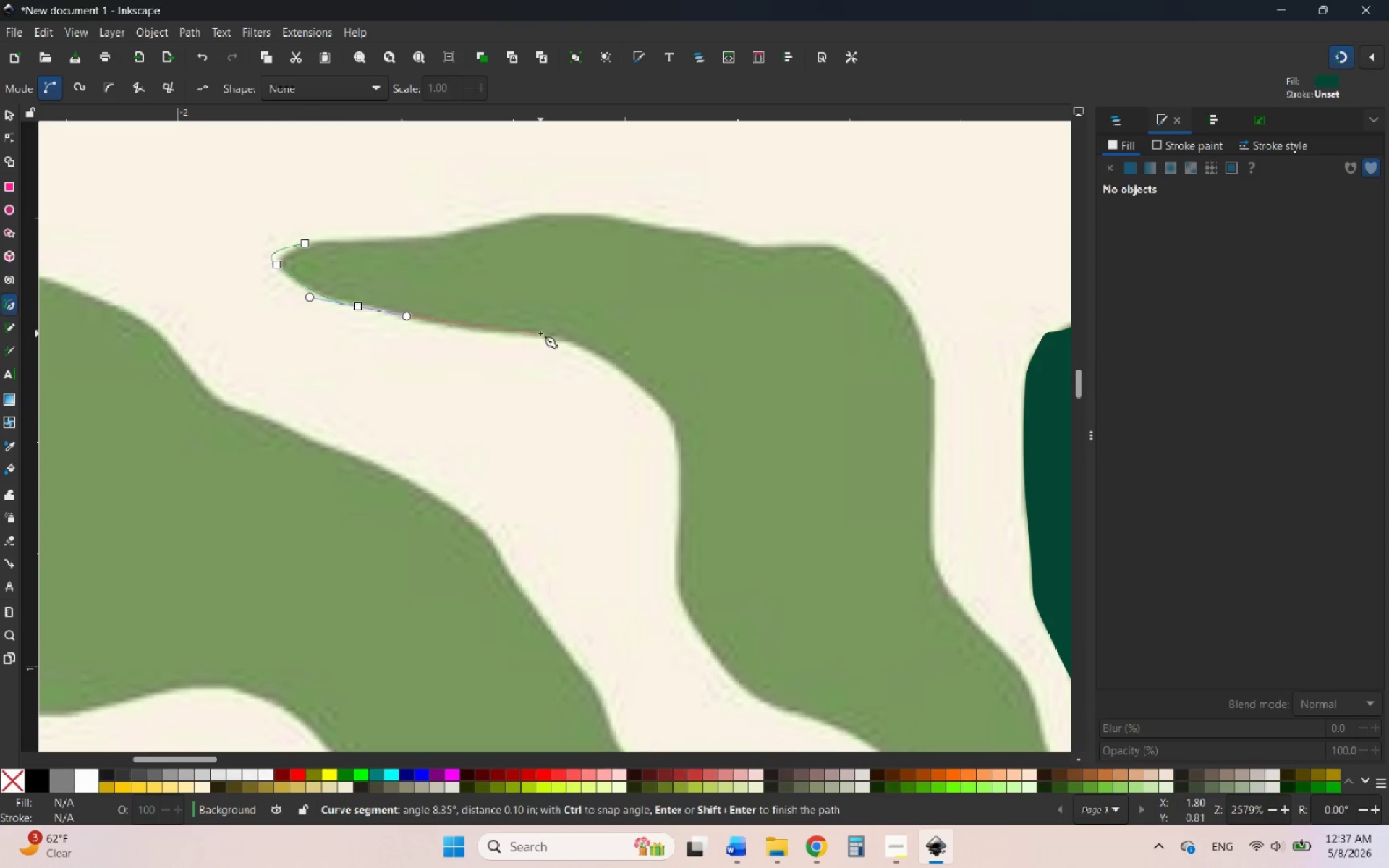 
left_click_drag(start_coordinate=[545, 333], to_coordinate=[600, 335])
 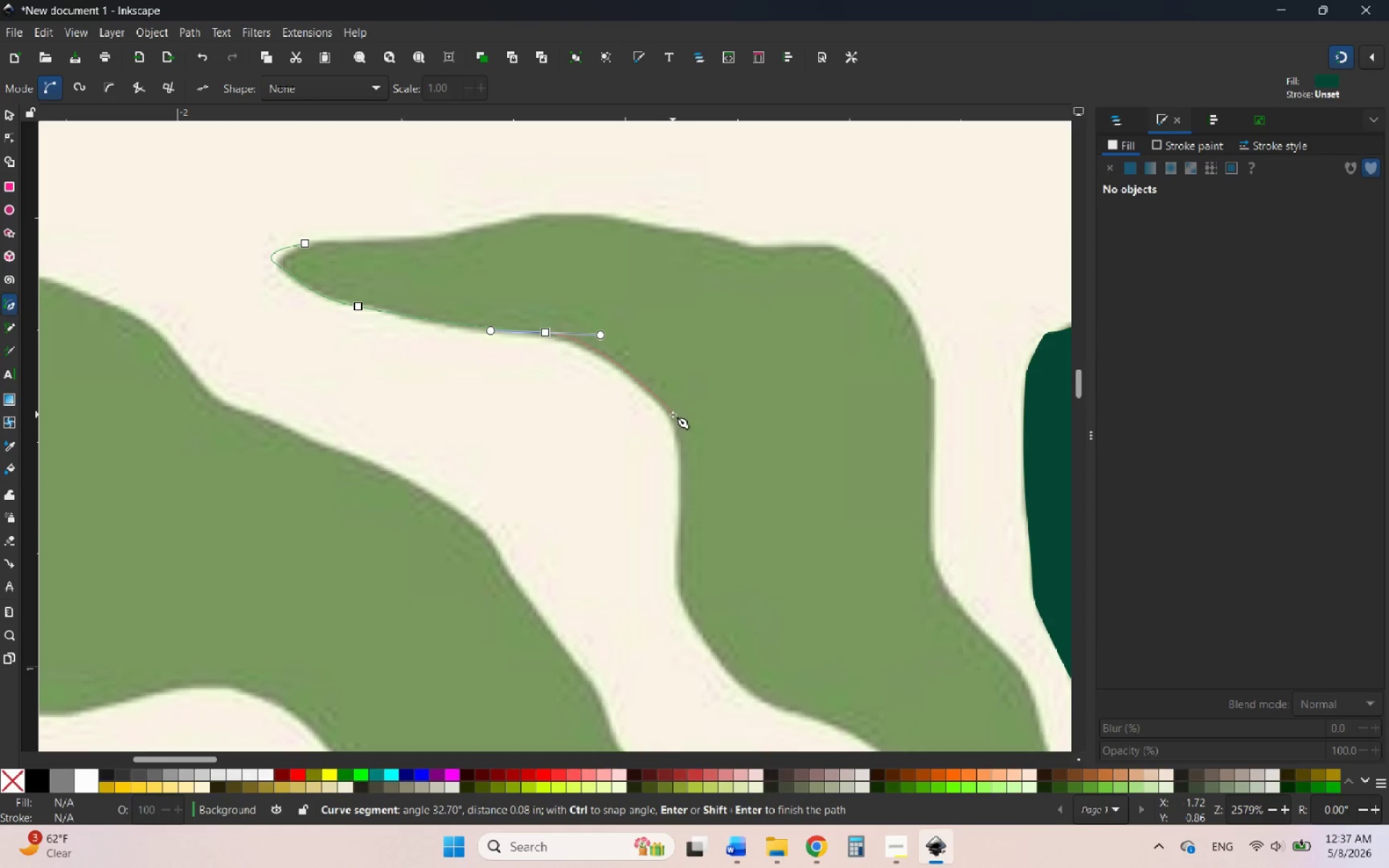 
left_click_drag(start_coordinate=[673, 414], to_coordinate=[684, 454])
 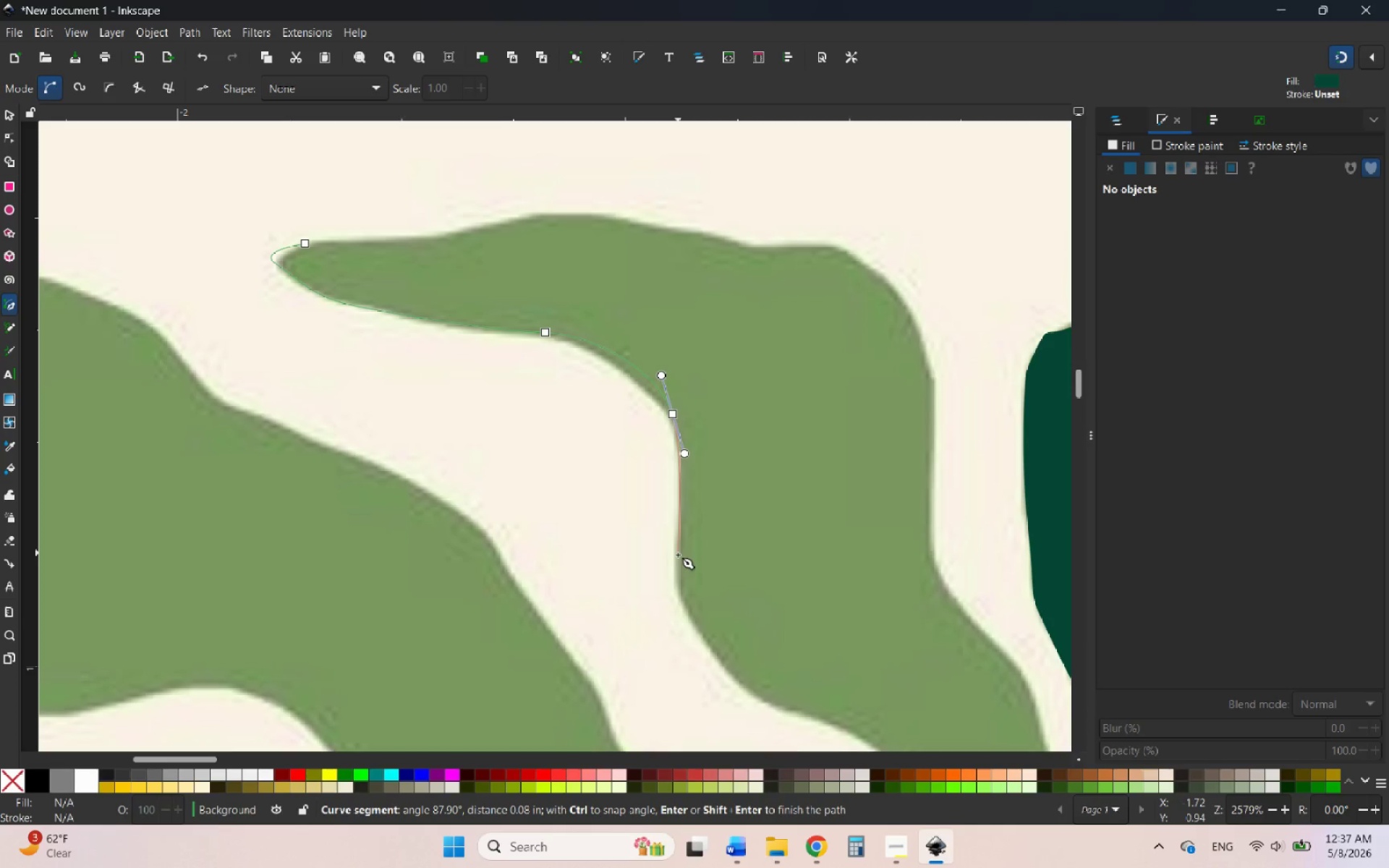 
left_click_drag(start_coordinate=[678, 571], to_coordinate=[684, 640])
 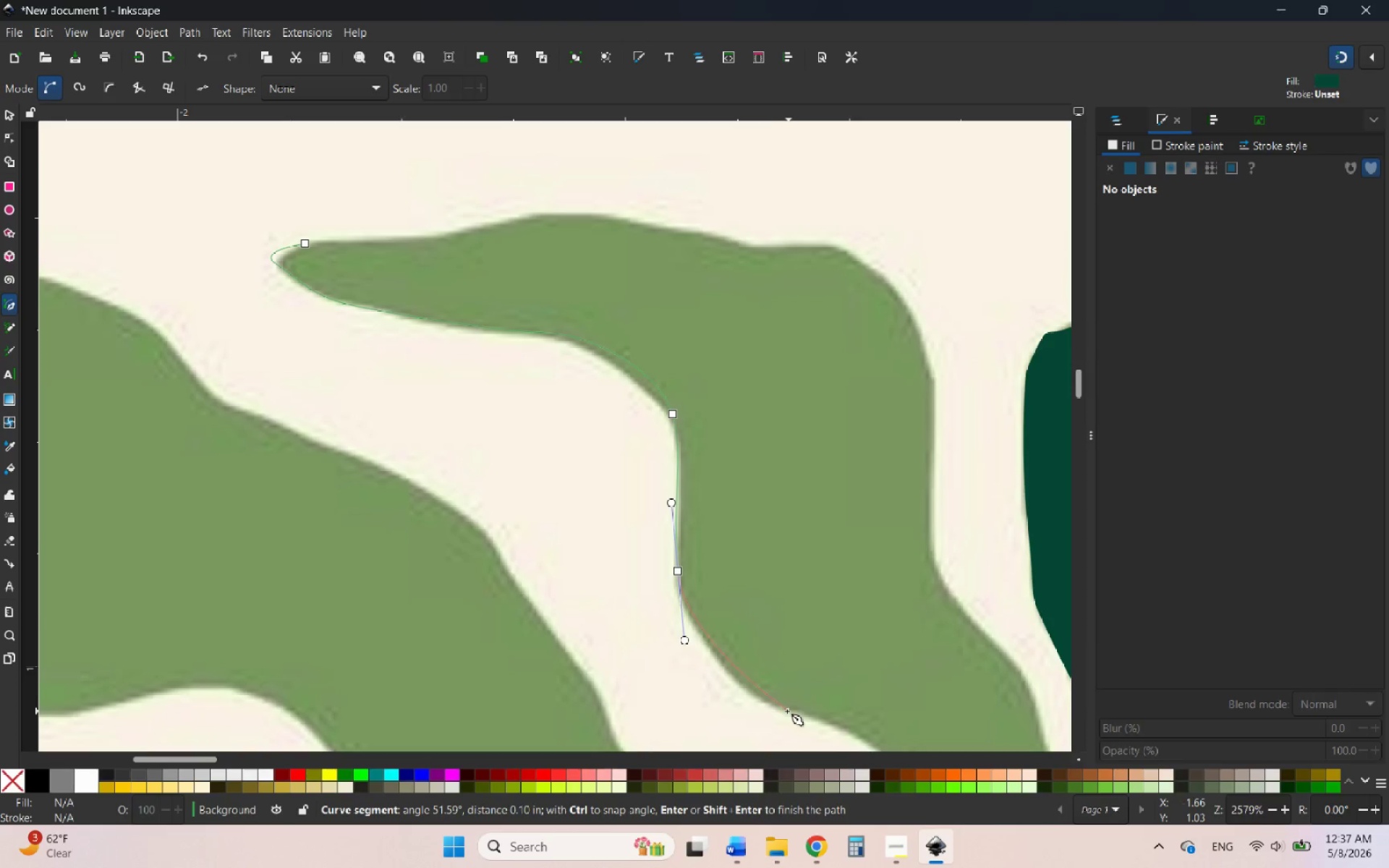 
left_click_drag(start_coordinate=[784, 712], to_coordinate=[836, 732])
 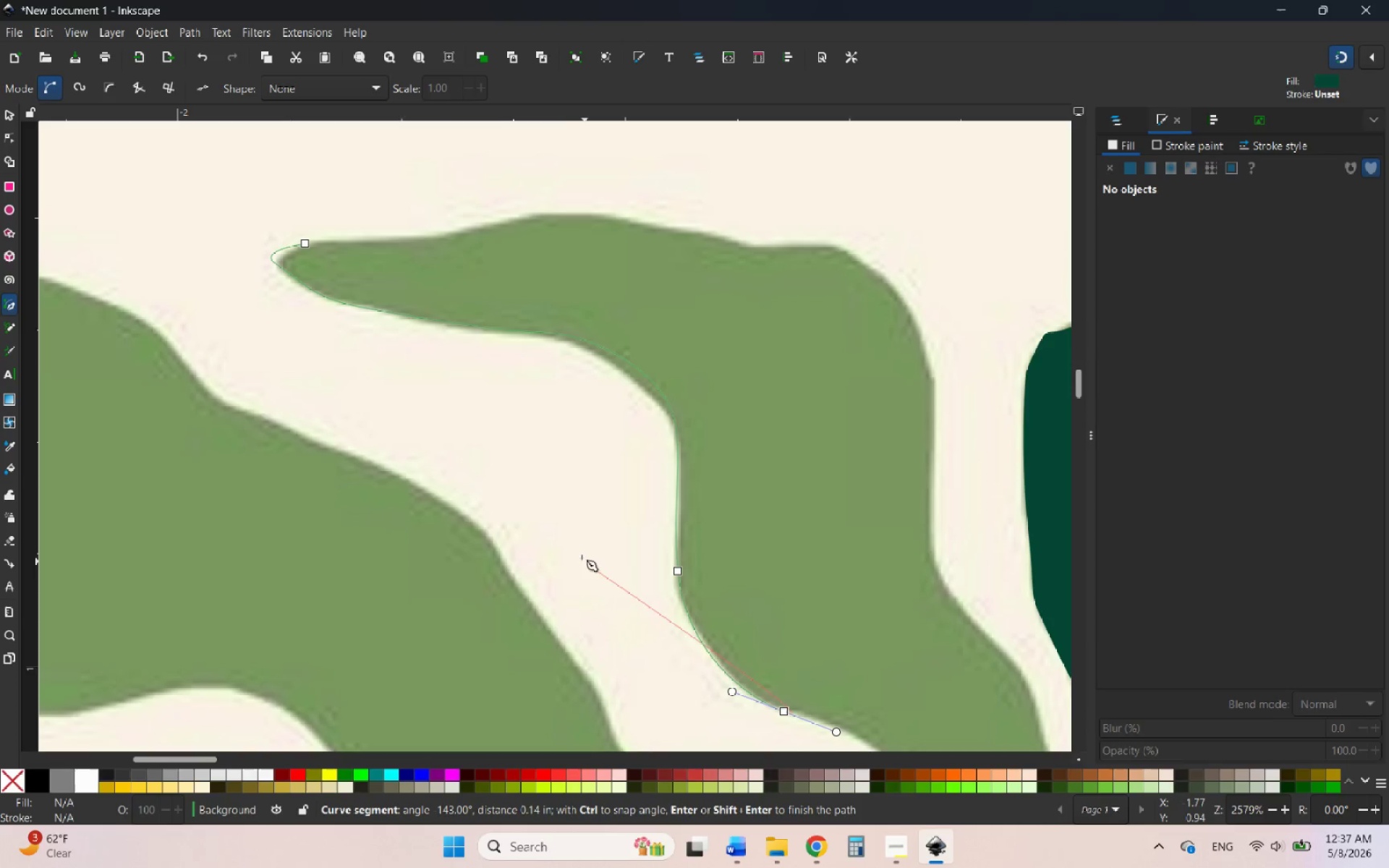 
hold_key(key=ControlLeft, duration=4.03)
scroll: coordinate [563, 539], scroll_direction: down, amount: 3.0
 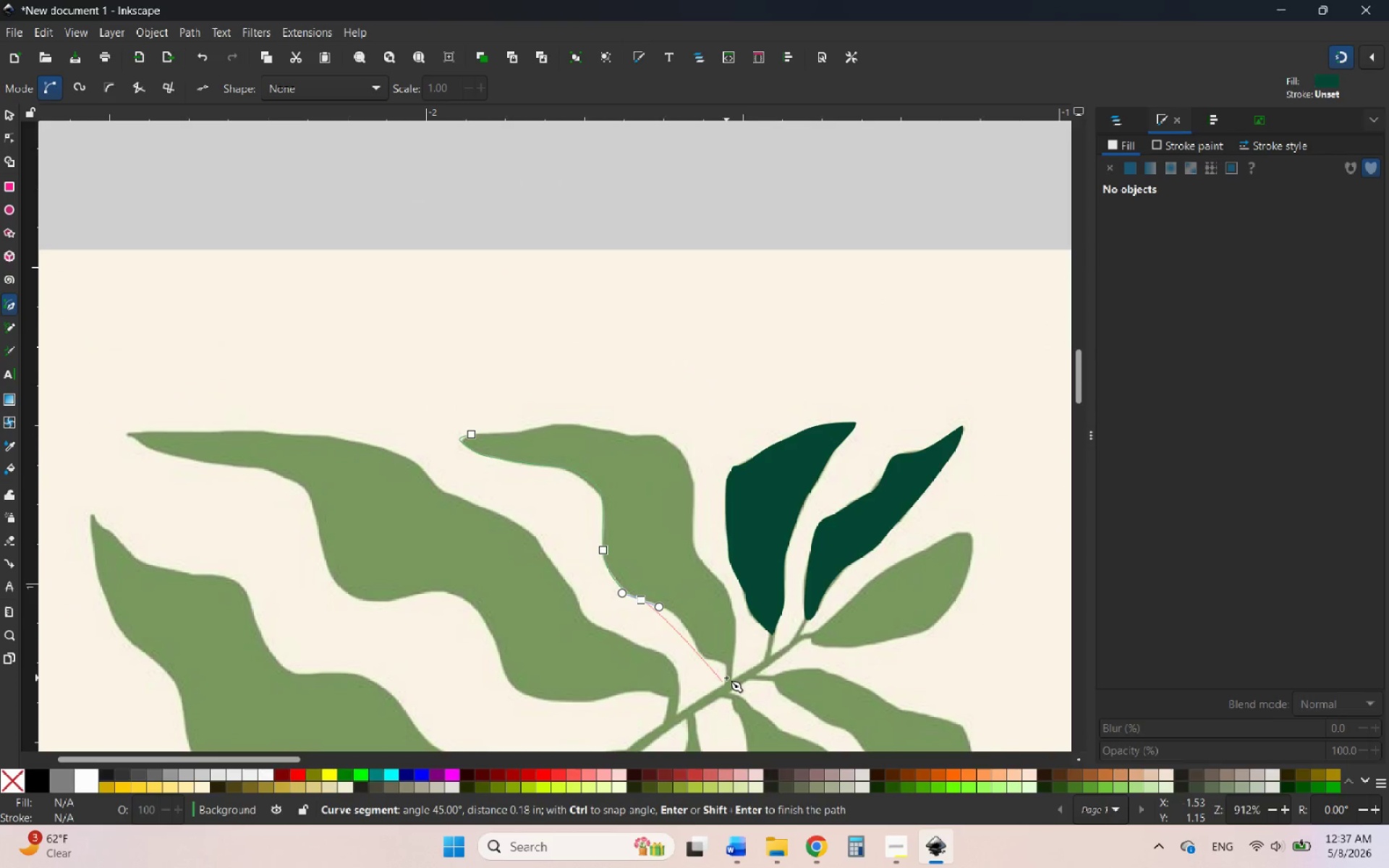 
scroll: coordinate [676, 611], scroll_direction: up, amount: 4.0
 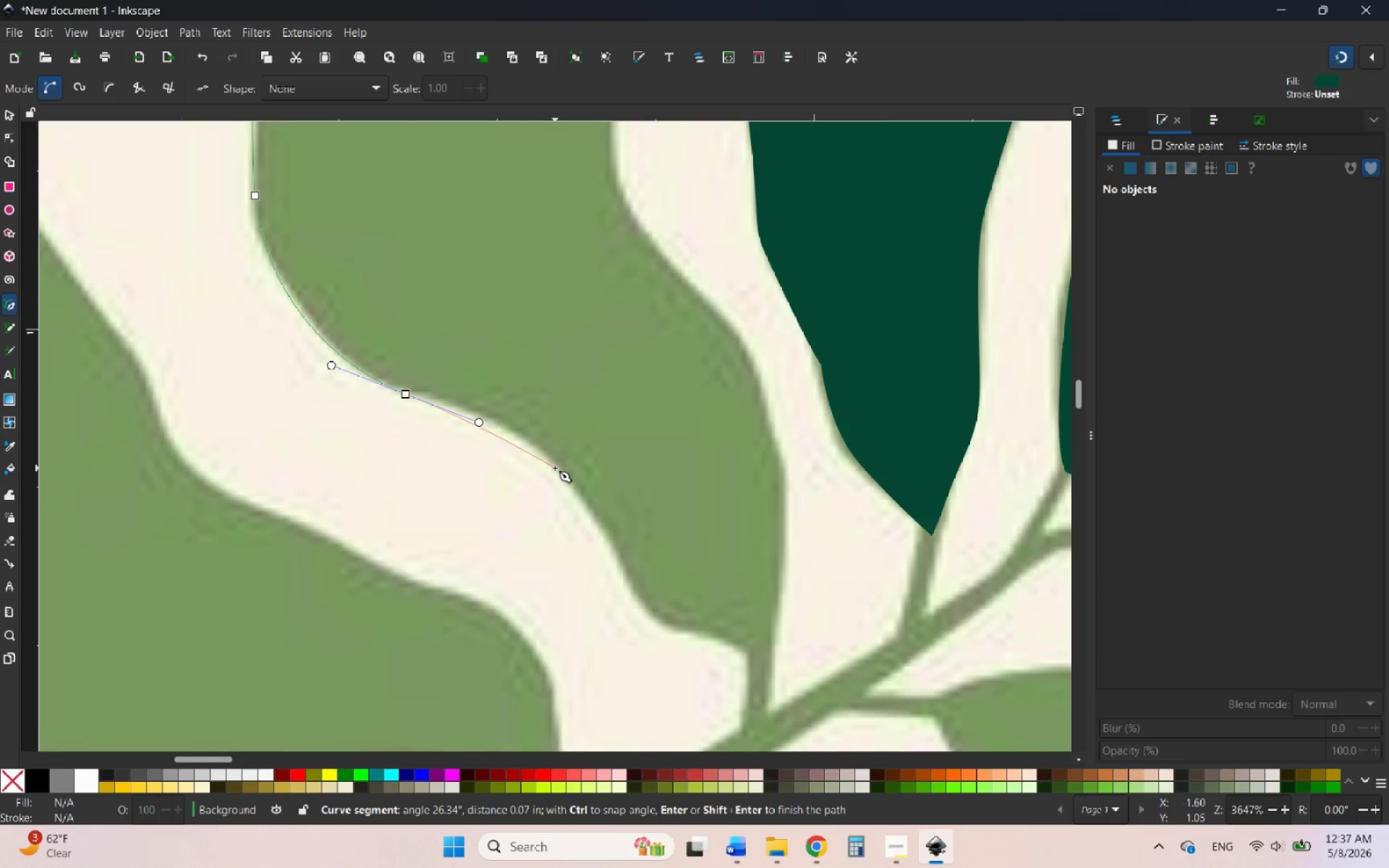 
left_click_drag(start_coordinate=[555, 468], to_coordinate=[577, 504])
 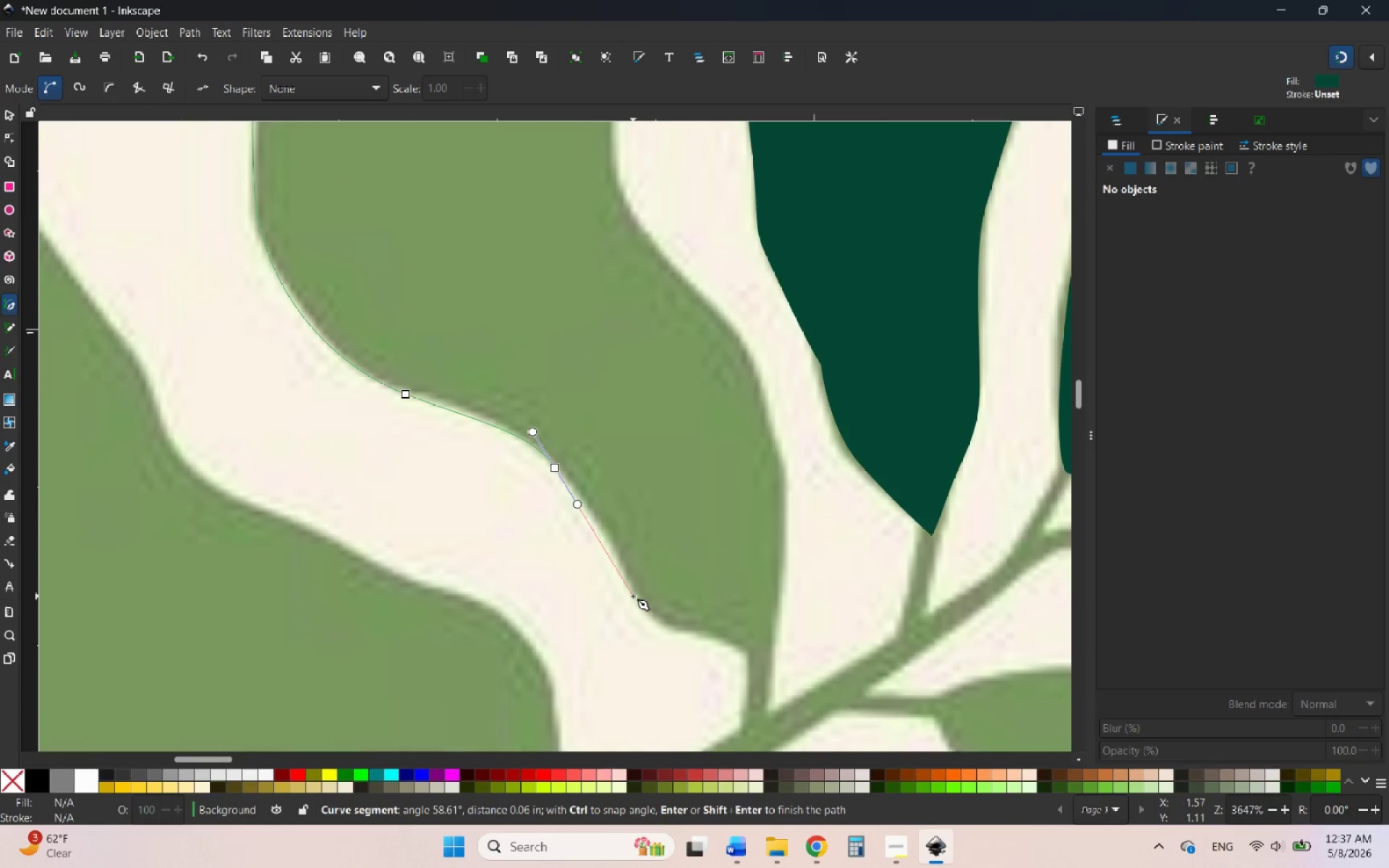 
left_click_drag(start_coordinate=[633, 596], to_coordinate=[645, 652])
 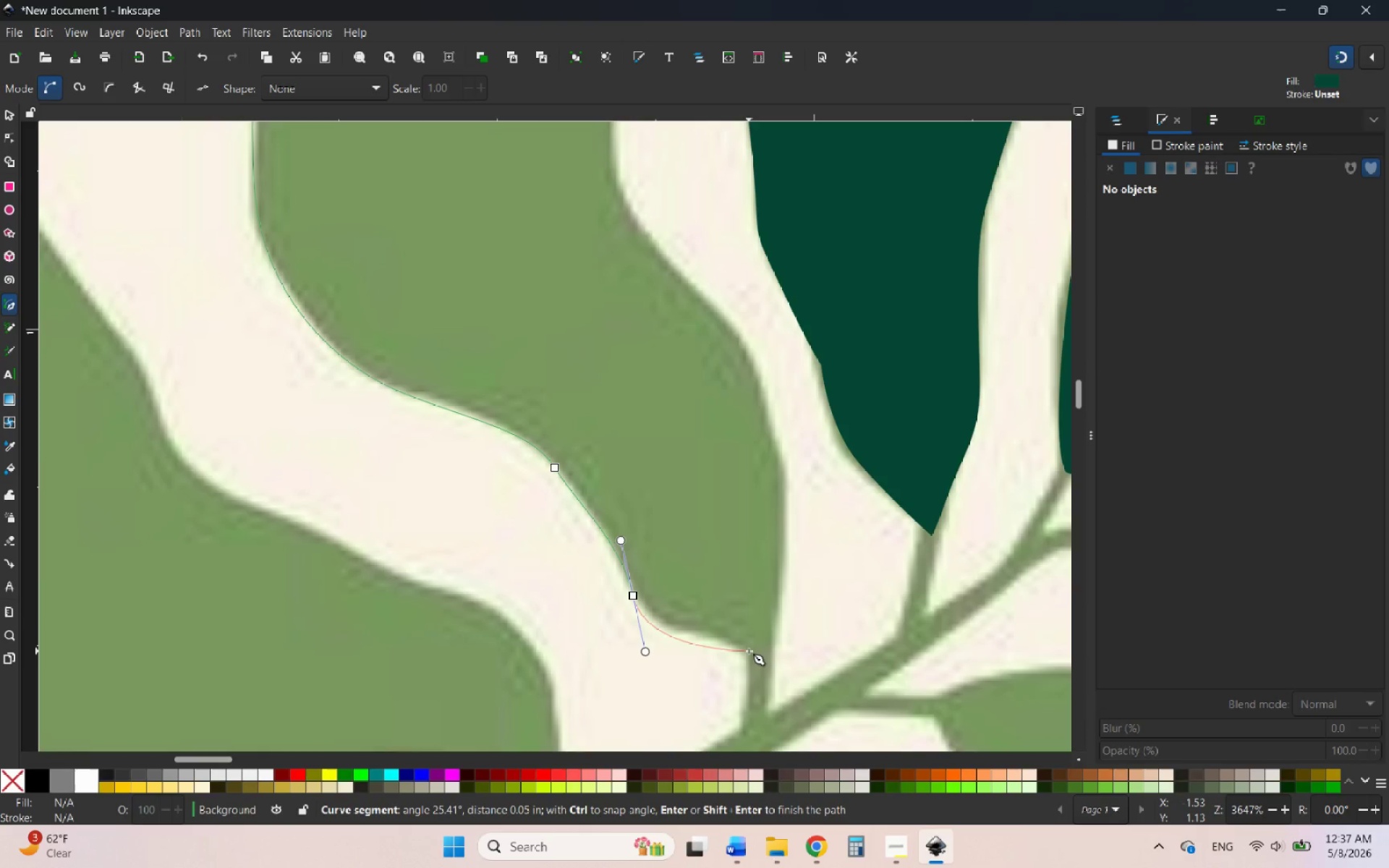 
left_click_drag(start_coordinate=[752, 652], to_coordinate=[762, 673])
 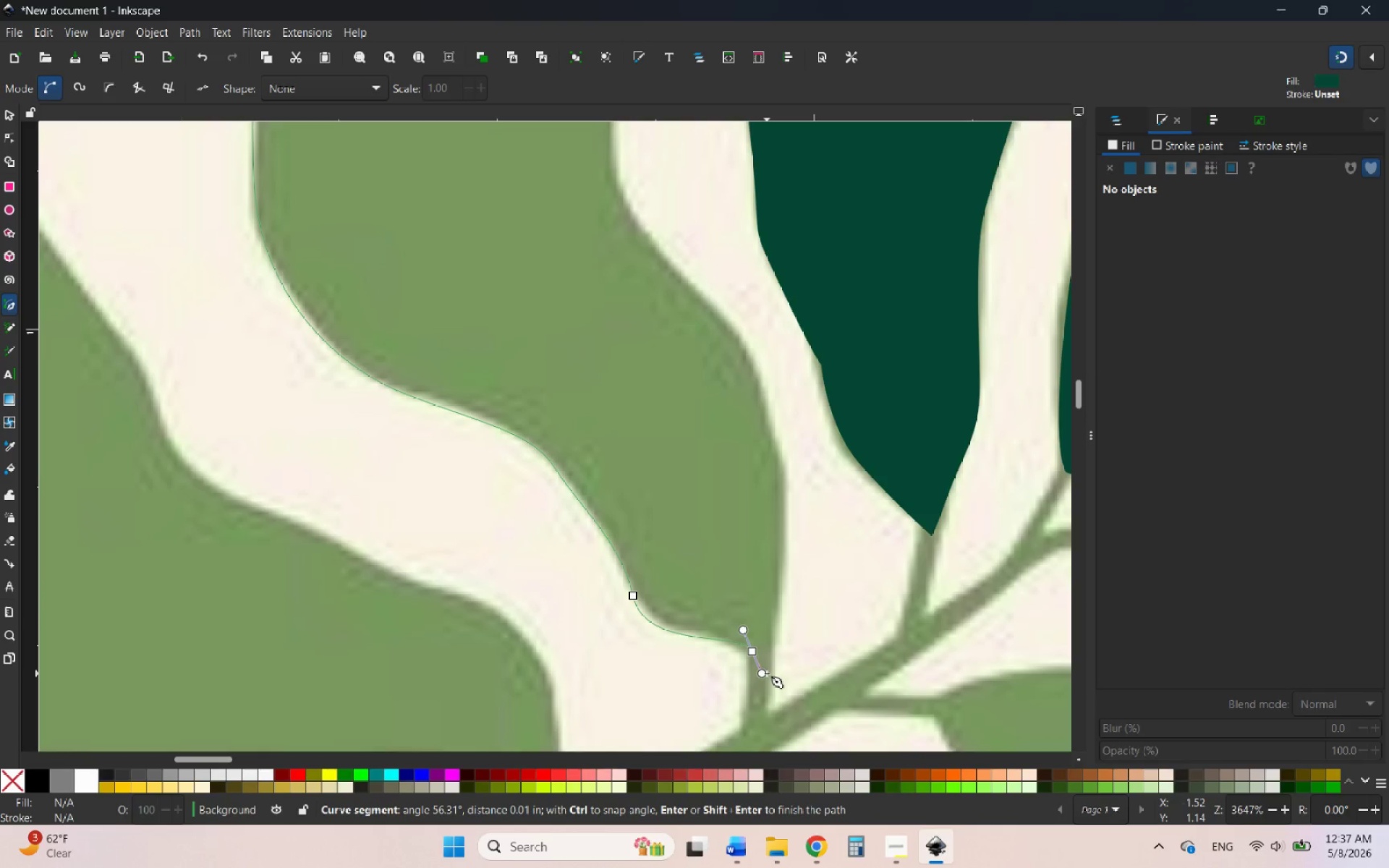 
left_click([767, 673])
 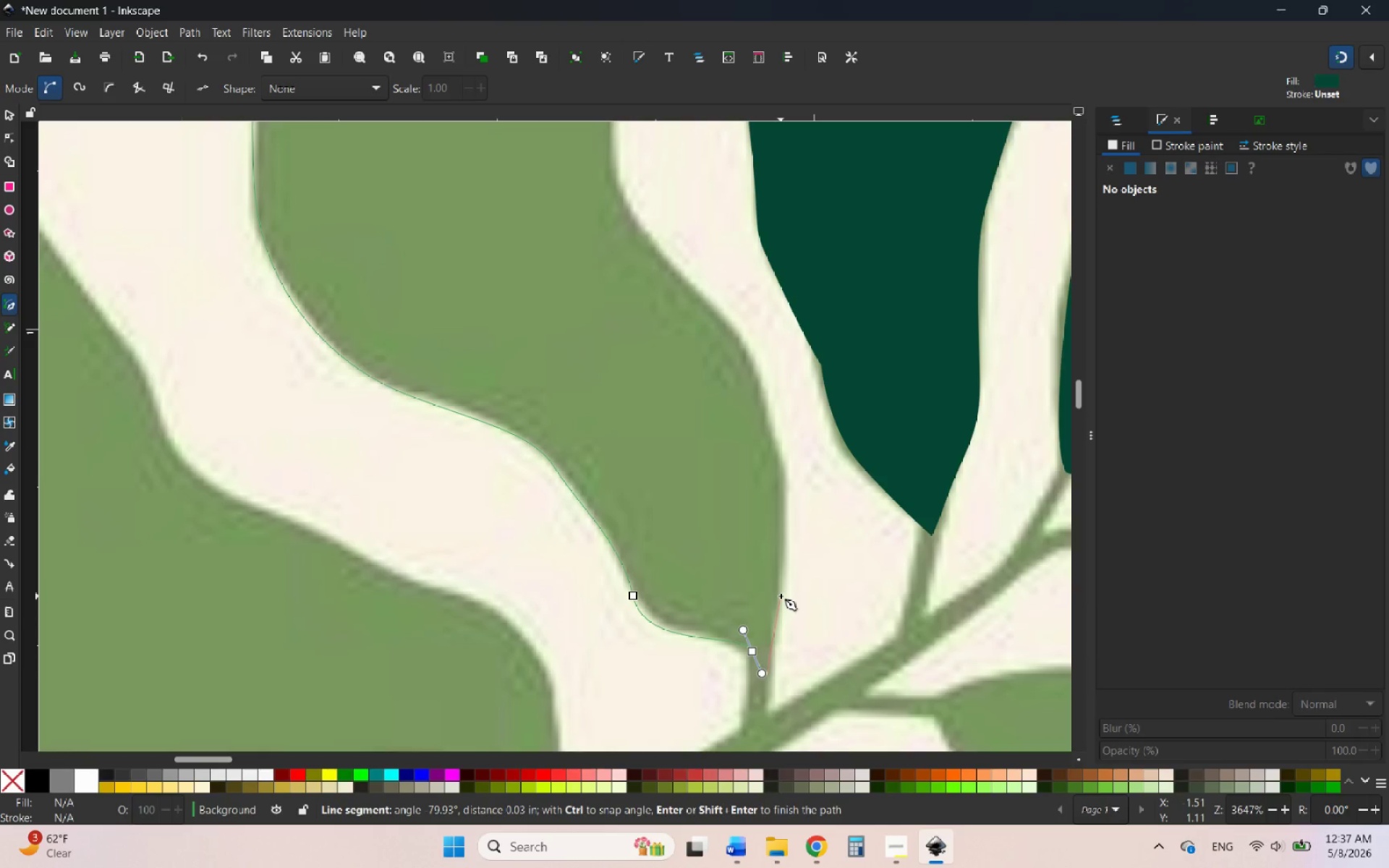 
left_click_drag(start_coordinate=[781, 596], to_coordinate=[781, 553])
 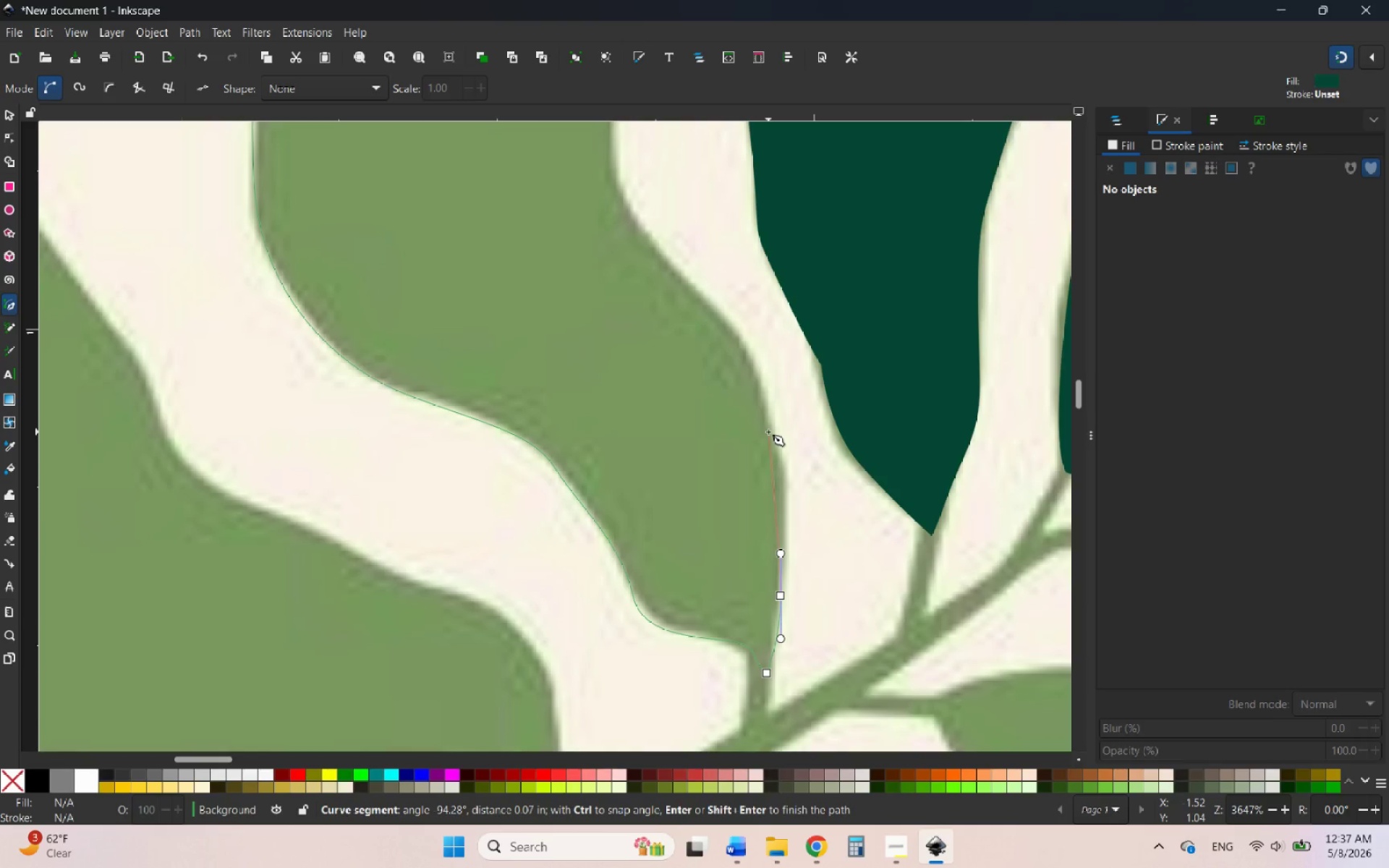 
left_click_drag(start_coordinate=[768, 431], to_coordinate=[740, 400])
 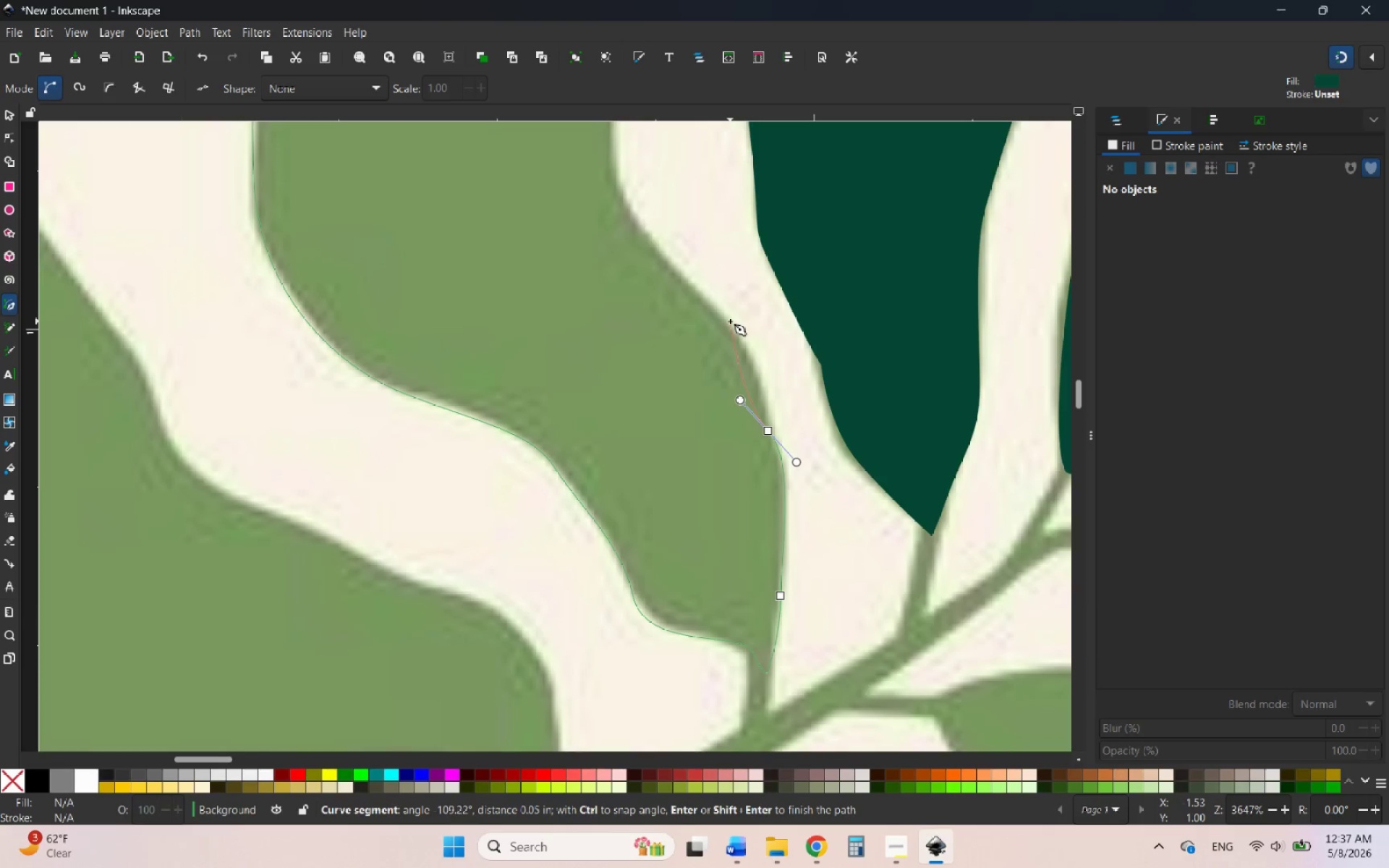 
left_click_drag(start_coordinate=[724, 321], to_coordinate=[668, 264])
 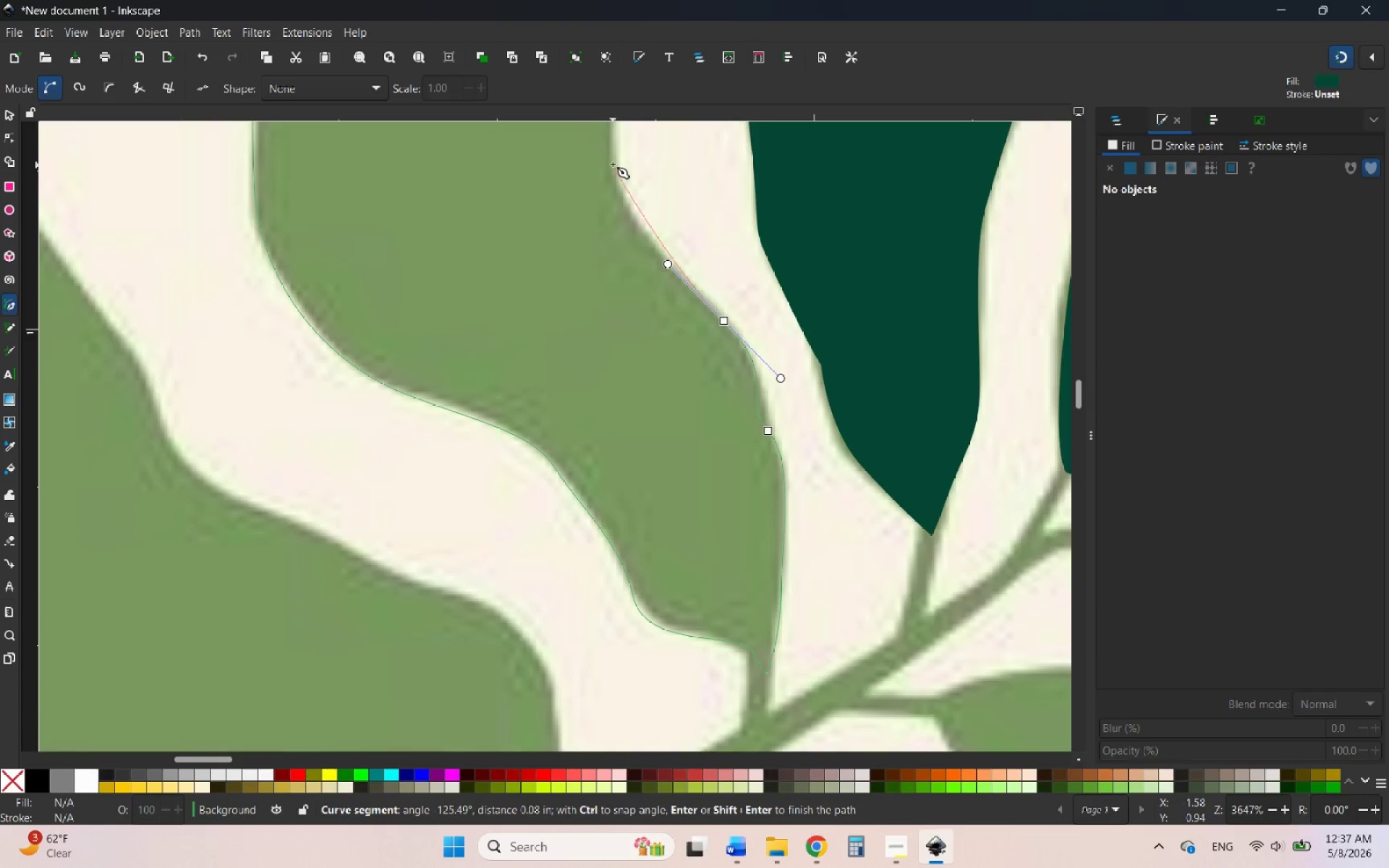 
left_click_drag(start_coordinate=[613, 163], to_coordinate=[621, 126])
 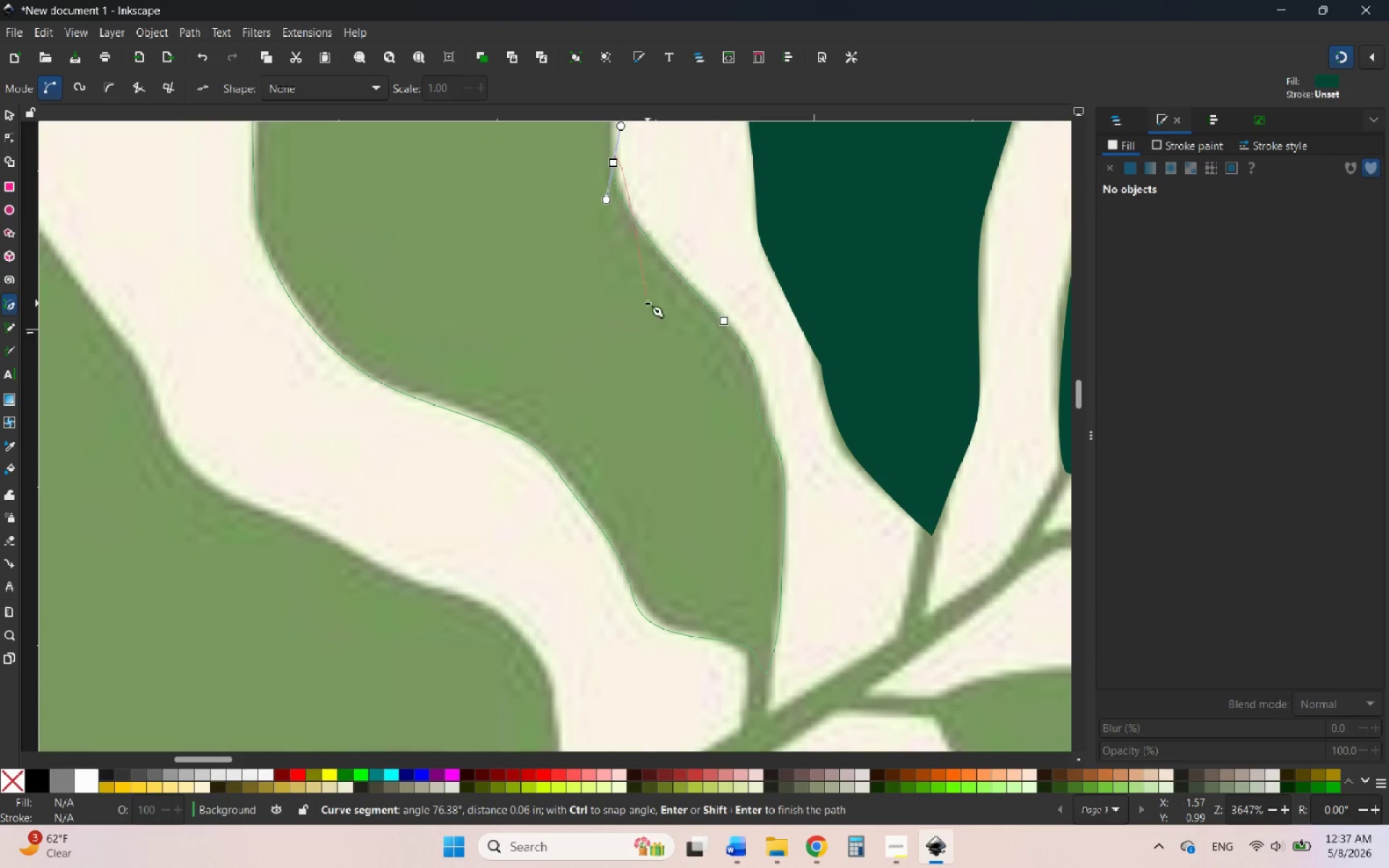 
scroll: coordinate [668, 344], scroll_direction: up, amount: 6.0
 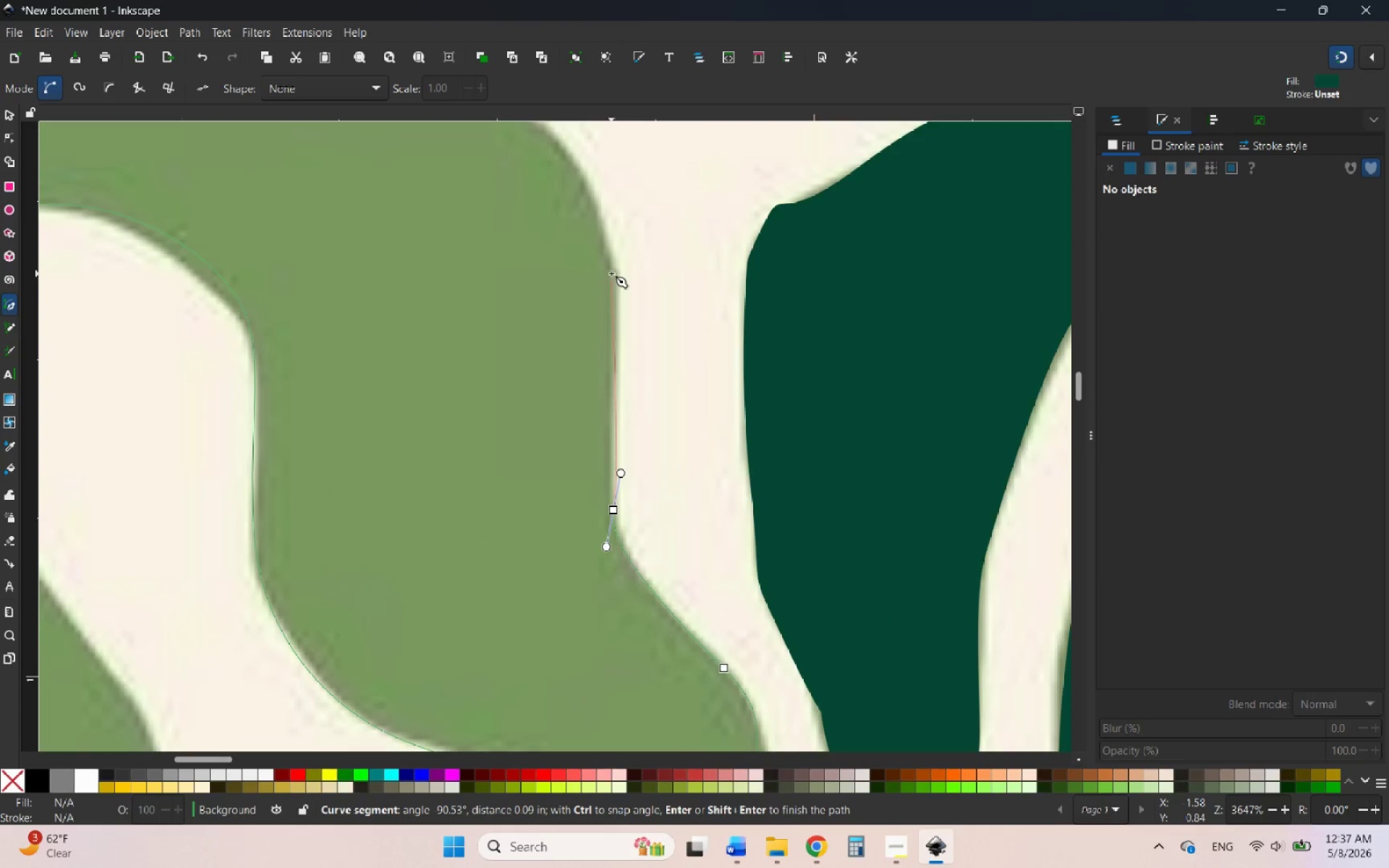 
left_click([611, 273])
 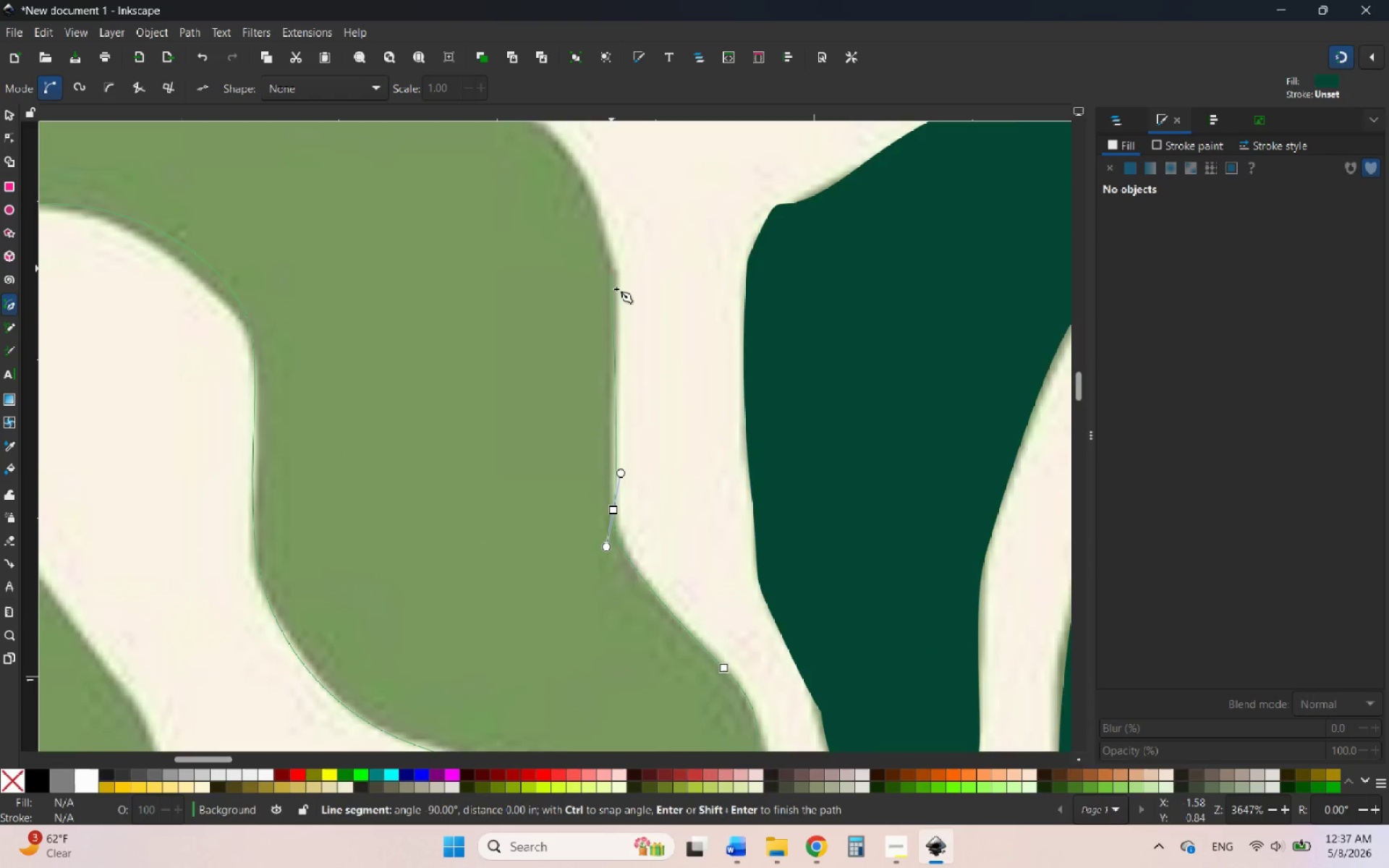 
scroll: coordinate [629, 307], scroll_direction: up, amount: 4.0
 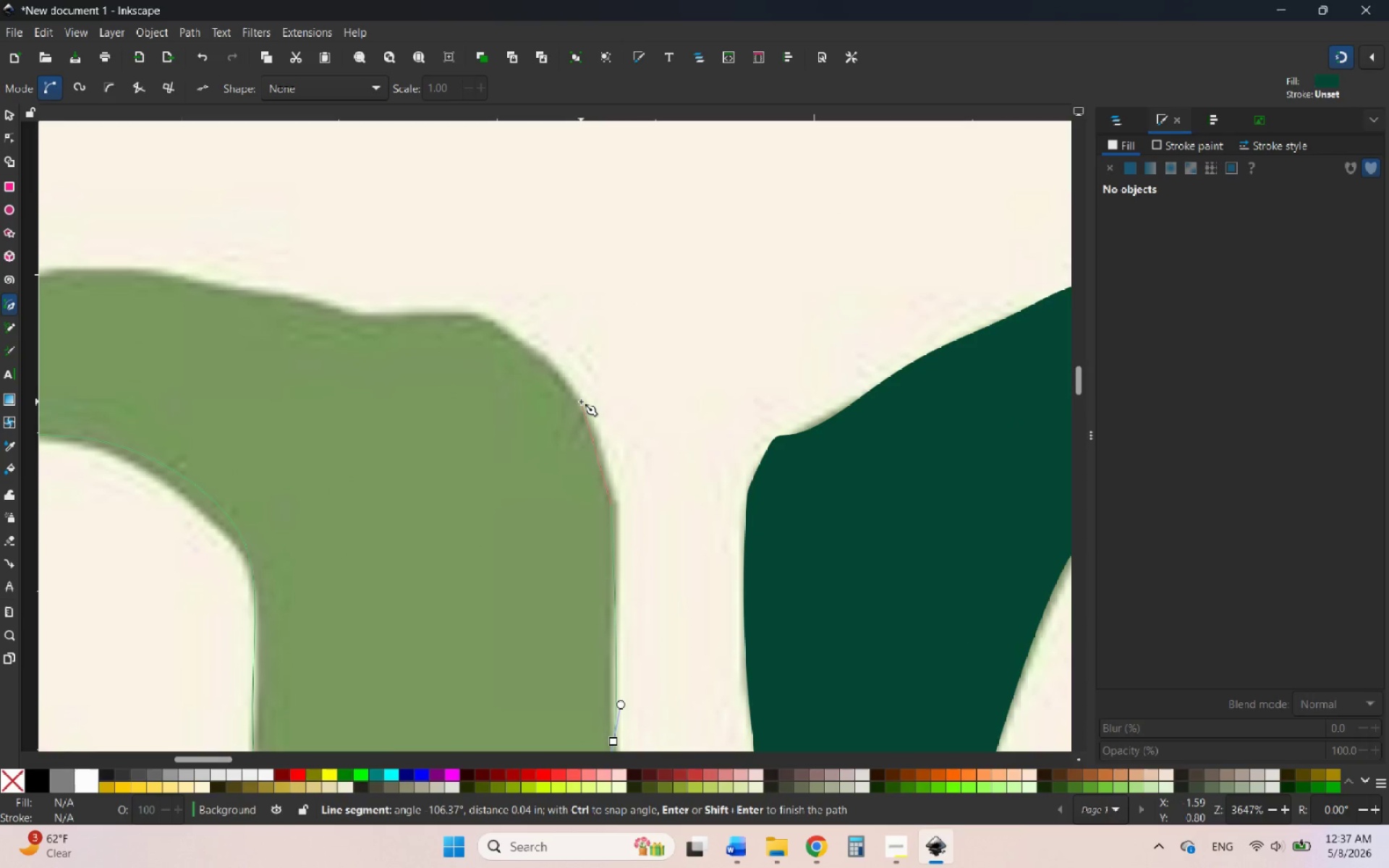 
key(Control+Z)
 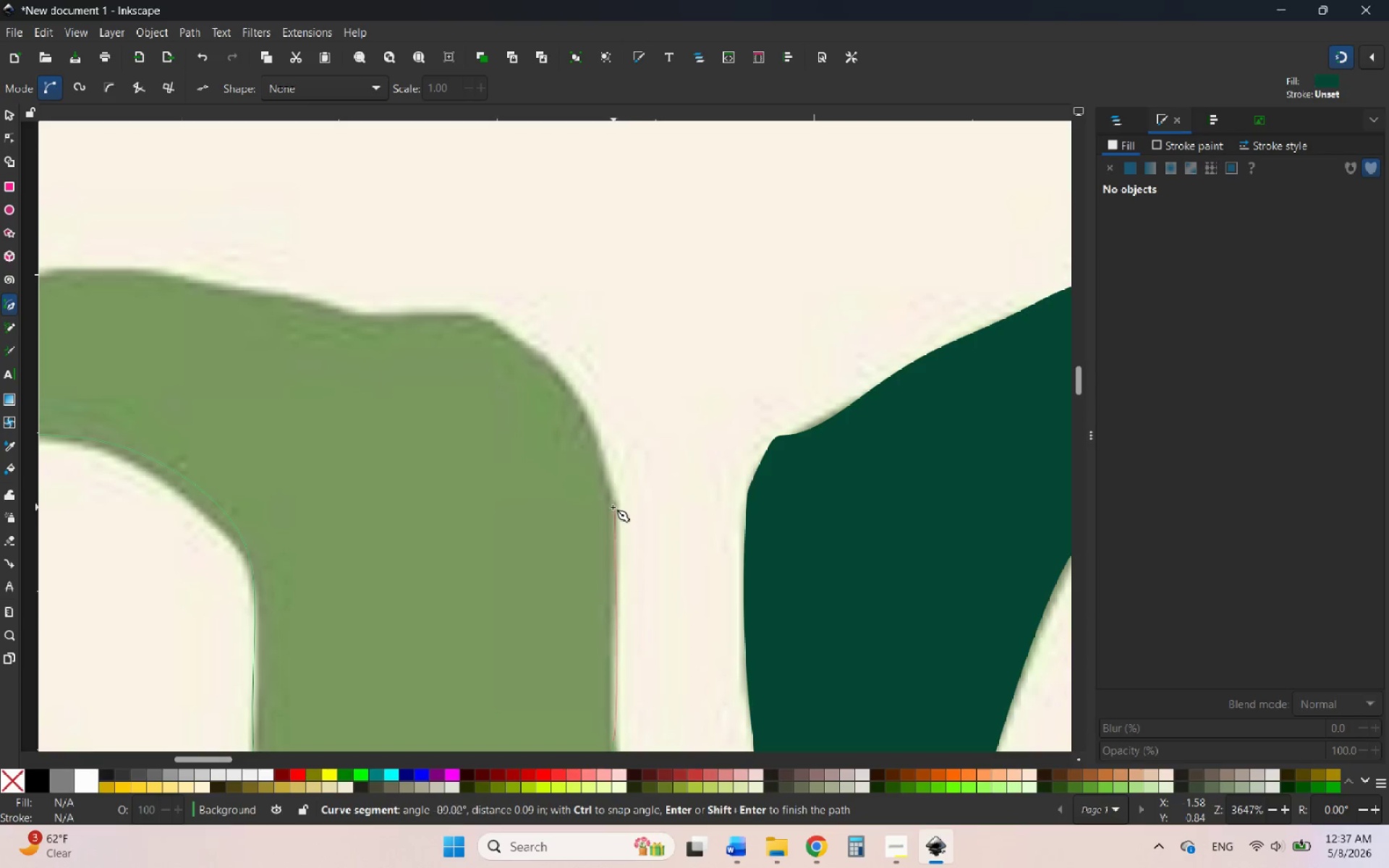 
left_click_drag(start_coordinate=[612, 506], to_coordinate=[601, 400])
 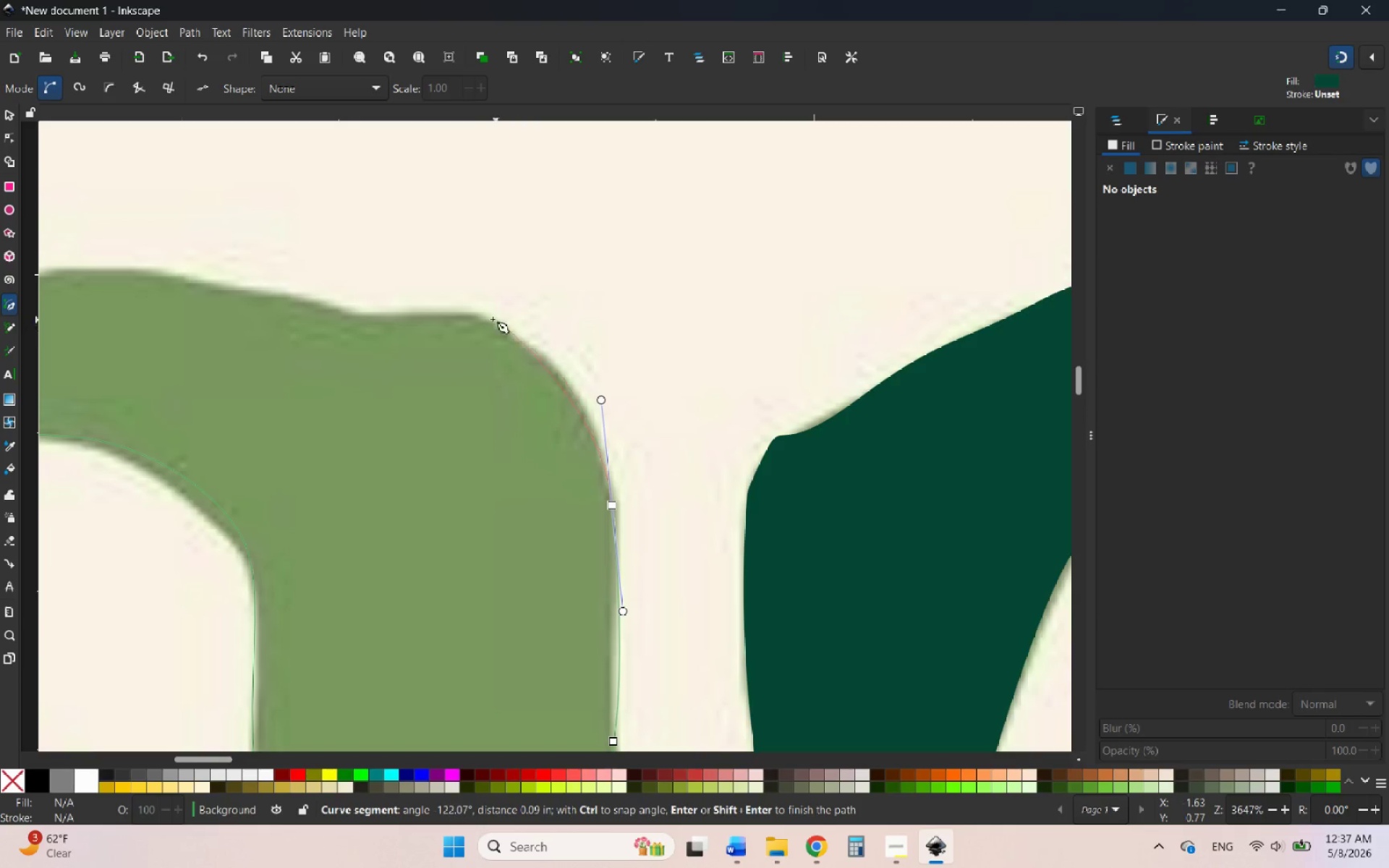 
left_click_drag(start_coordinate=[475, 318], to_coordinate=[409, 312])
 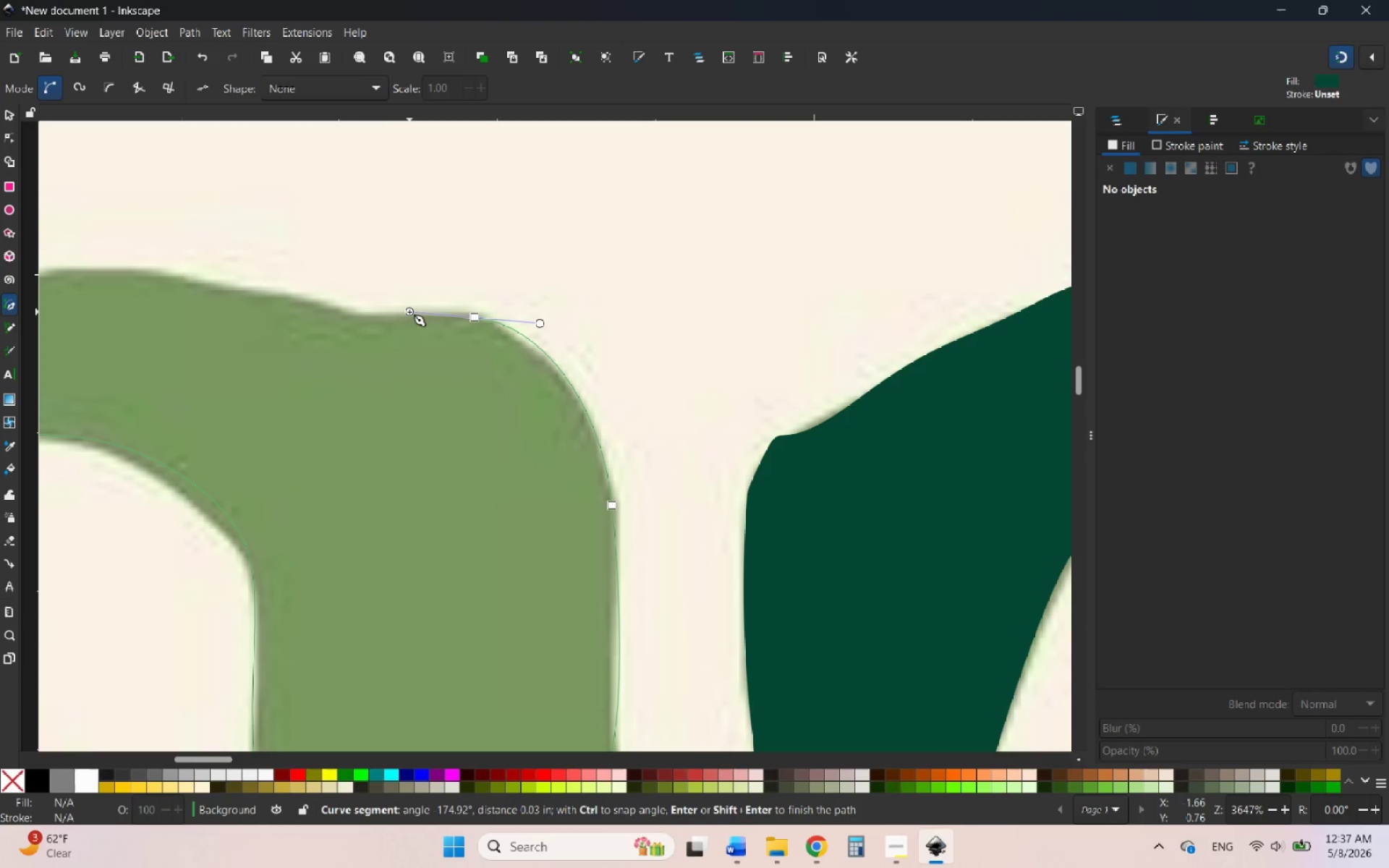 
left_click_drag(start_coordinate=[409, 312], to_coordinate=[420, 307])
 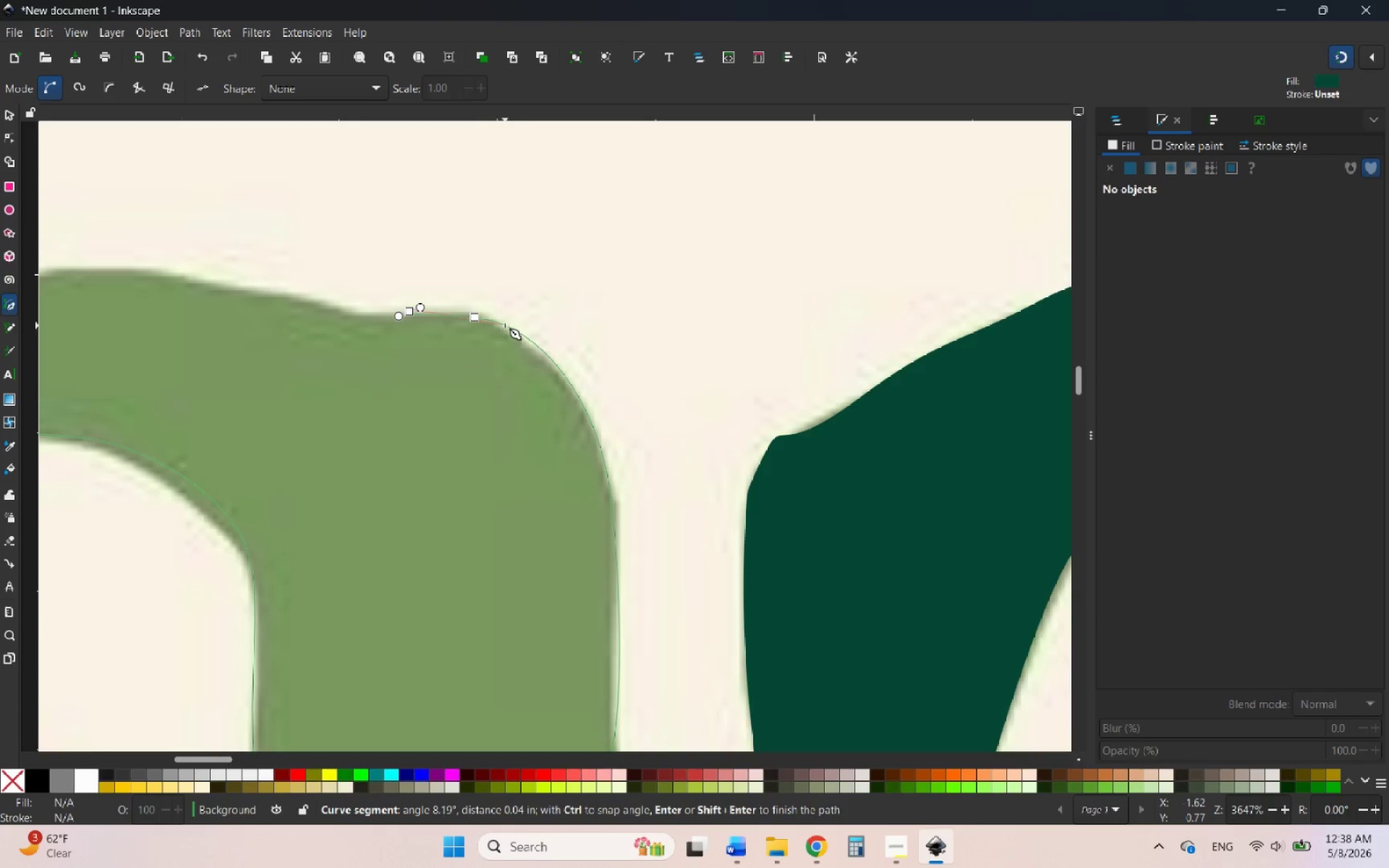 
key(Control+Z)
 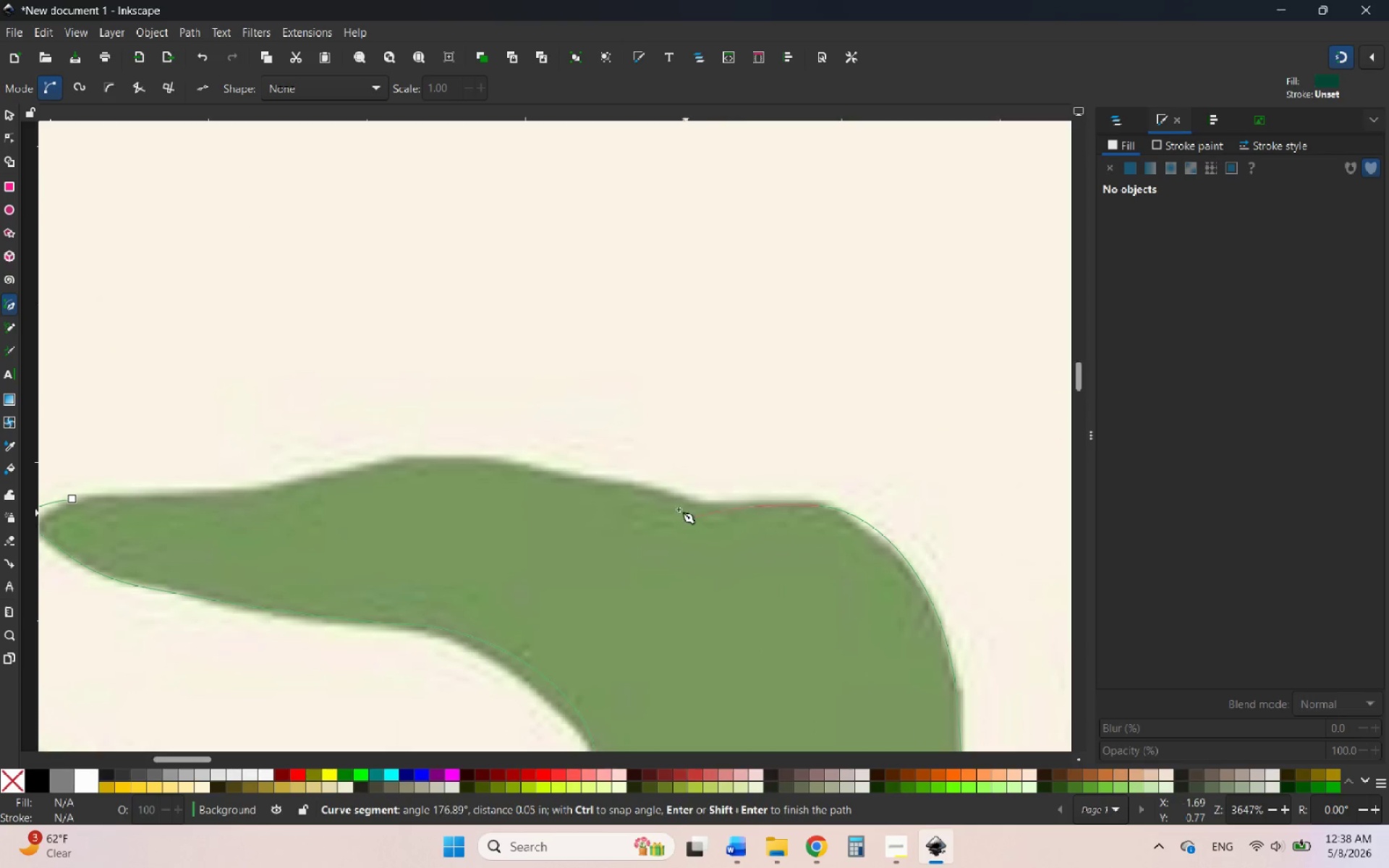 
left_click_drag(start_coordinate=[696, 503], to_coordinate=[625, 492])
 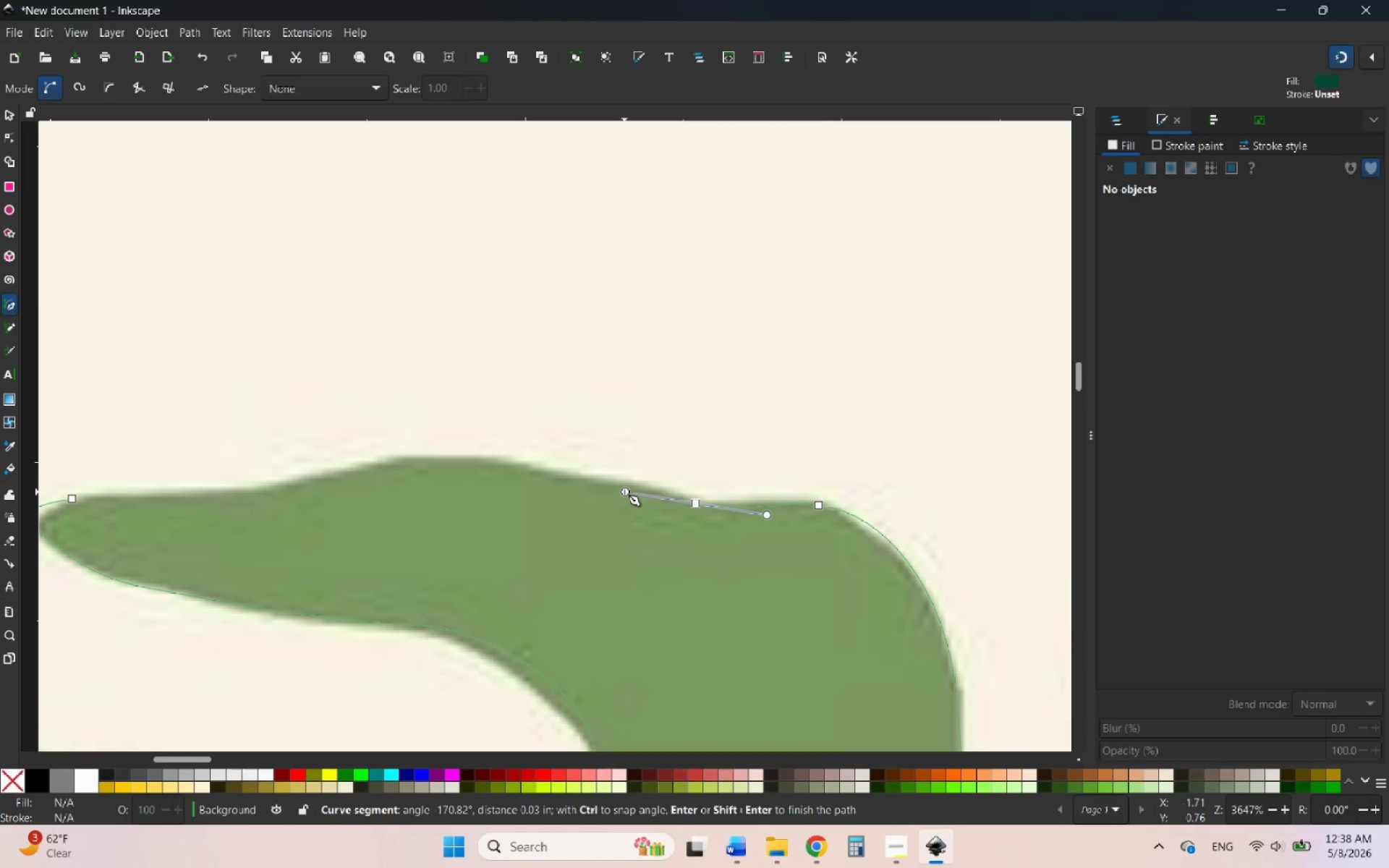 
wait(9.69)
 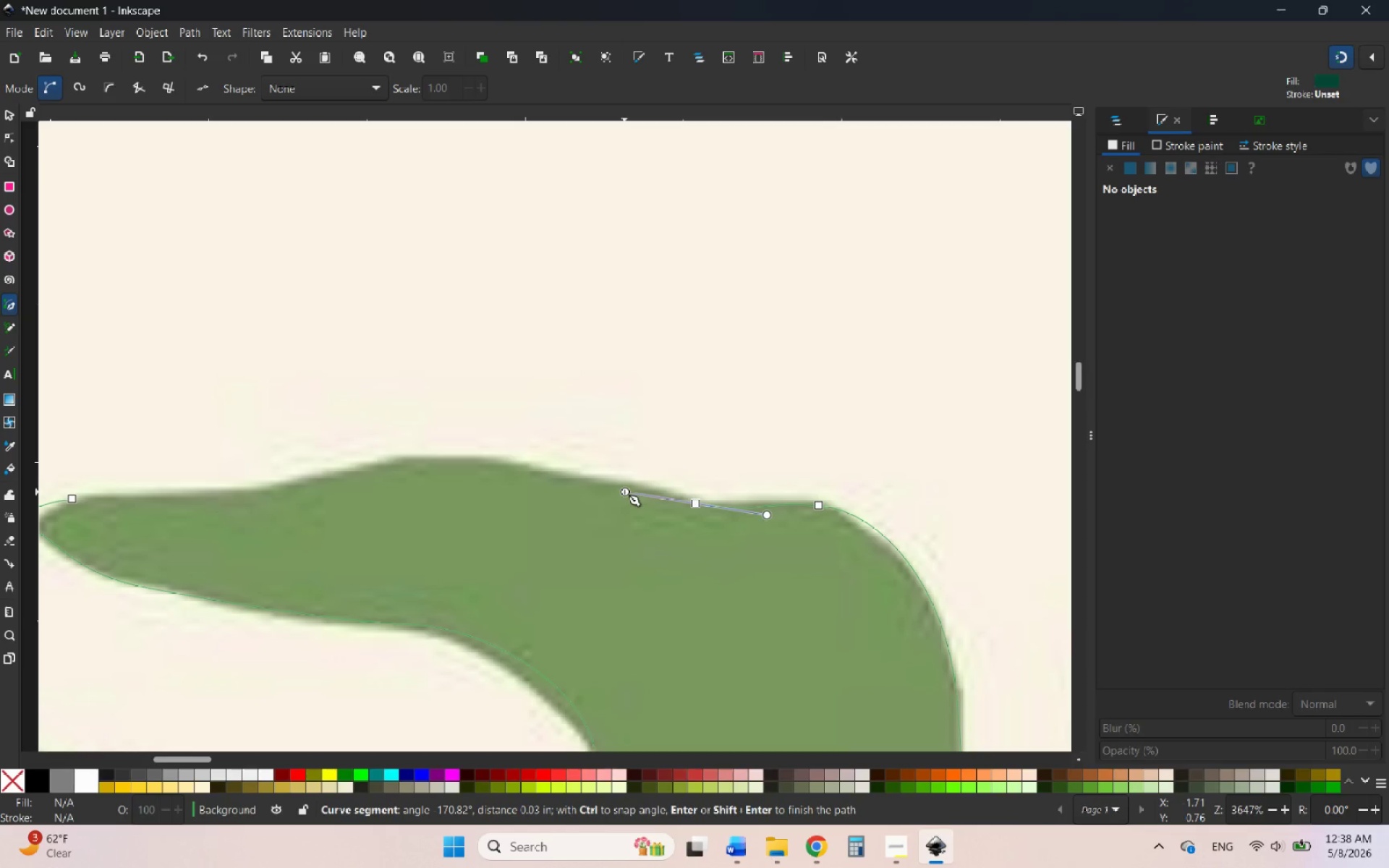 
left_click_drag(start_coordinate=[568, 472], to_coordinate=[517, 467])
 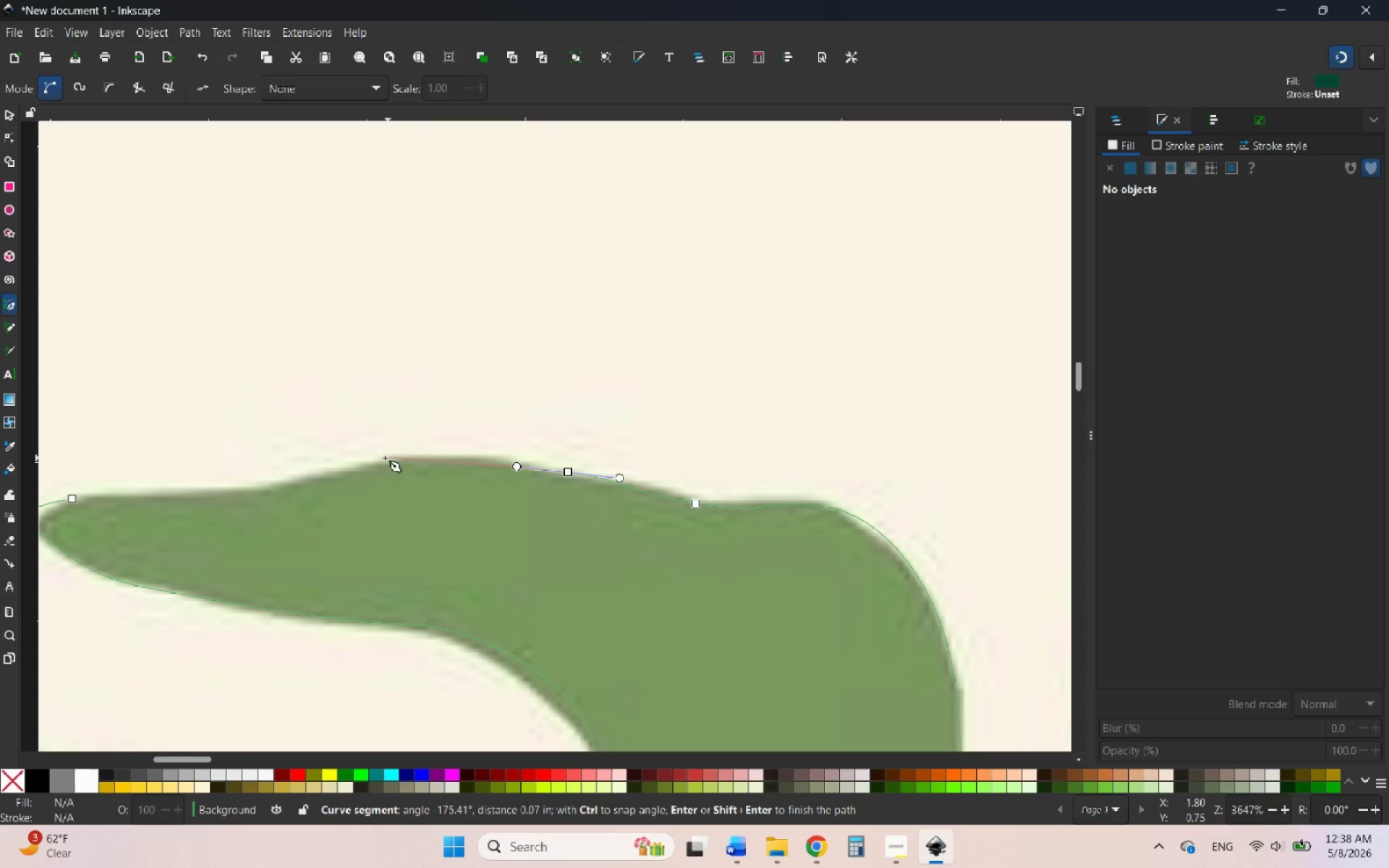 
left_click_drag(start_coordinate=[374, 461], to_coordinate=[286, 475])
 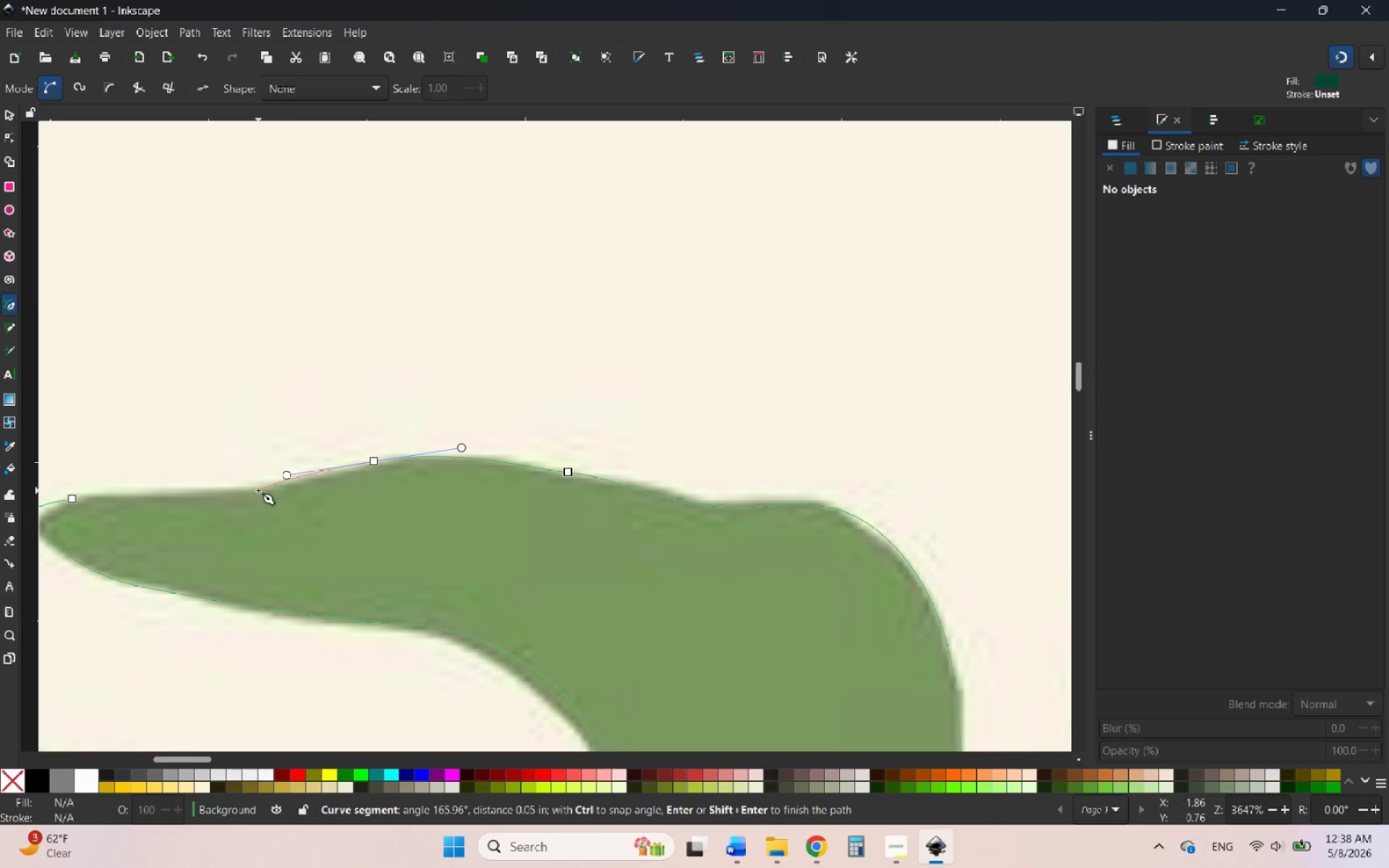 
left_click_drag(start_coordinate=[242, 495], to_coordinate=[215, 498])
 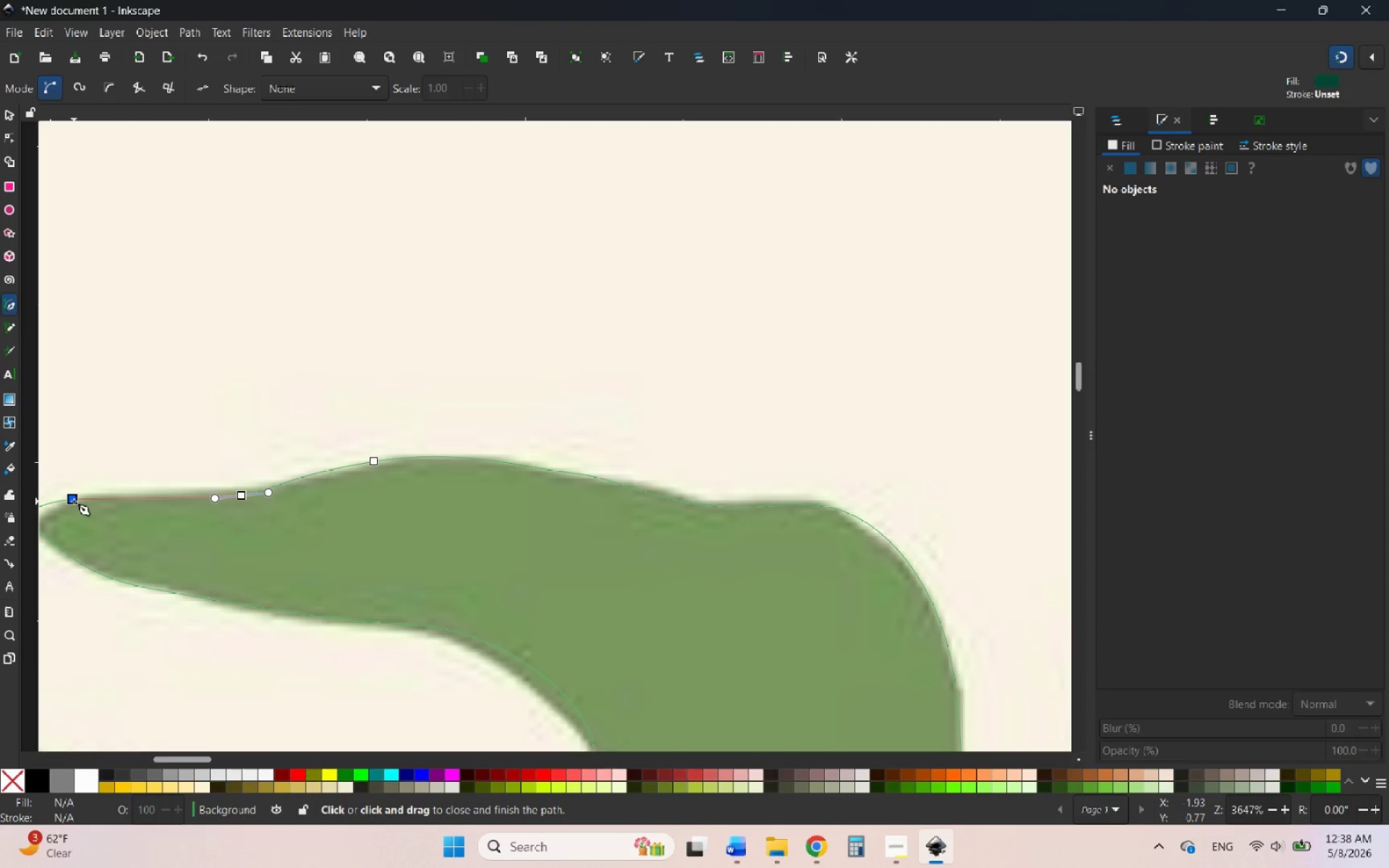 
left_click([73, 501])
 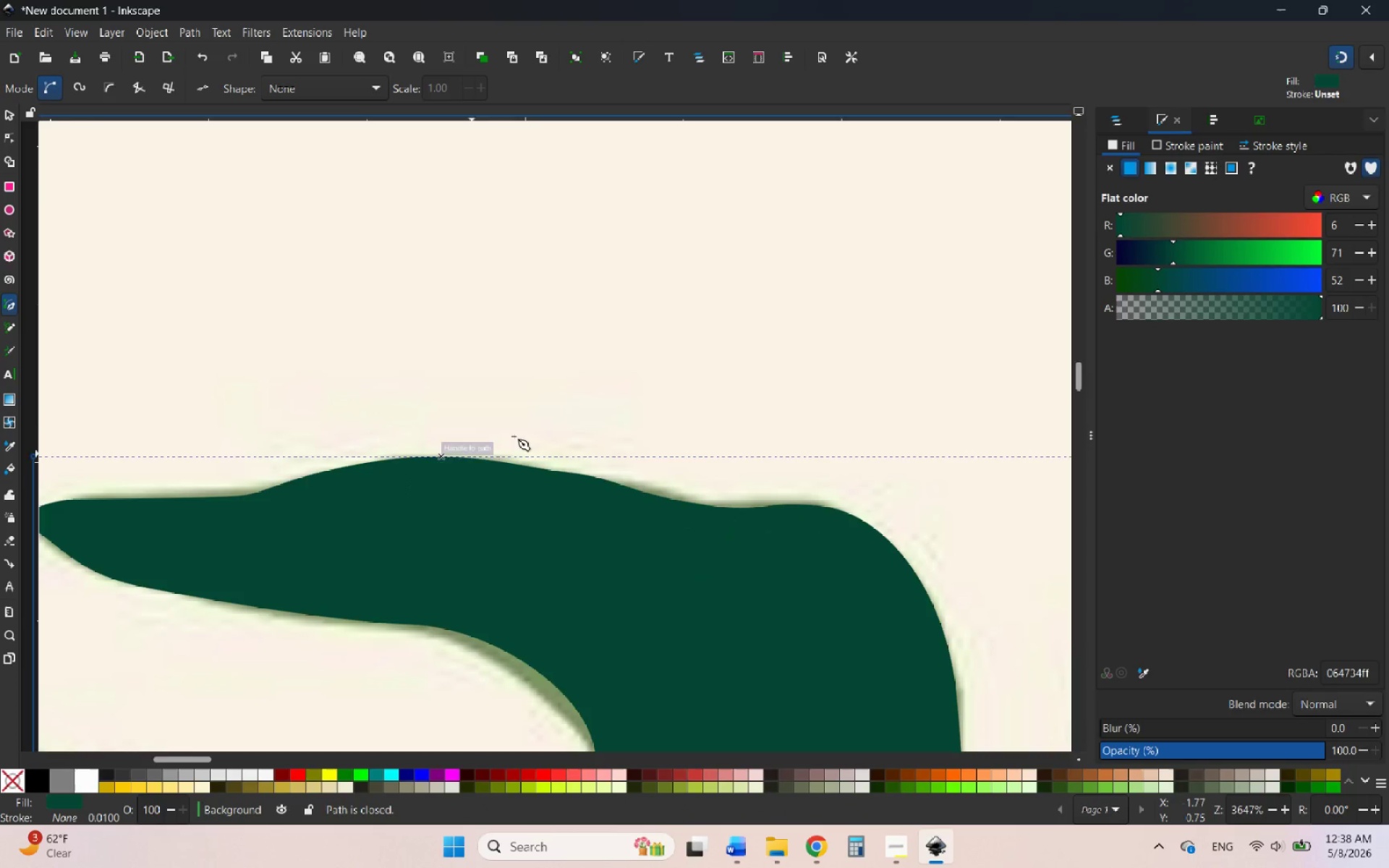 
hold_key(key=ControlLeft, duration=1.22)
scroll: coordinate [545, 422], scroll_direction: down, amount: 6.0
 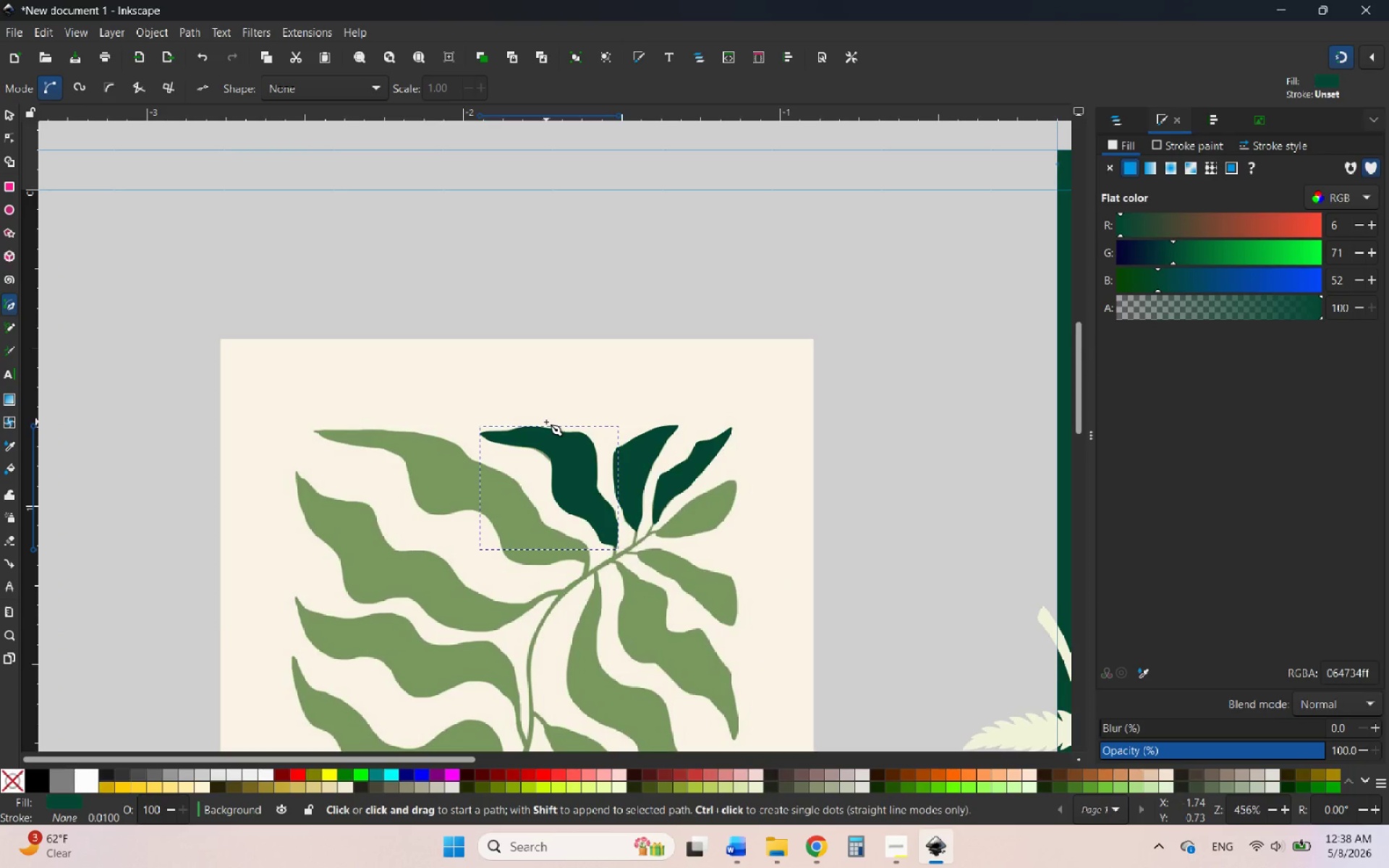 
wait(10.72)
 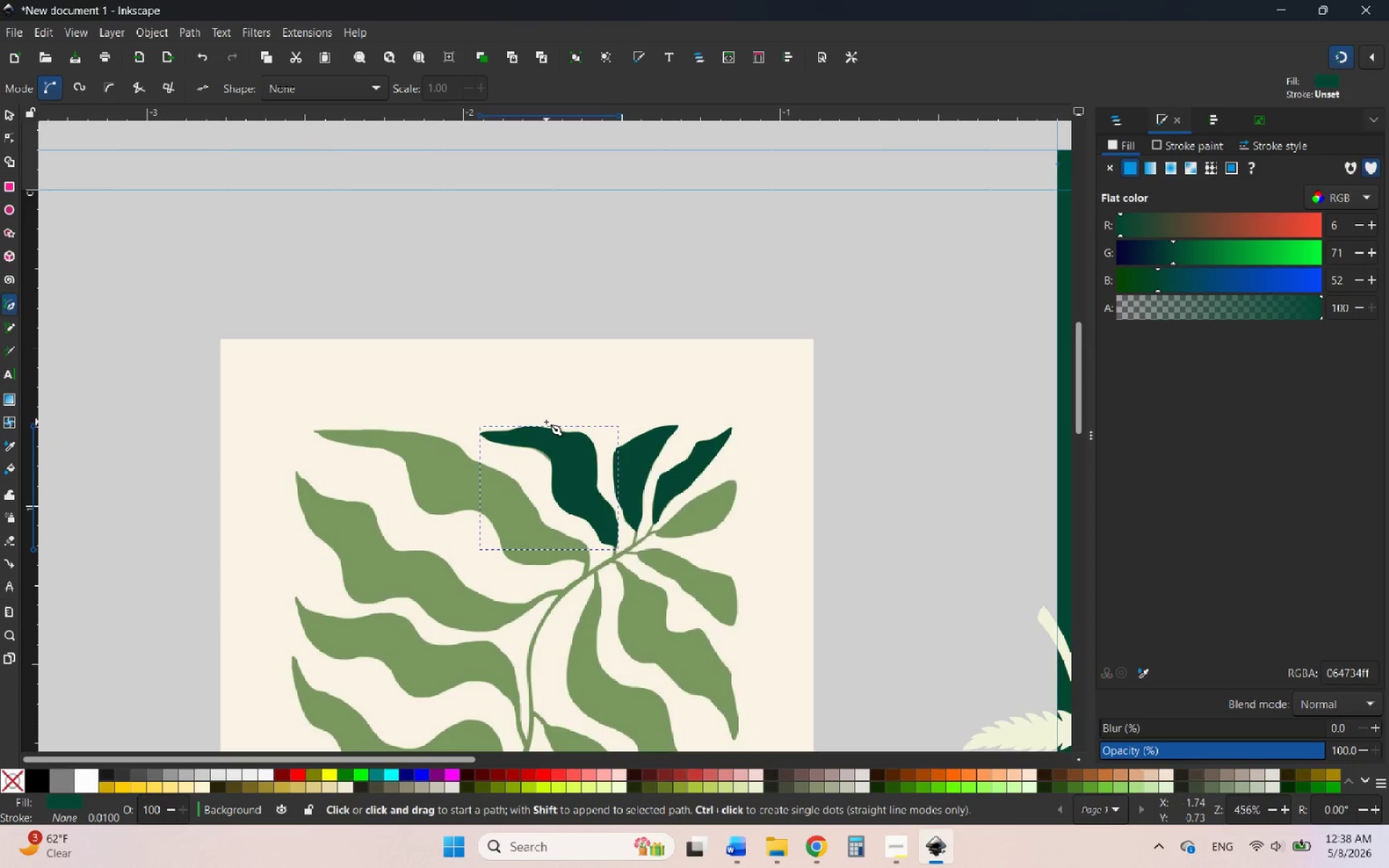 
hold_key(key=ControlLeft, duration=8.08)
scroll: coordinate [551, 572], scroll_direction: up, amount: 3.0
 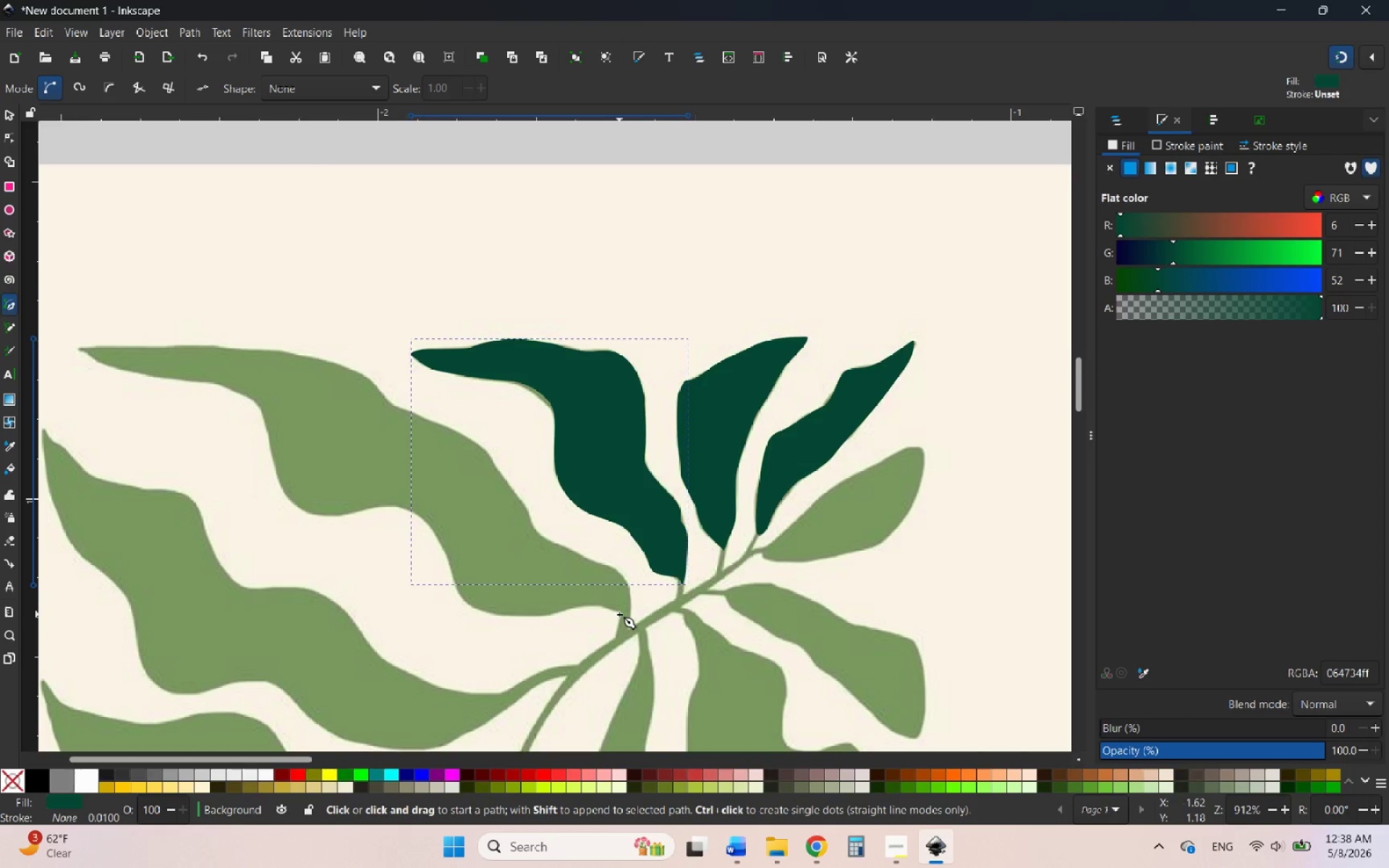 
wait(6.93)
 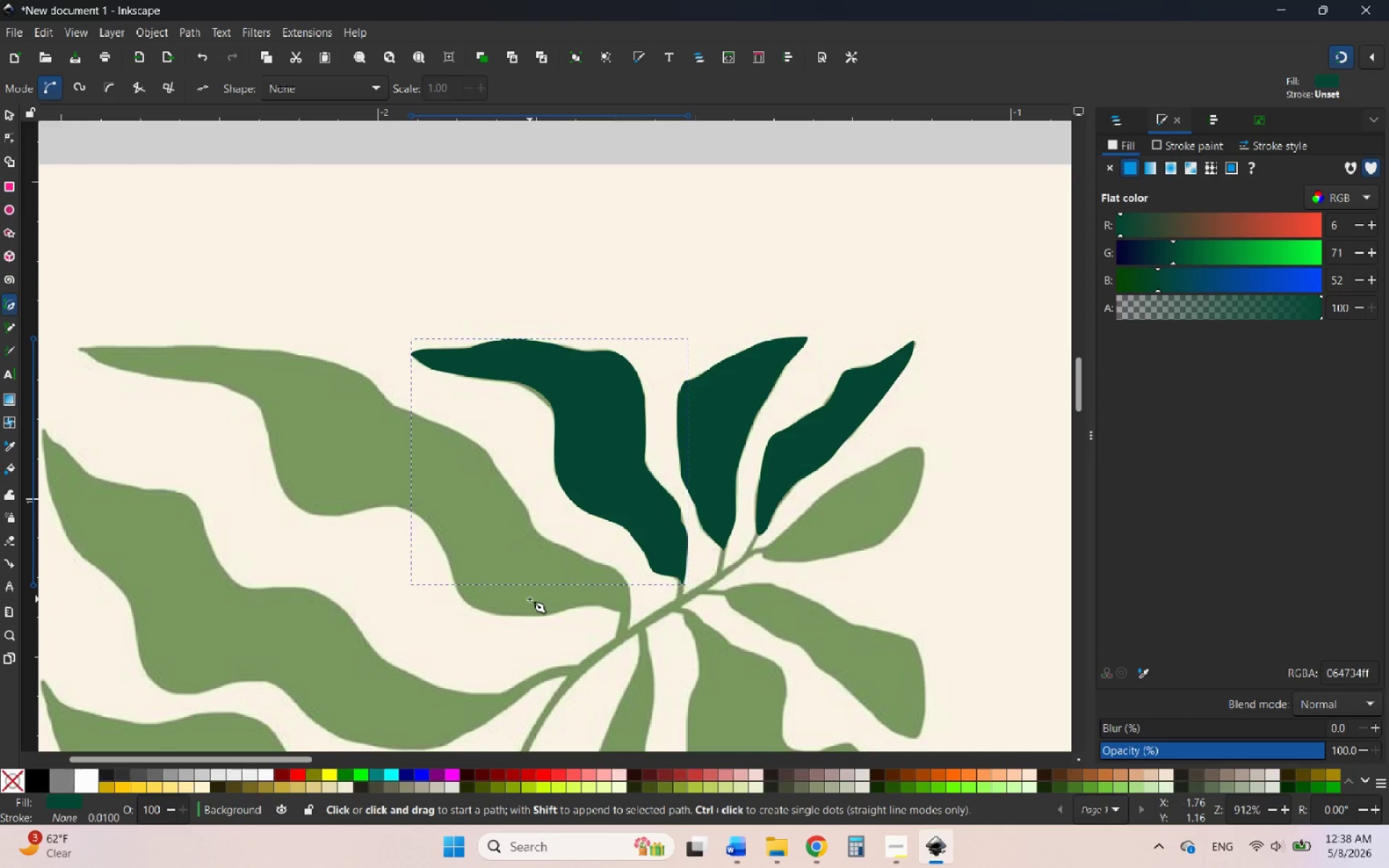 
left_click([619, 614])
 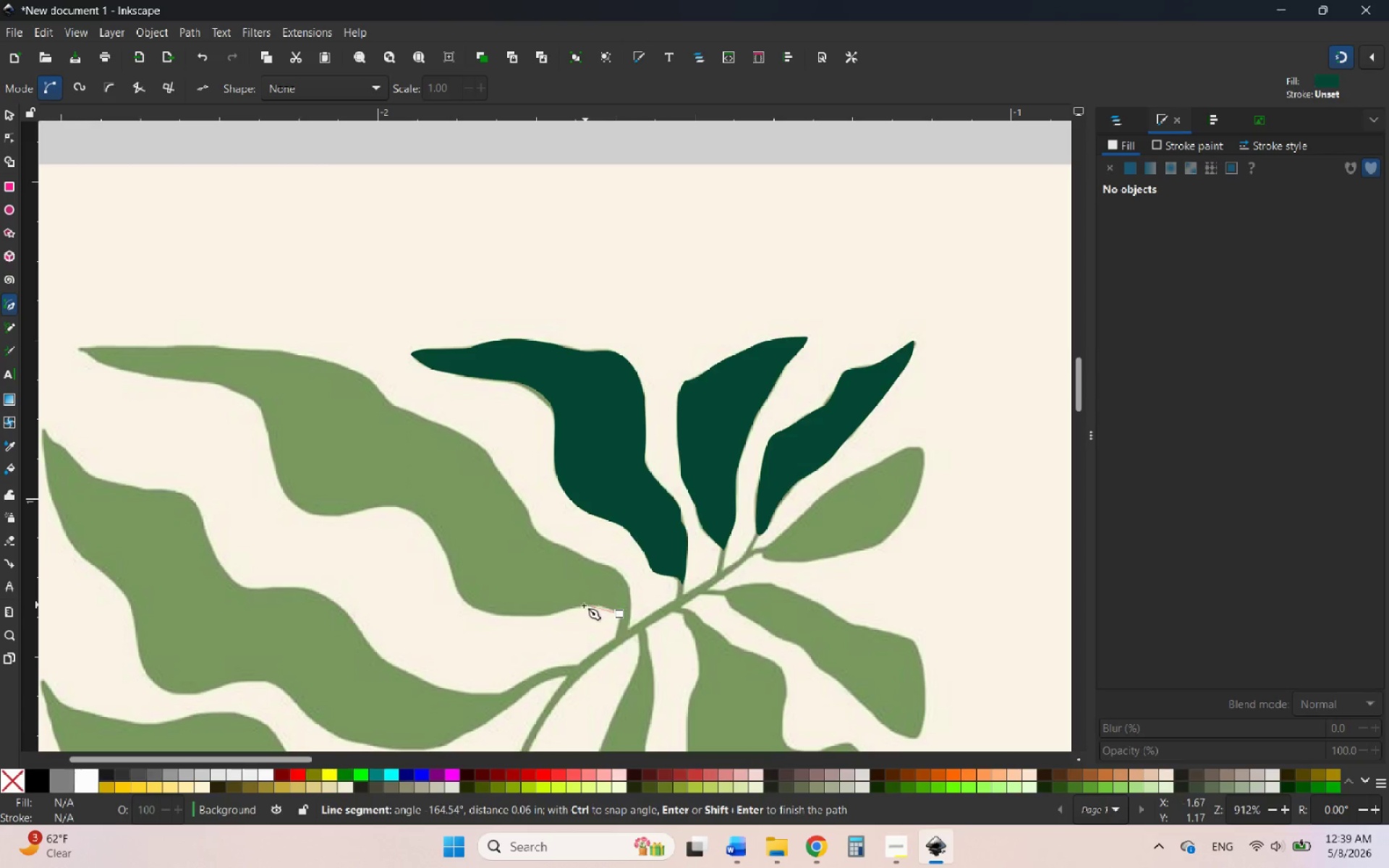 
left_click_drag(start_coordinate=[580, 606], to_coordinate=[552, 613])
 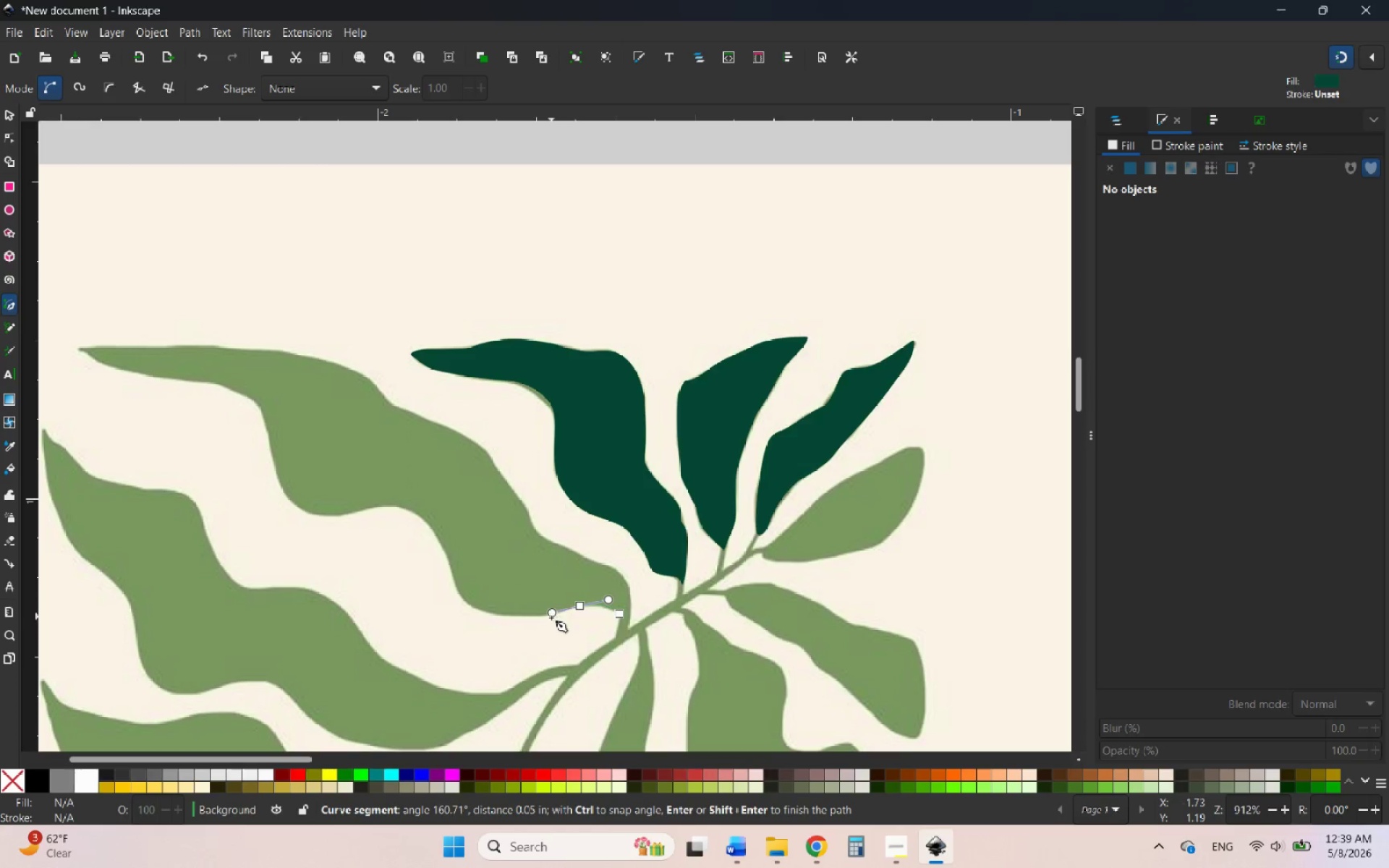 
hold_key(key=ControlLeft, duration=0.86)
scroll: coordinate [551, 621], scroll_direction: up, amount: 4.0
 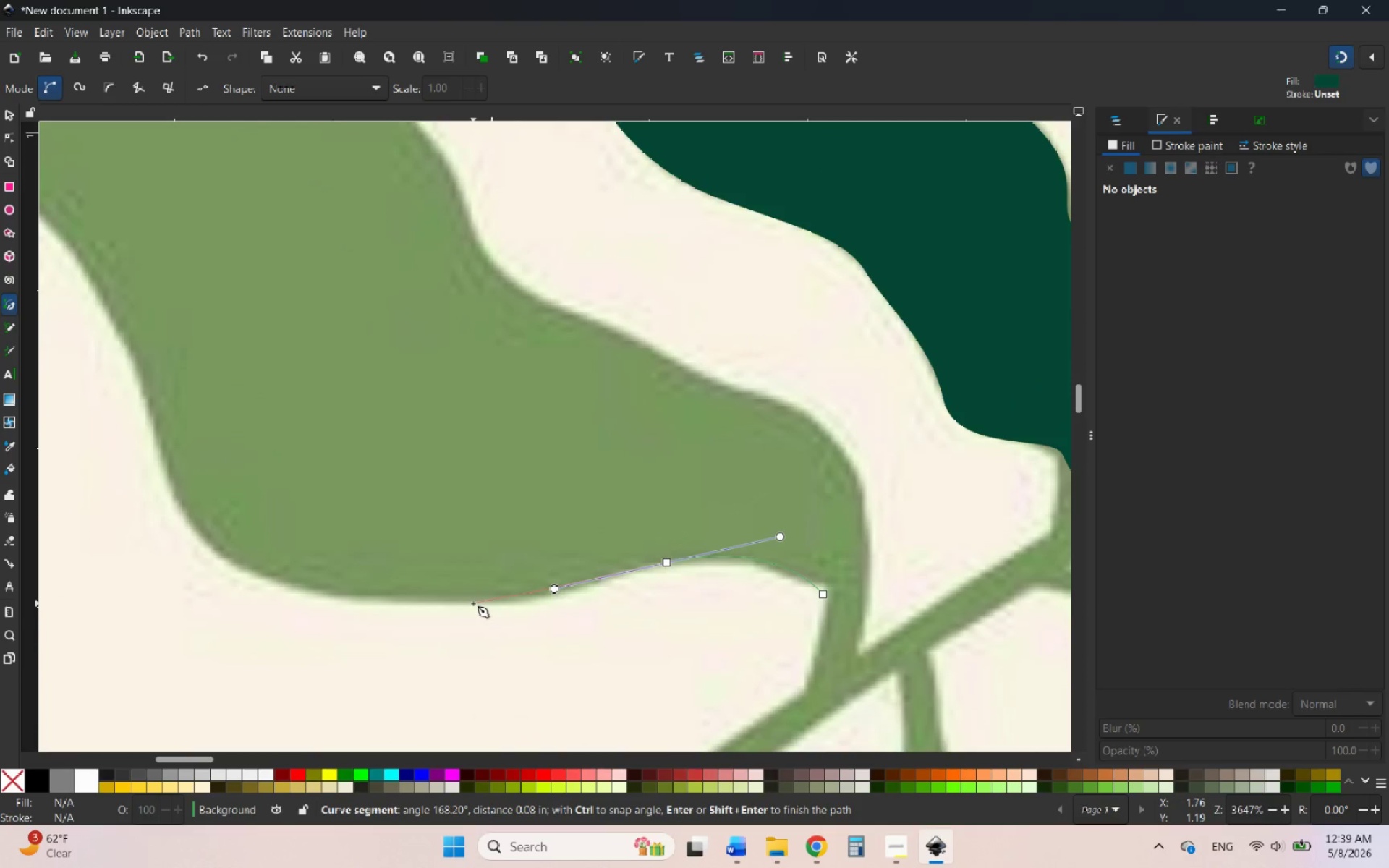 
left_click_drag(start_coordinate=[473, 603], to_coordinate=[368, 605])
 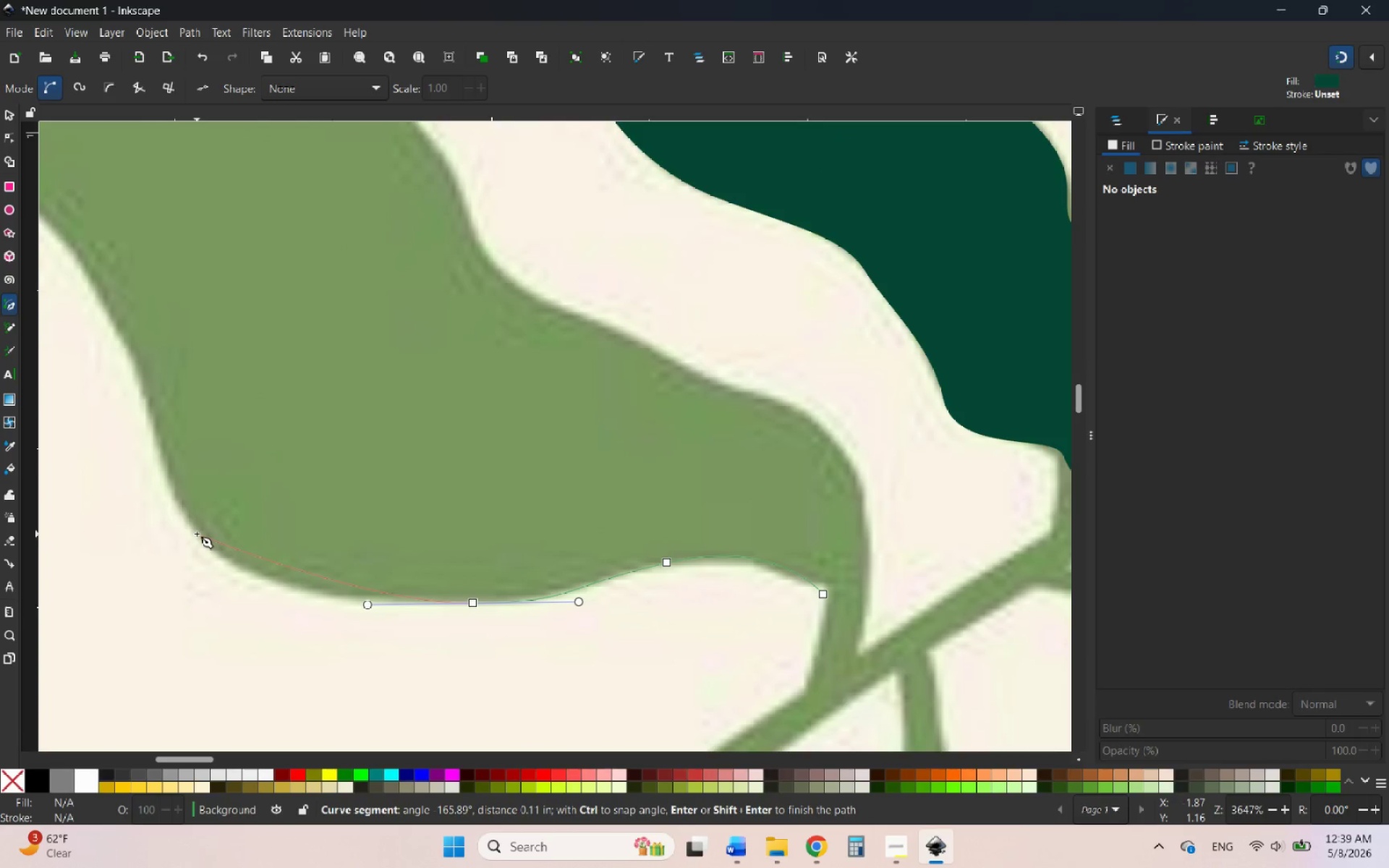 
left_click_drag(start_coordinate=[197, 534], to_coordinate=[137, 463])
 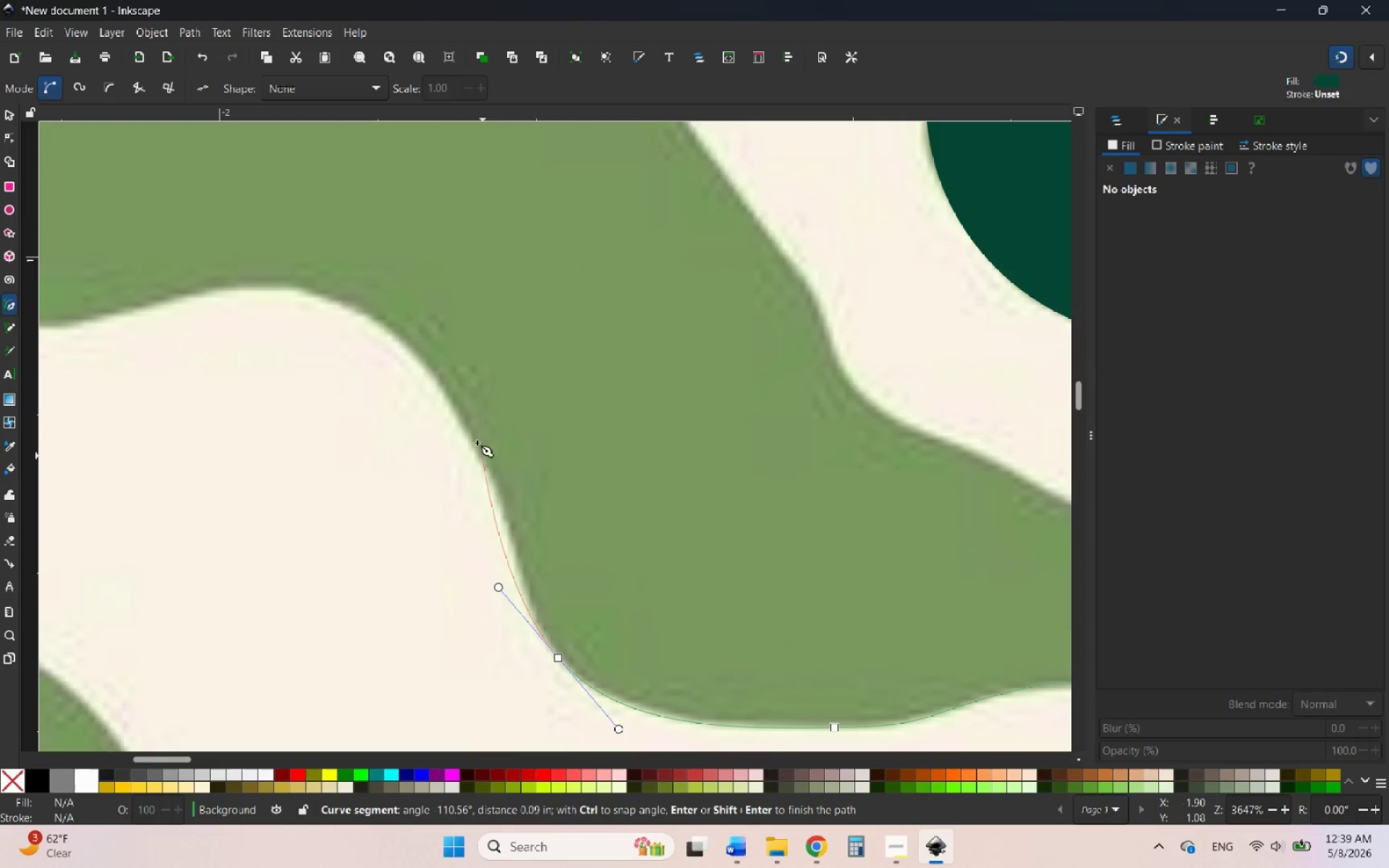 
left_click_drag(start_coordinate=[465, 420], to_coordinate=[400, 330])
 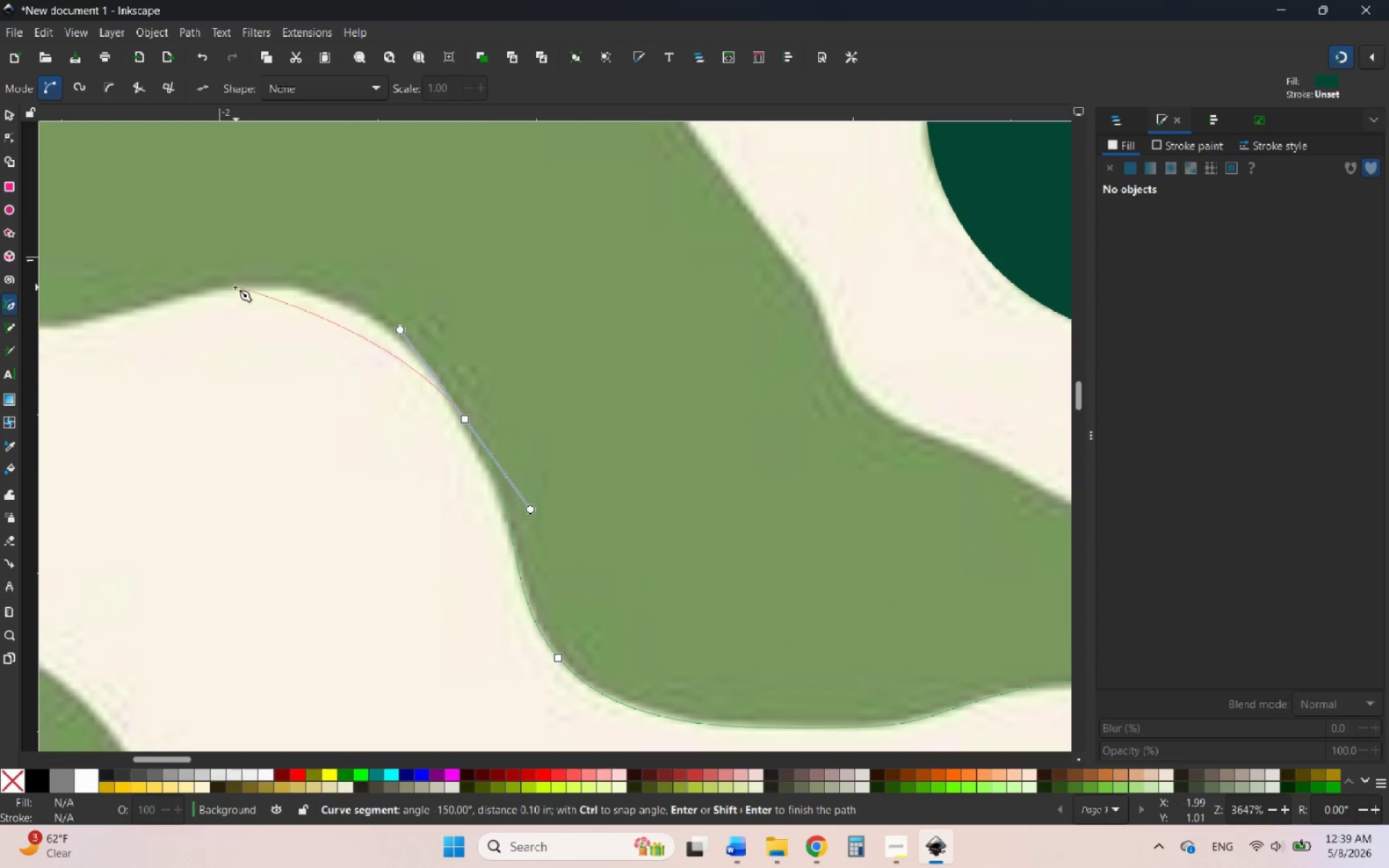 
left_click_drag(start_coordinate=[232, 287], to_coordinate=[135, 308])
 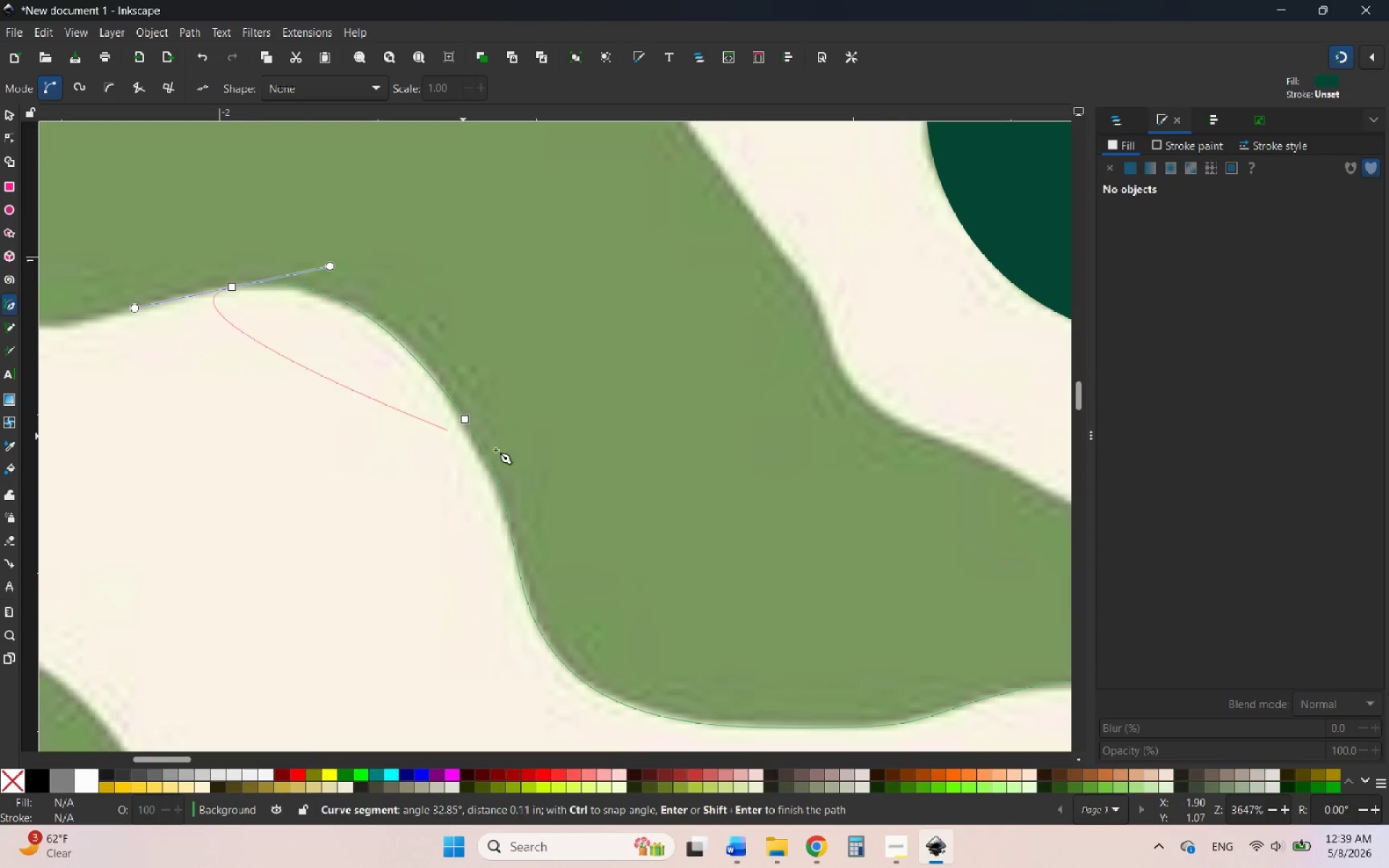 
hold_key(key=ControlLeft, duration=3.28)
scroll: coordinate [626, 506], scroll_direction: down, amount: 5.0
 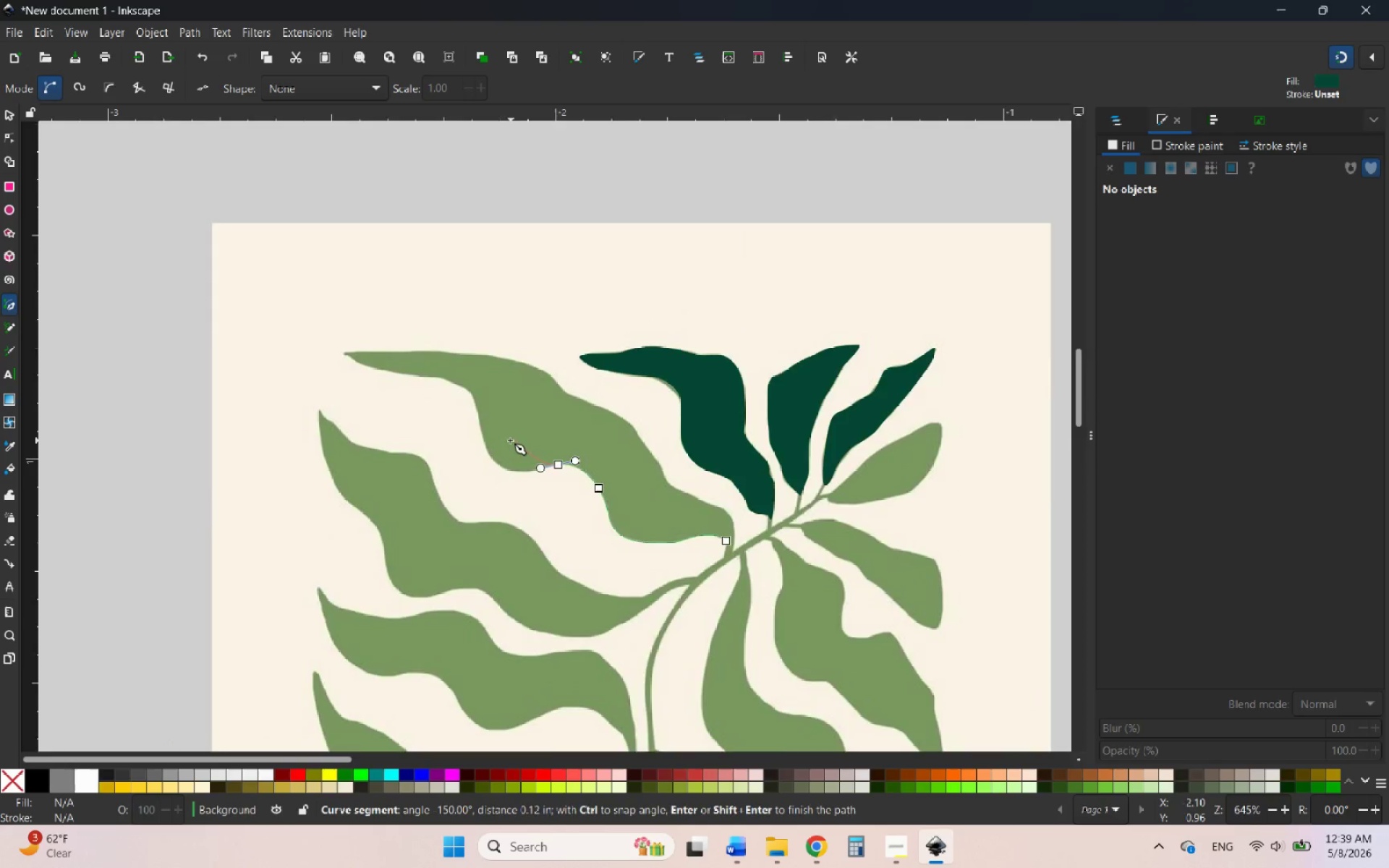 
scroll: coordinate [488, 483], scroll_direction: up, amount: 7.0
 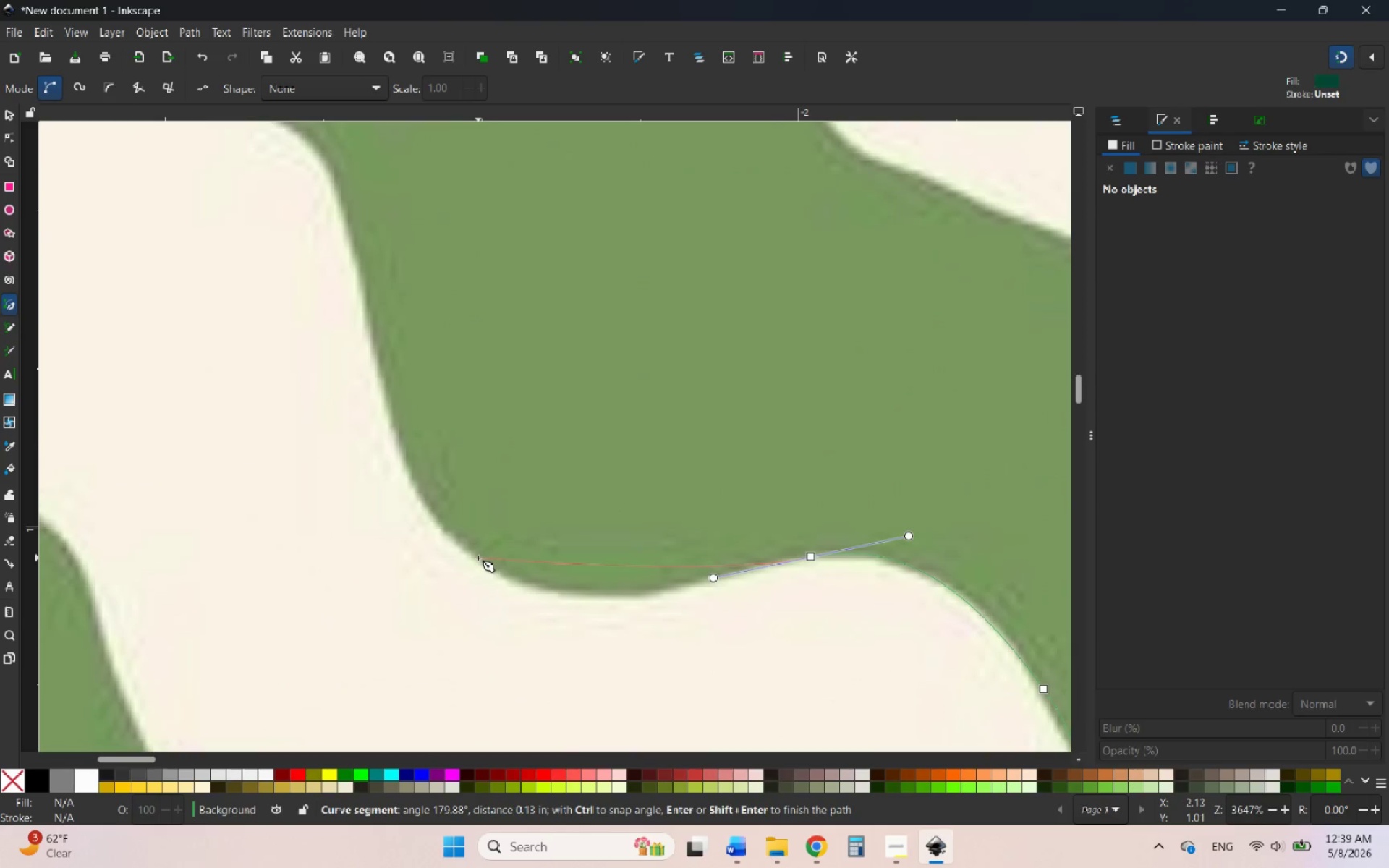 
left_click_drag(start_coordinate=[475, 558], to_coordinate=[361, 478])
 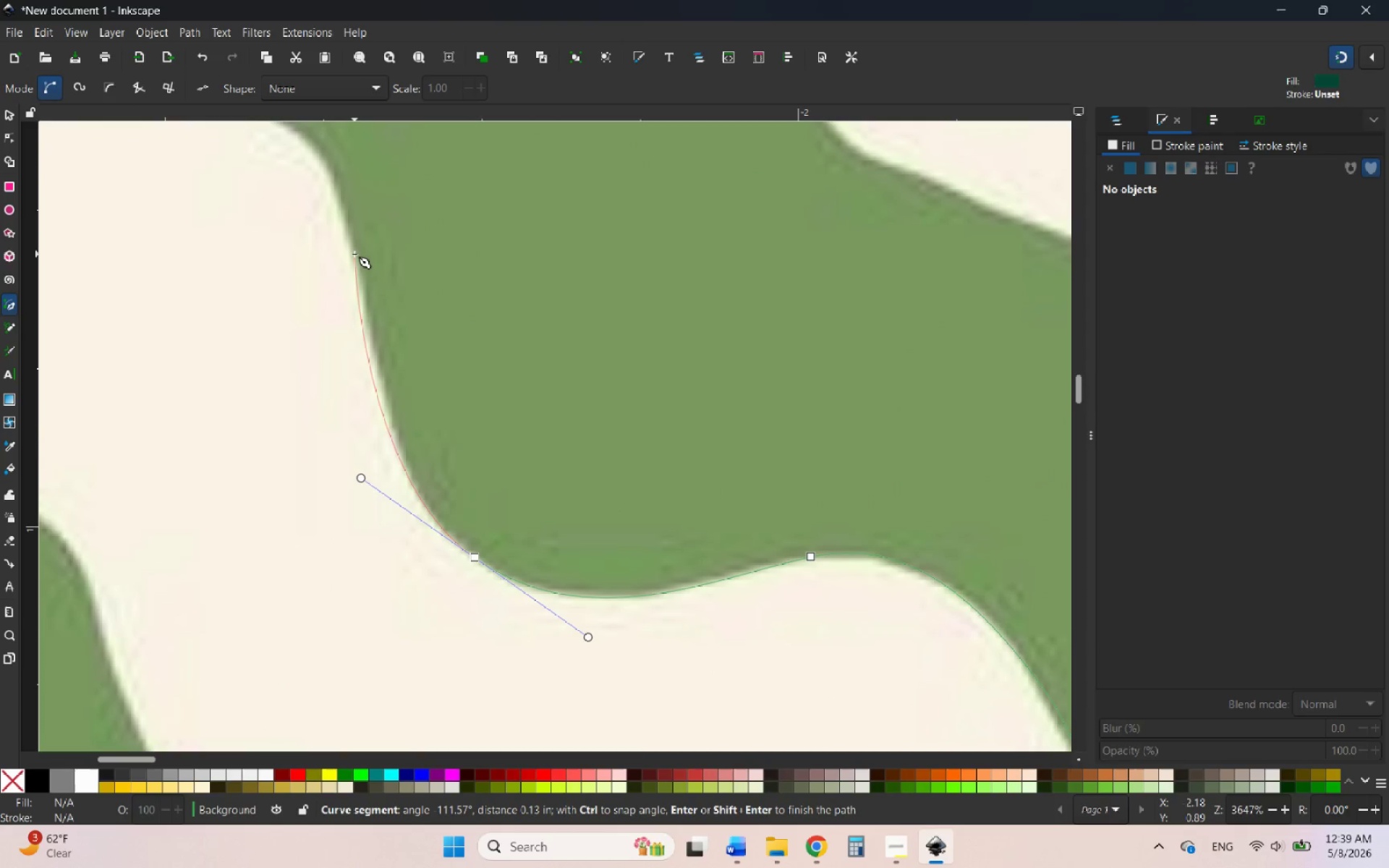 
left_click_drag(start_coordinate=[354, 254], to_coordinate=[351, 244])
 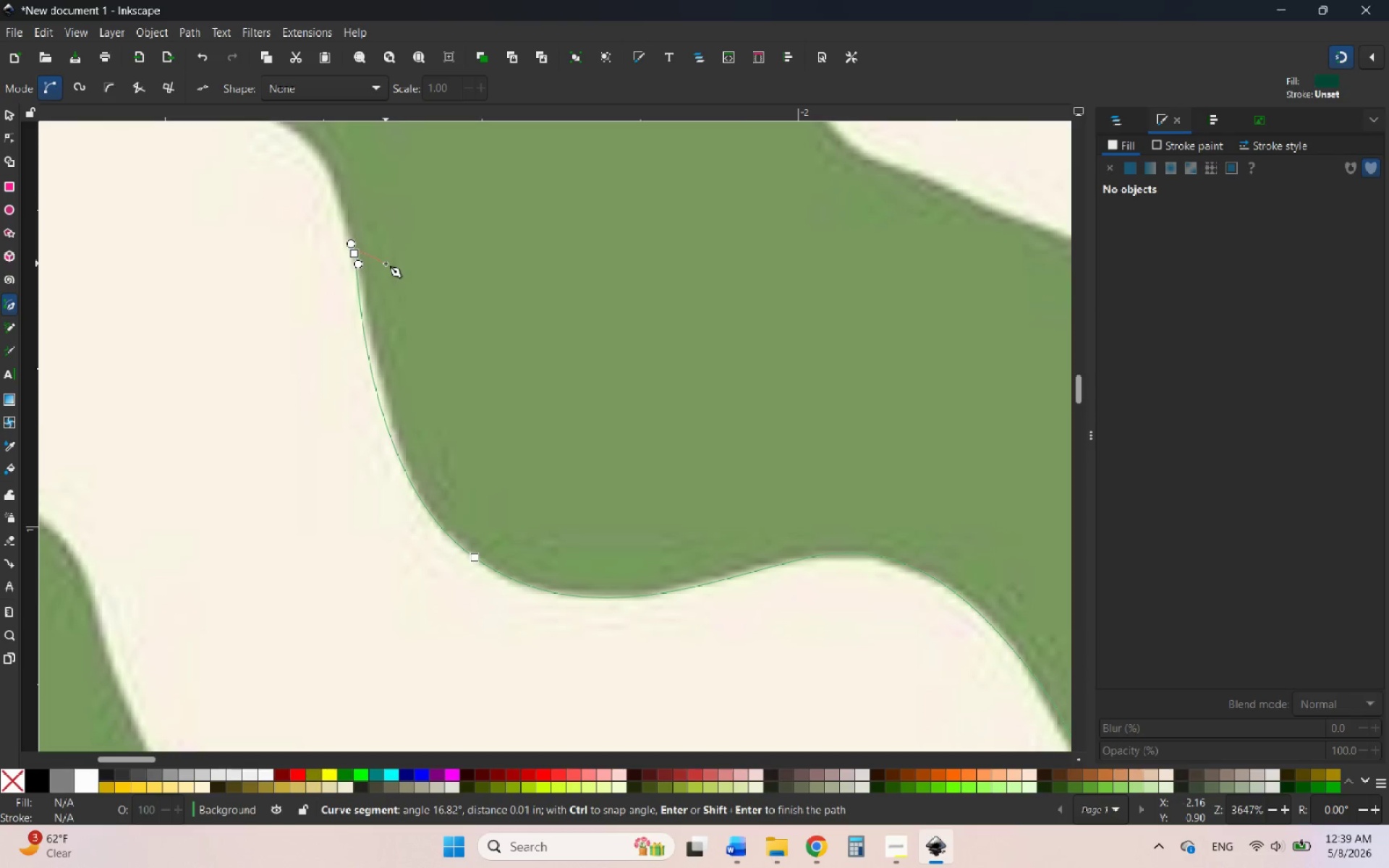 
key(Control+Z)
 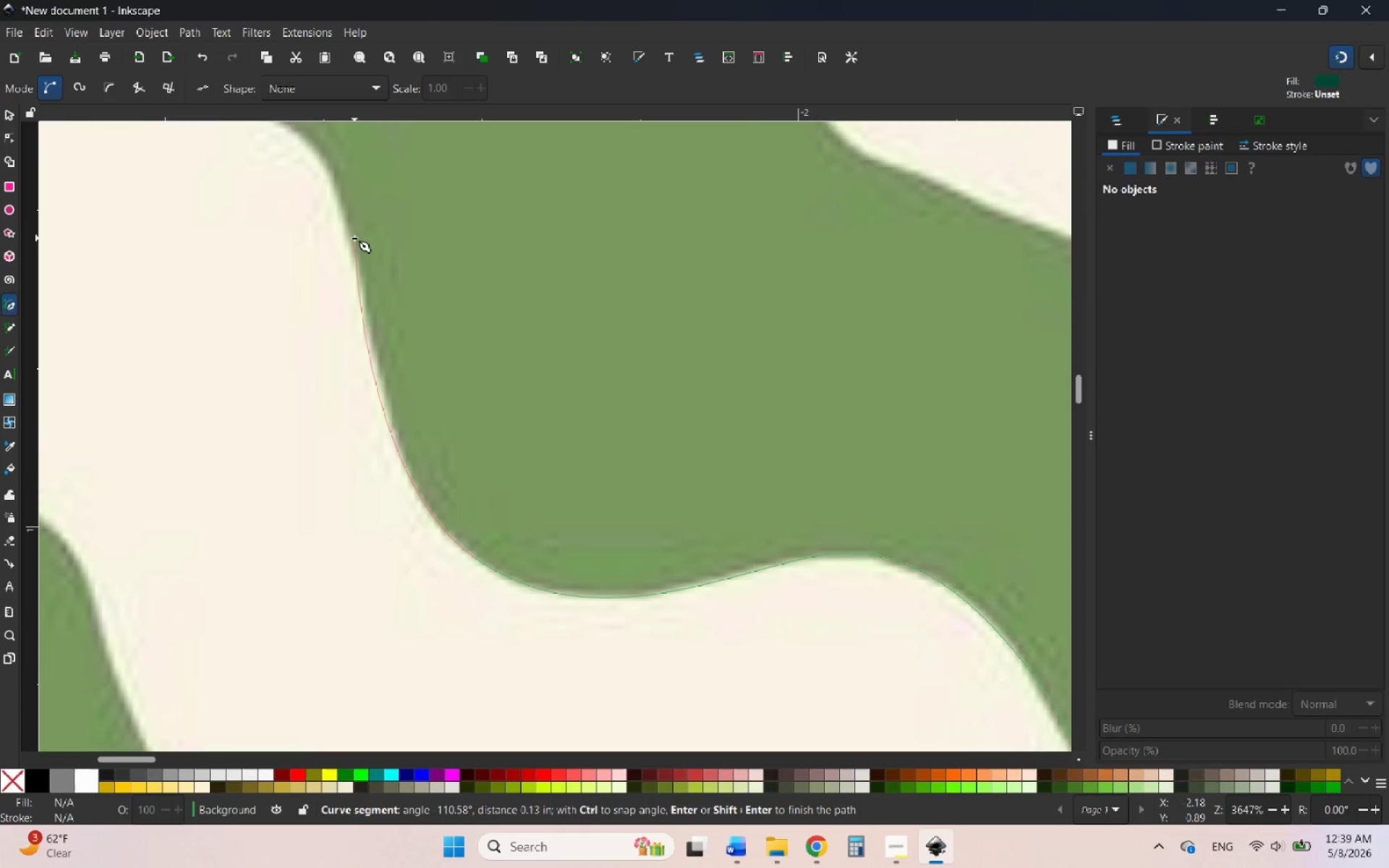 
left_click_drag(start_coordinate=[352, 237], to_coordinate=[319, 163])
 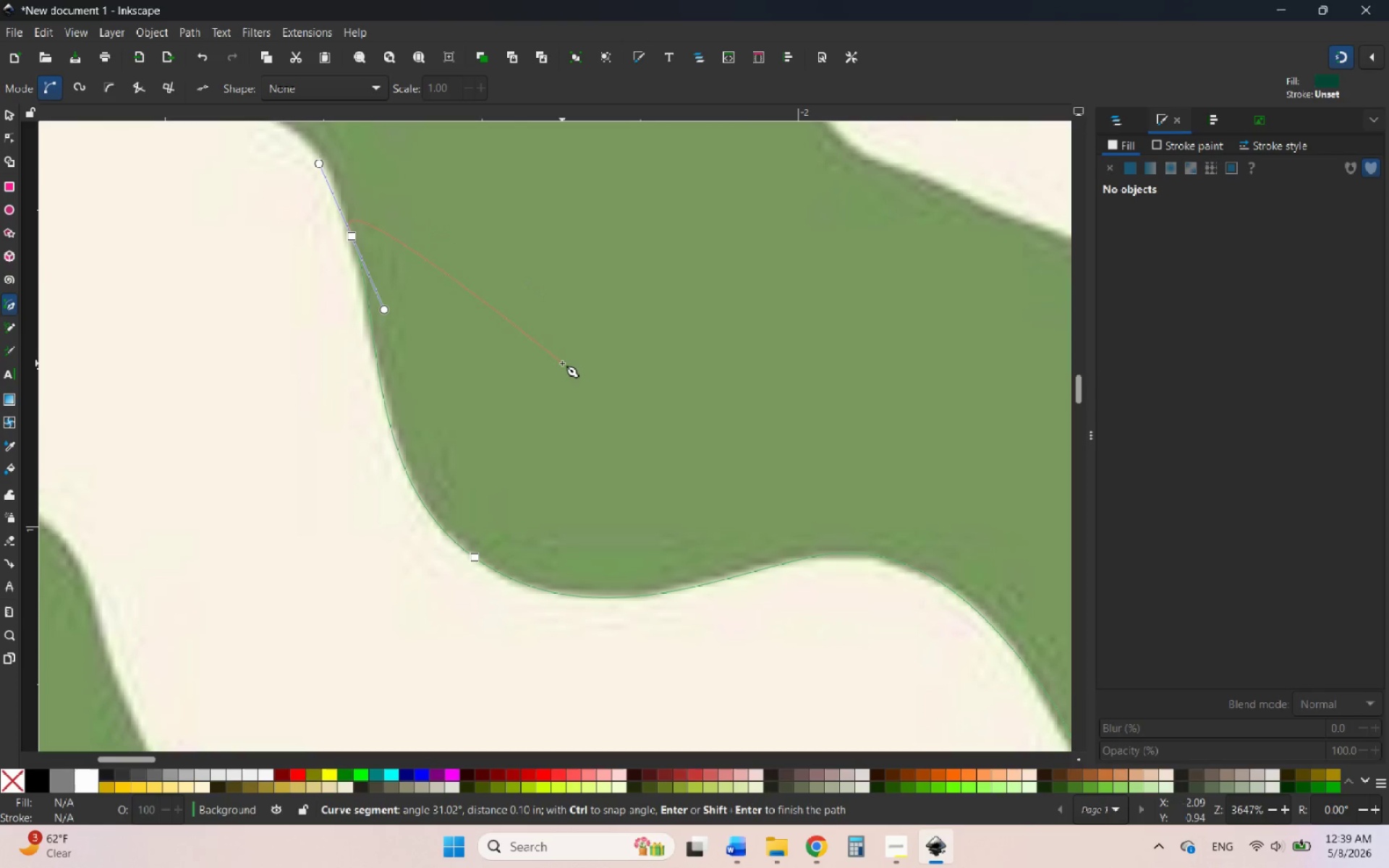 
hold_key(key=ControlLeft, duration=8.64)
scroll: coordinate [708, 490], scroll_direction: none, amount: 0.0
 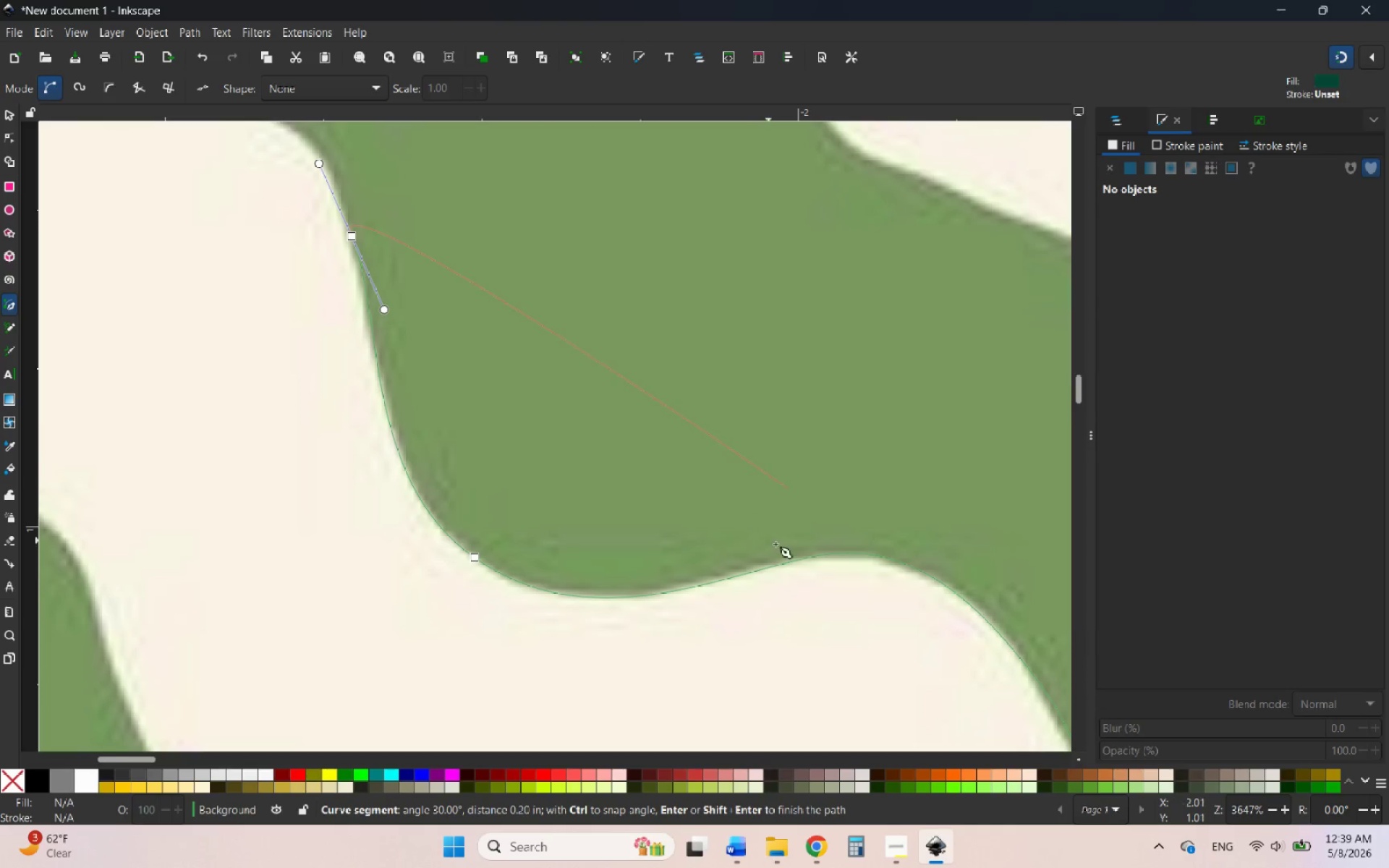 
scroll: coordinate [902, 605], scroll_direction: down, amount: 2.0
 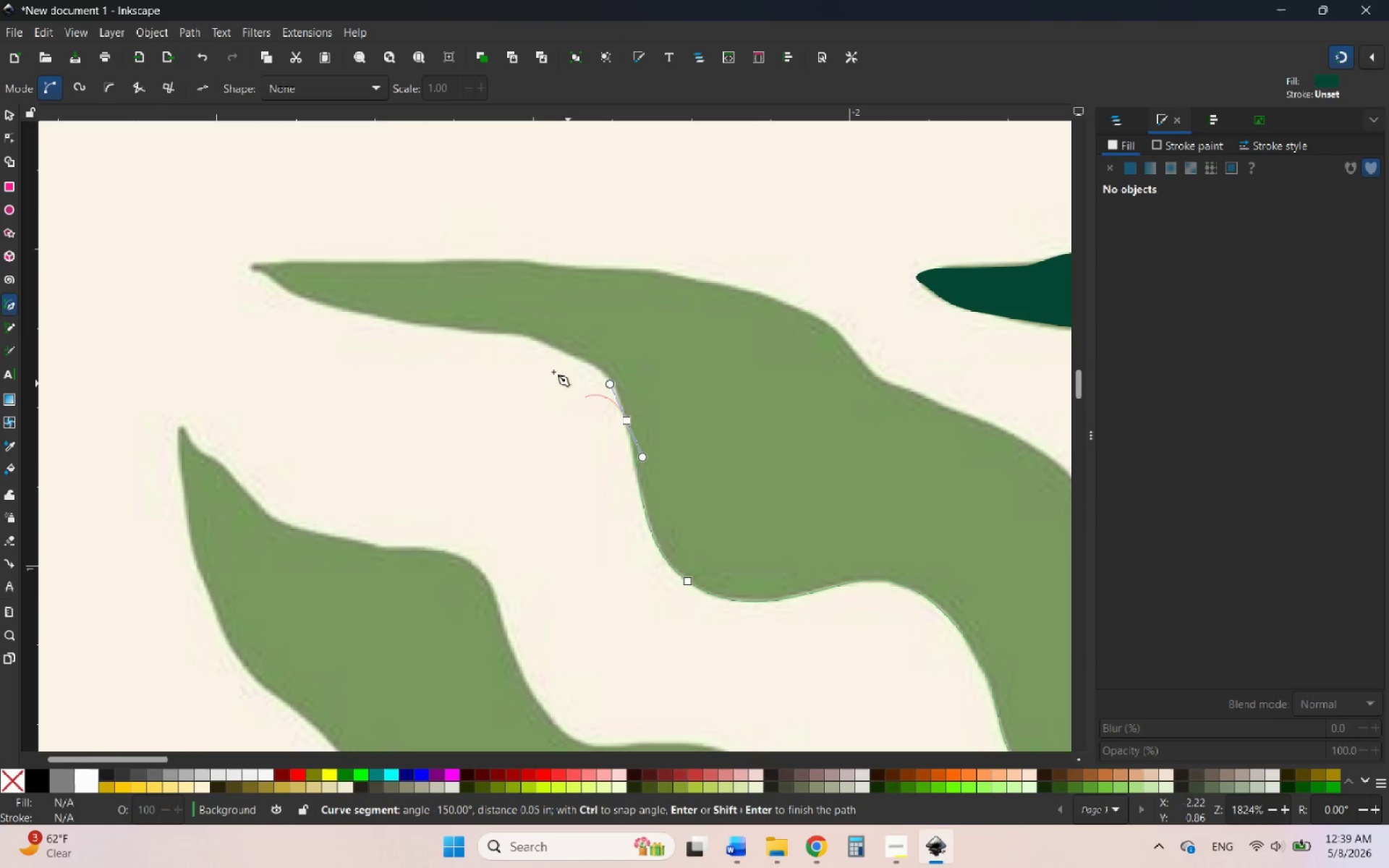 
scroll: coordinate [537, 353], scroll_direction: up, amount: 4.0
 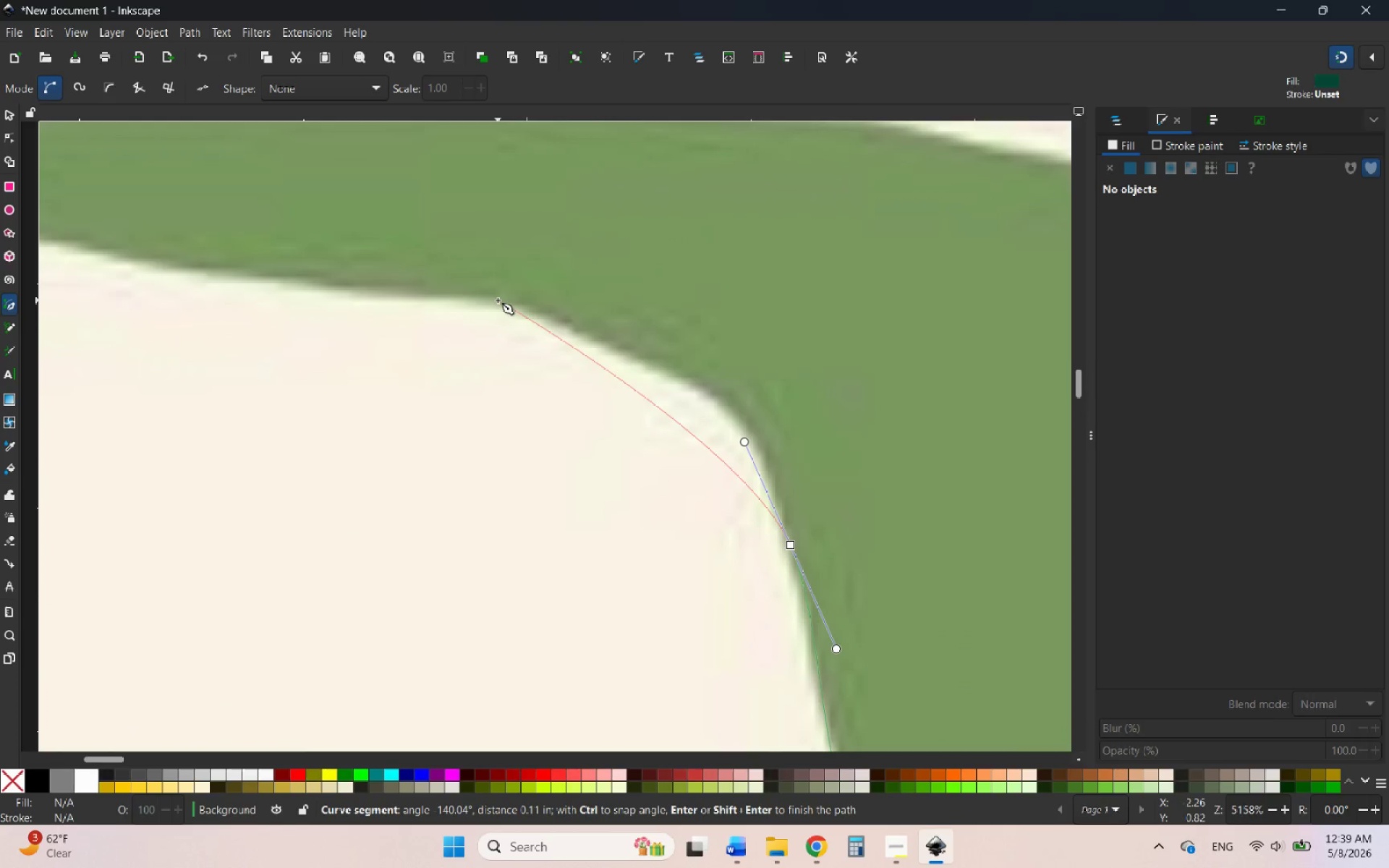 
left_click_drag(start_coordinate=[498, 300], to_coordinate=[317, 293])
 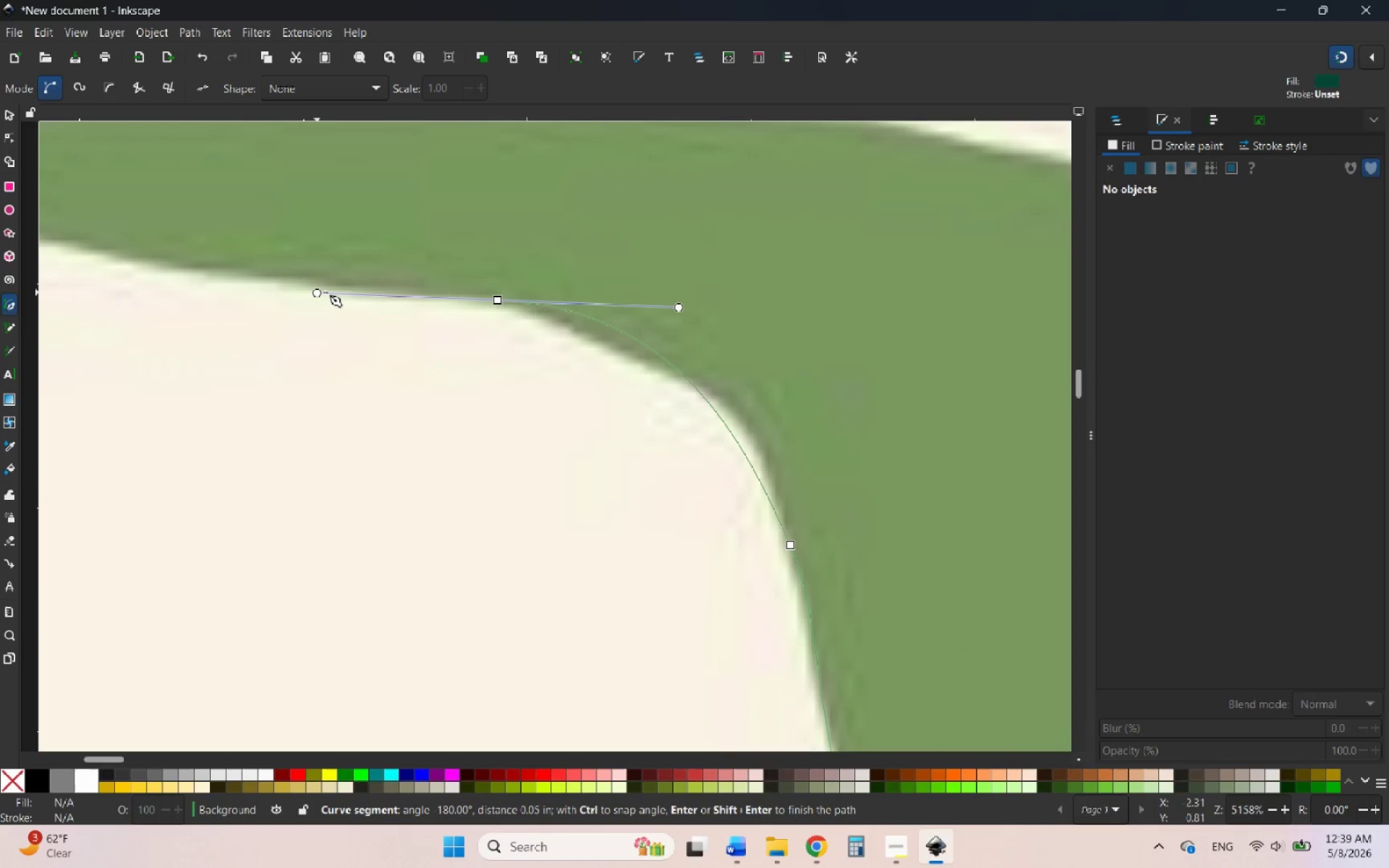 
hold_key(key=ControlLeft, duration=1.56)
scroll: coordinate [743, 467], scroll_direction: down, amount: 5.0
 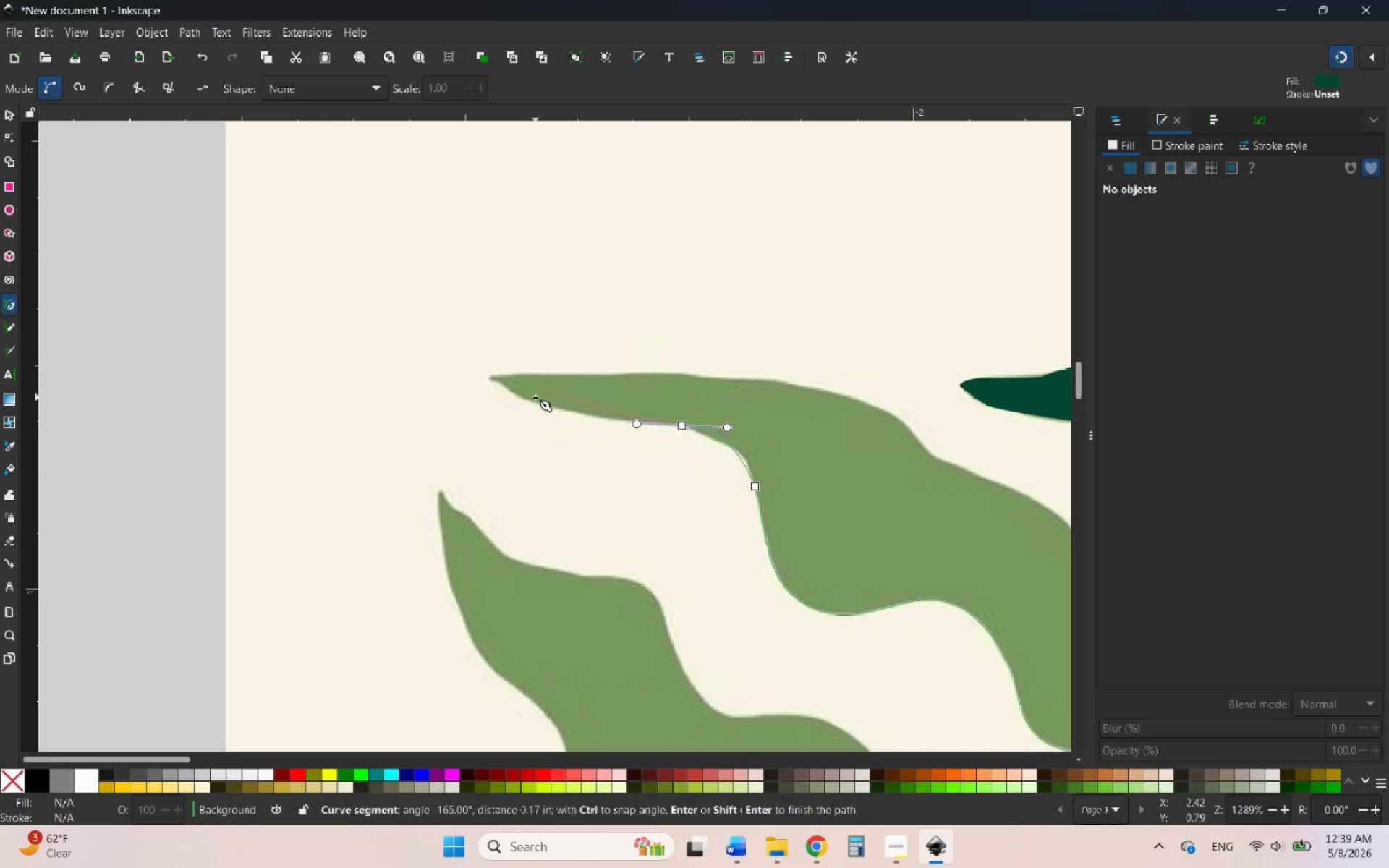 
scroll: coordinate [535, 397], scroll_direction: up, amount: 3.0
 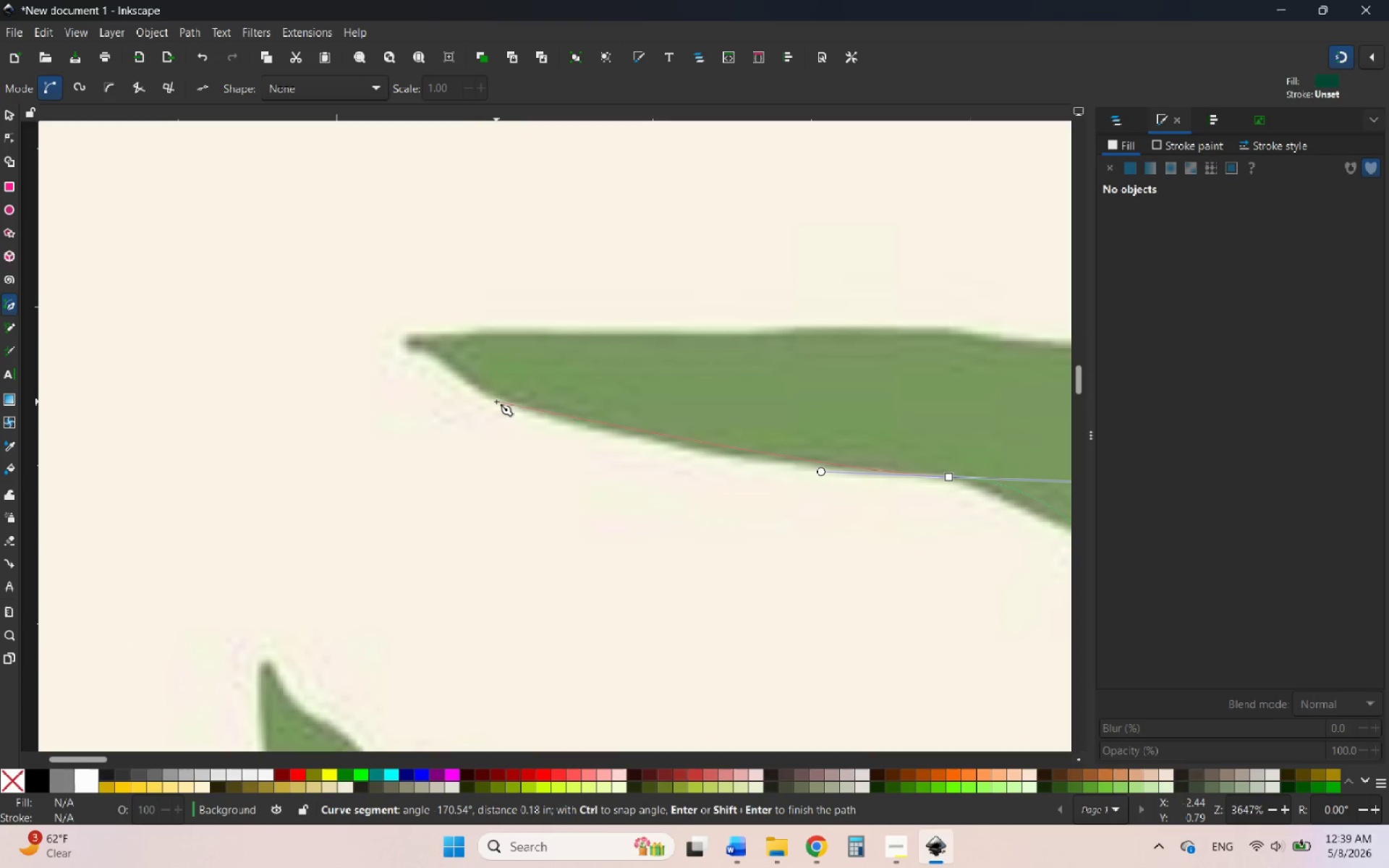 
left_click_drag(start_coordinate=[496, 401], to_coordinate=[384, 349])
 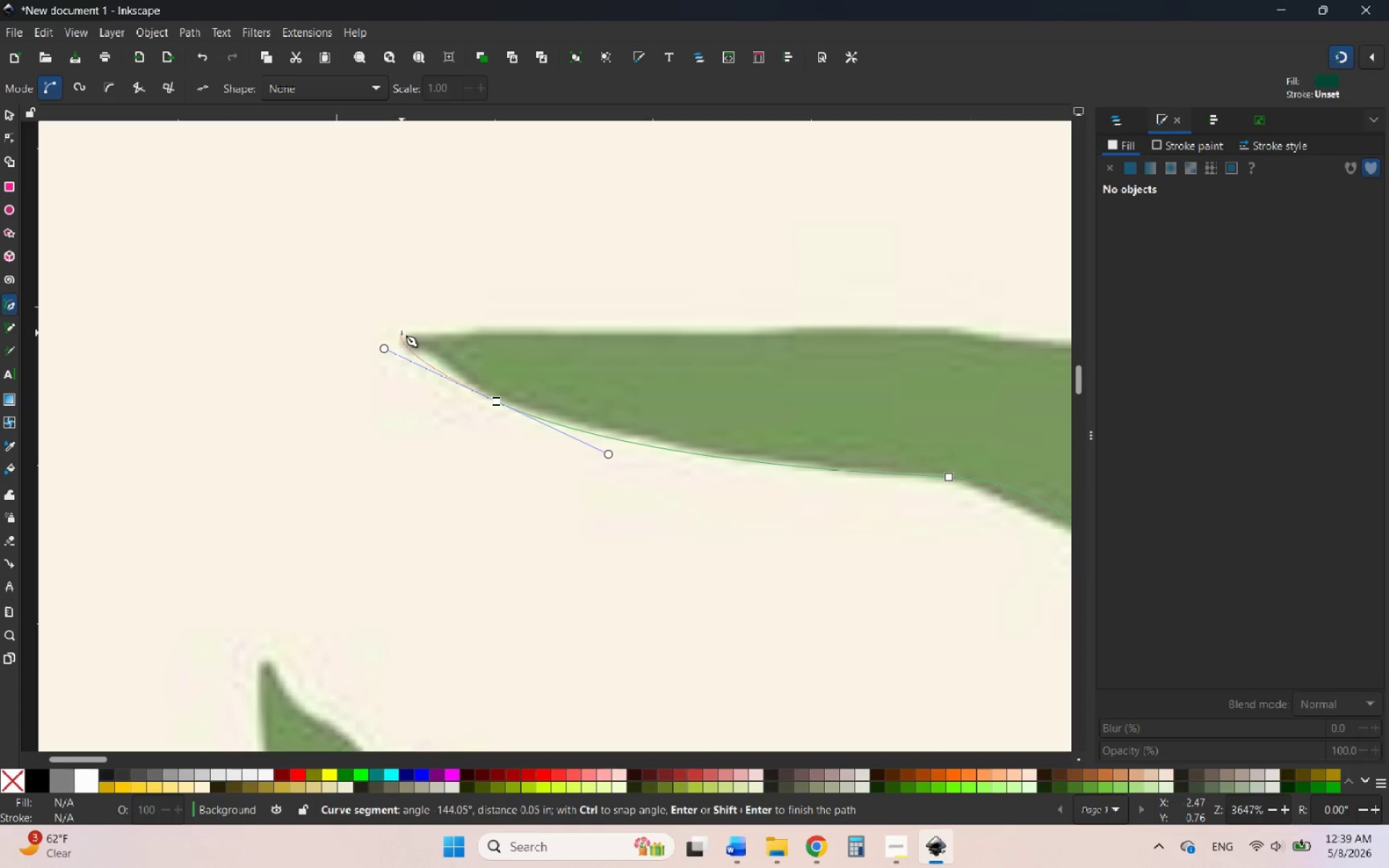 
left_click([402, 333])
 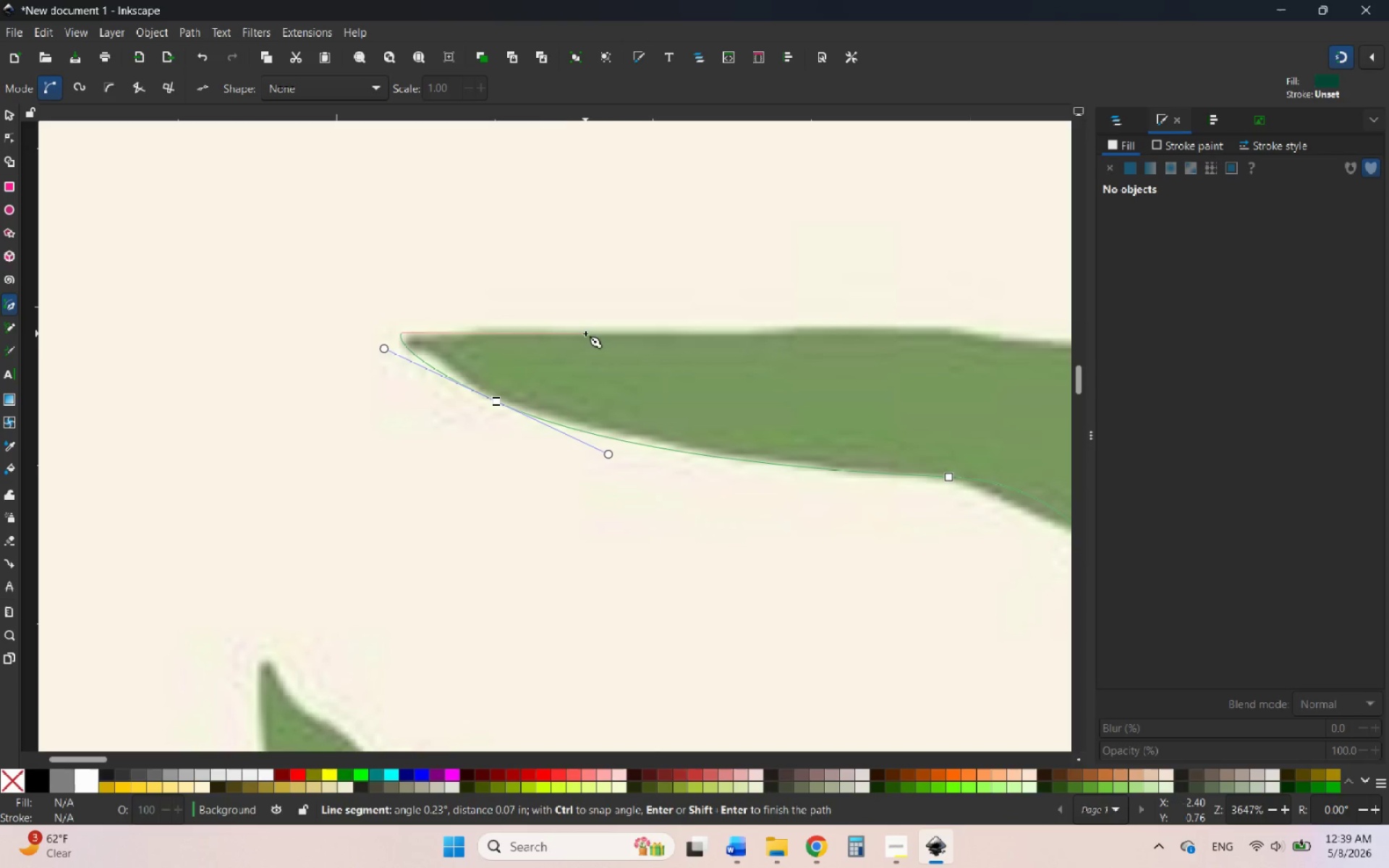 
left_click_drag(start_coordinate=[603, 330], to_coordinate=[639, 333])
 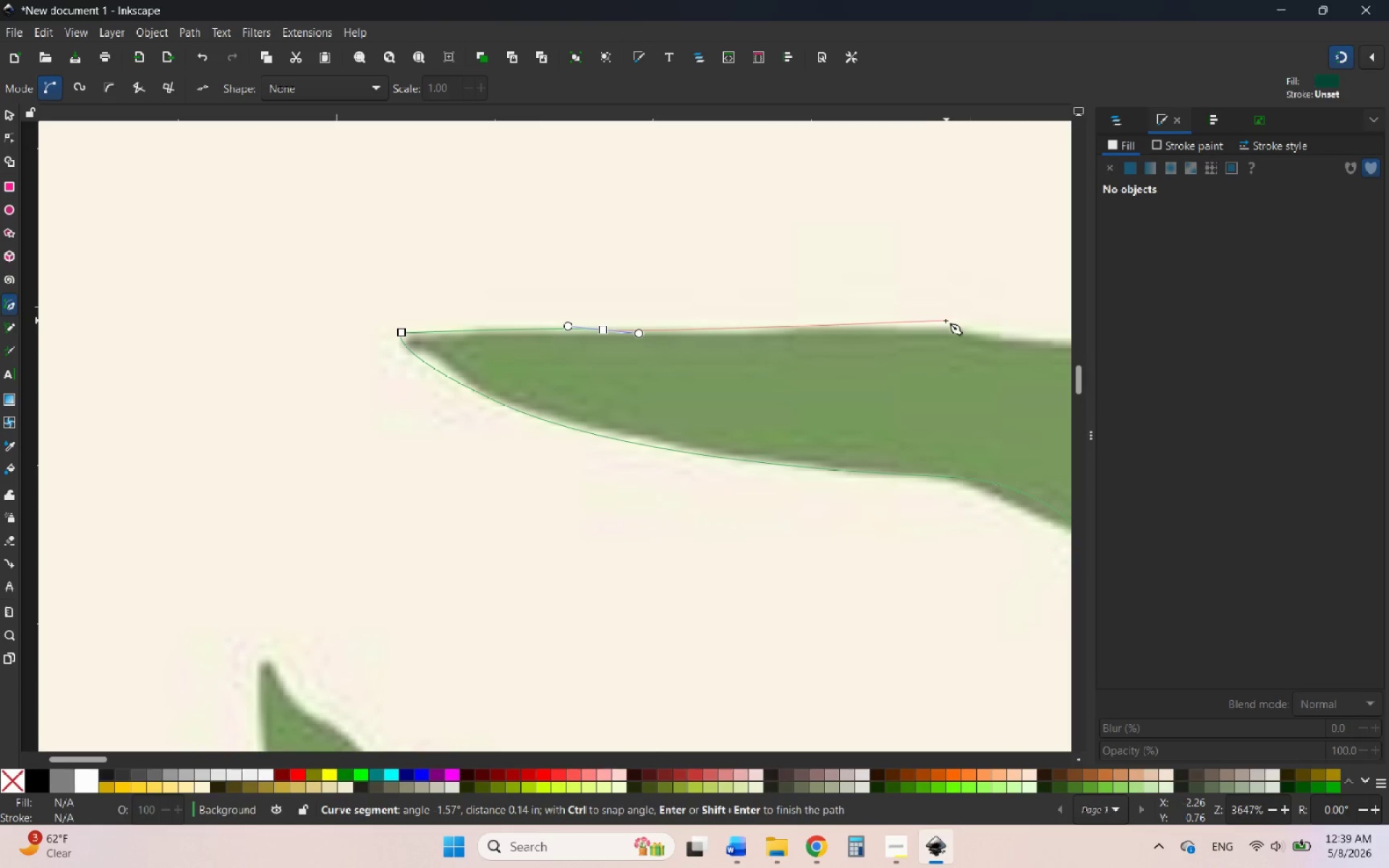 
left_click_drag(start_coordinate=[938, 326], to_coordinate=[984, 344])
 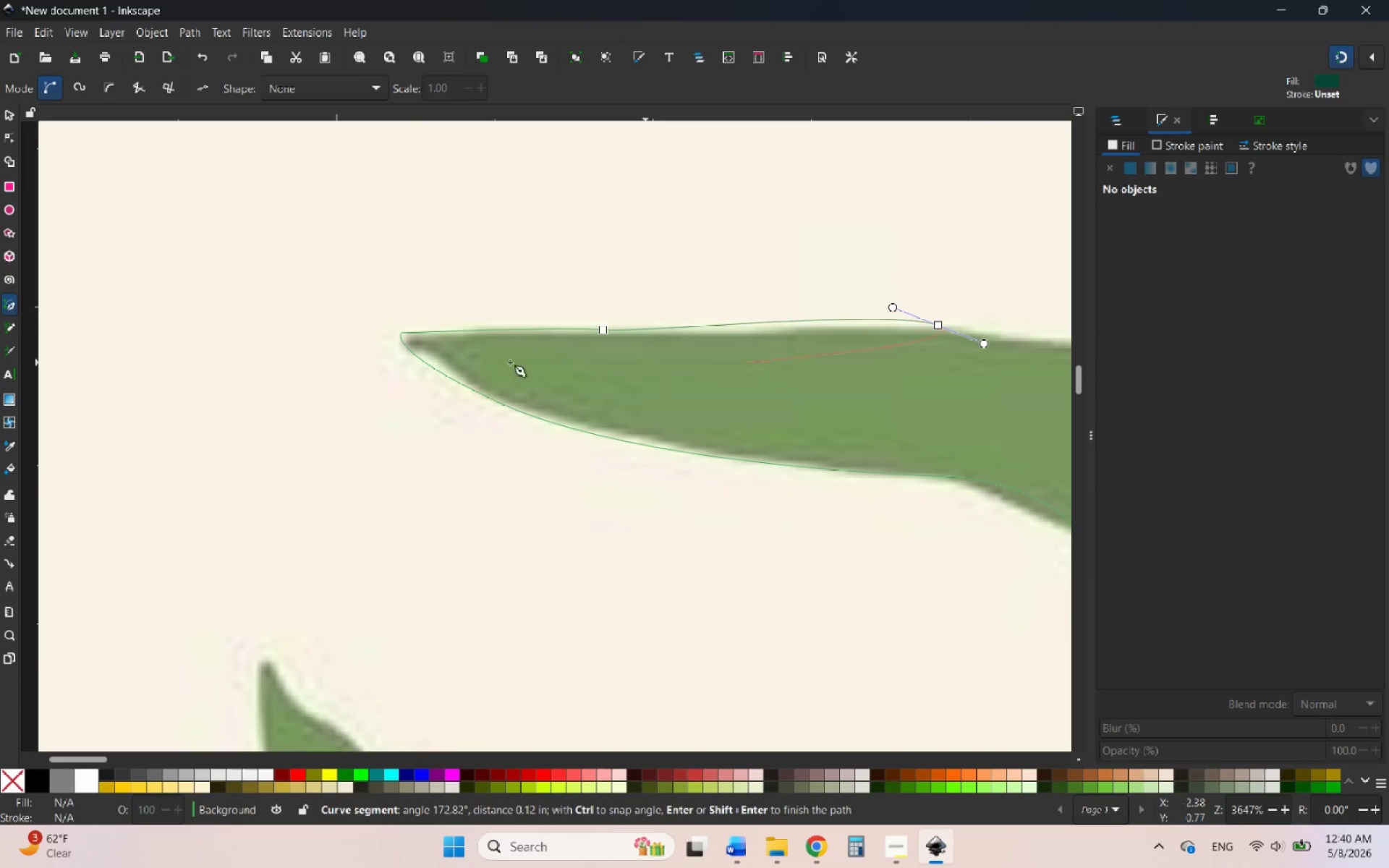 
hold_key(key=ControlLeft, duration=1.91)
scroll: coordinate [324, 384], scroll_direction: down, amount: 4.0
 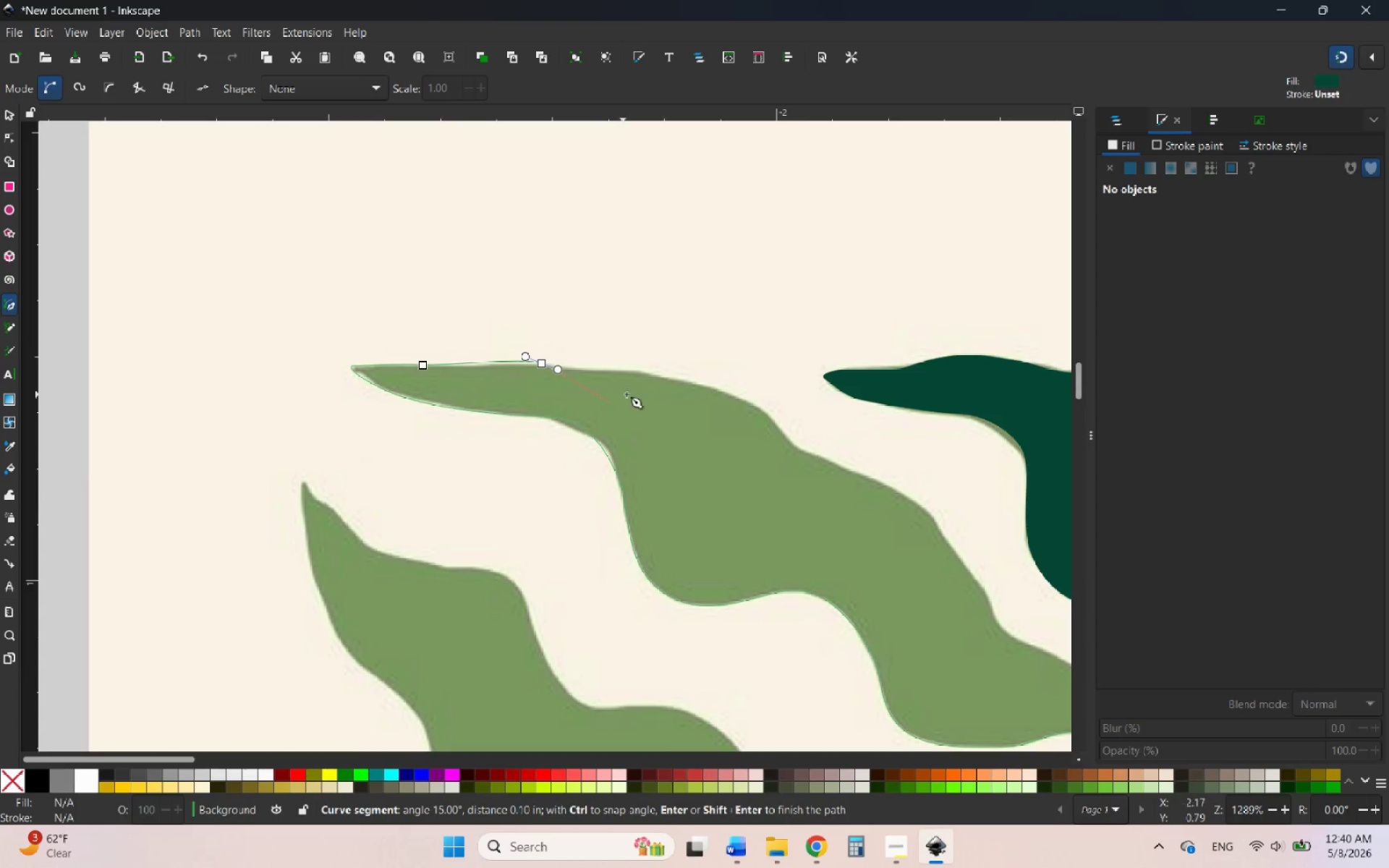 
scroll: coordinate [651, 394], scroll_direction: up, amount: 1.0
 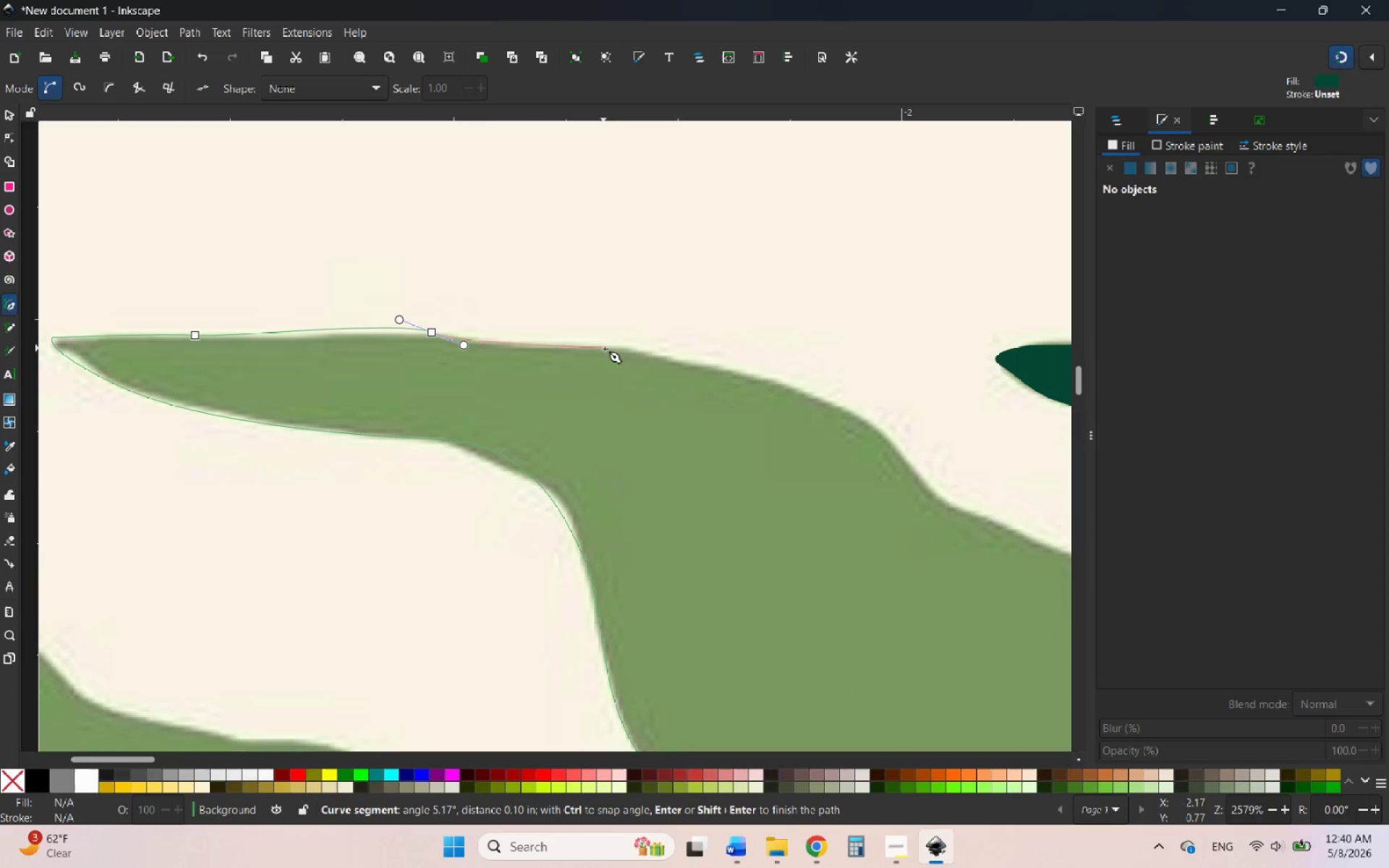 
left_click_drag(start_coordinate=[619, 352], to_coordinate=[674, 349])
 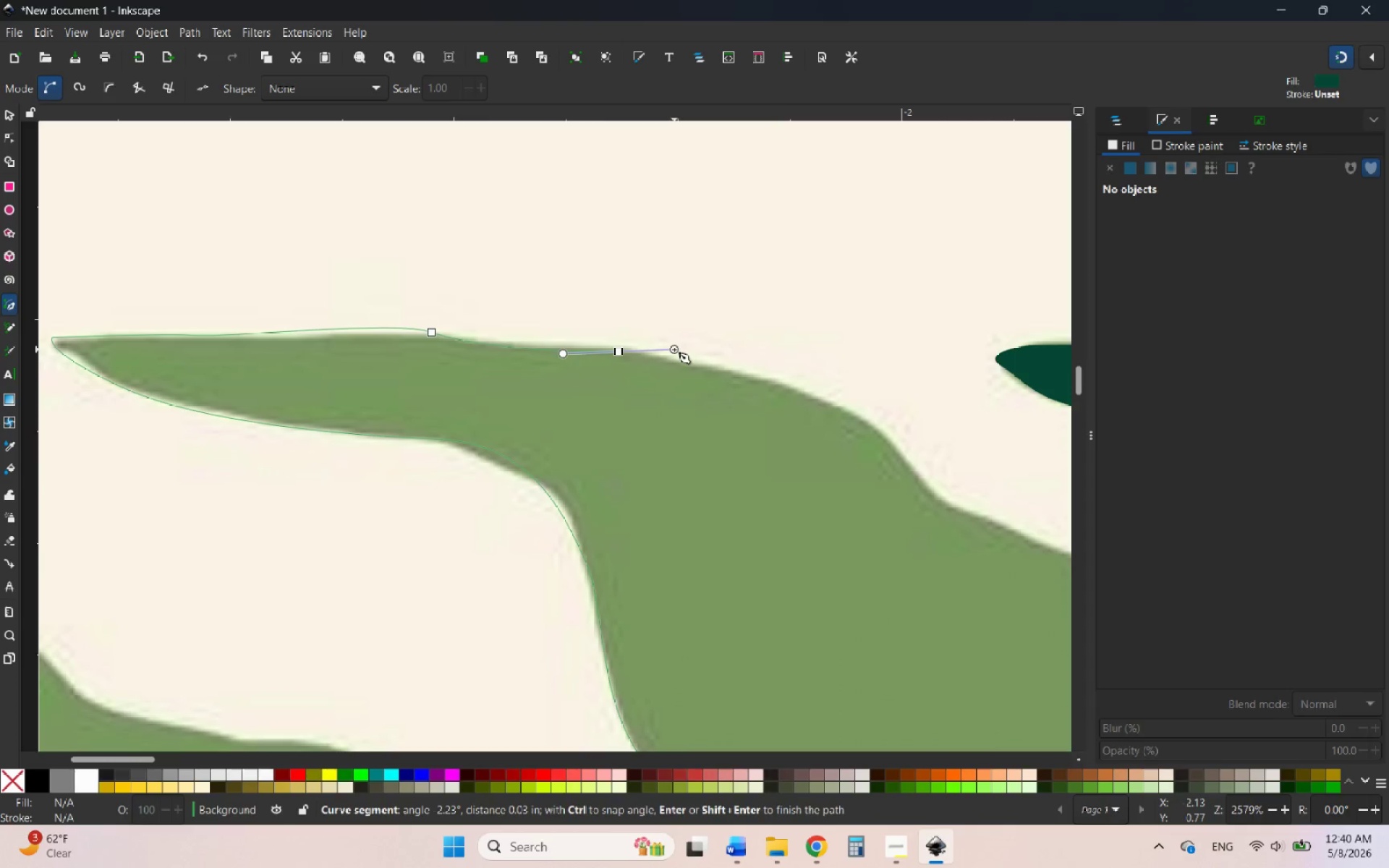 
left_click_drag(start_coordinate=[674, 349], to_coordinate=[692, 360])
 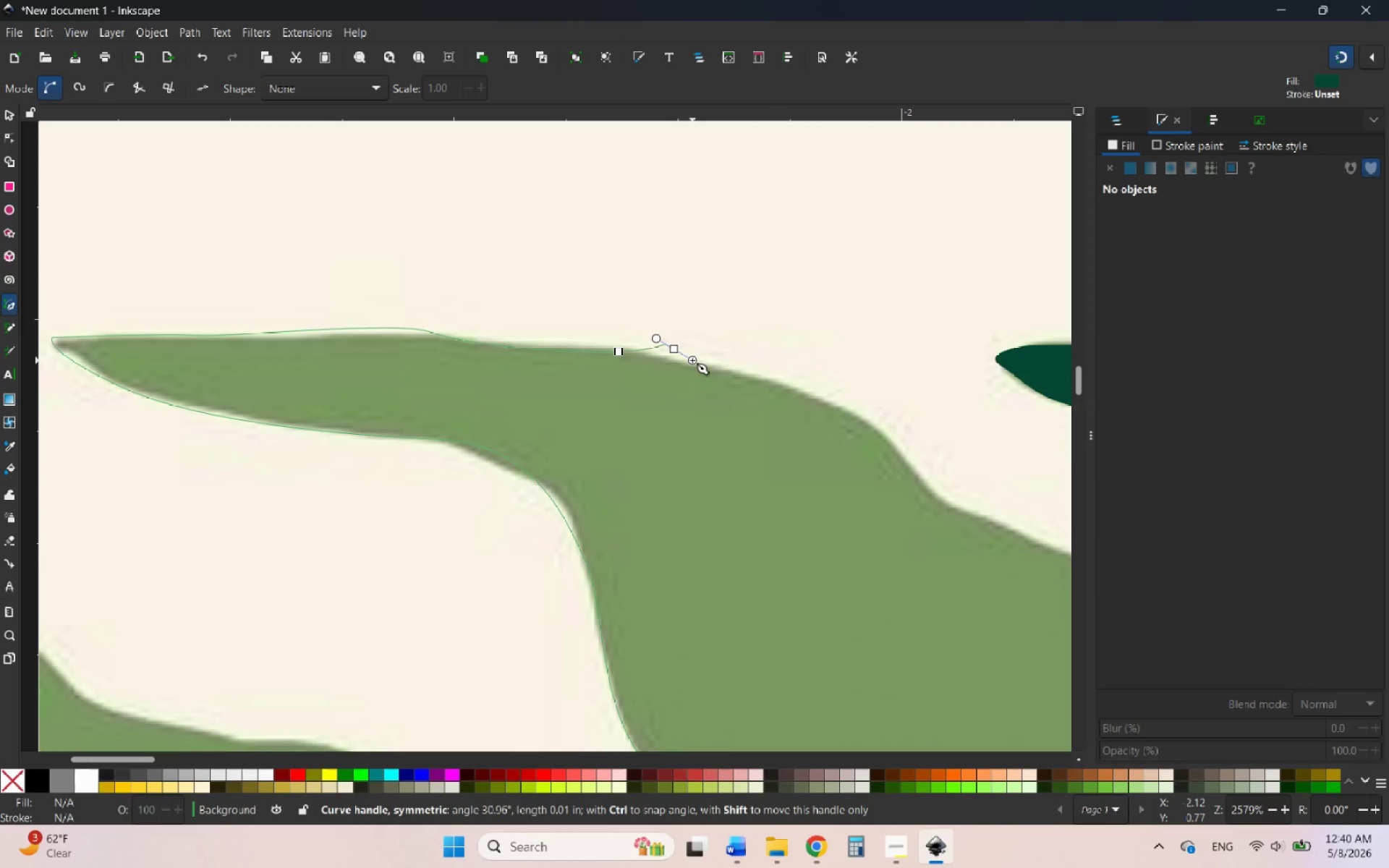 
key(Control+Z)
 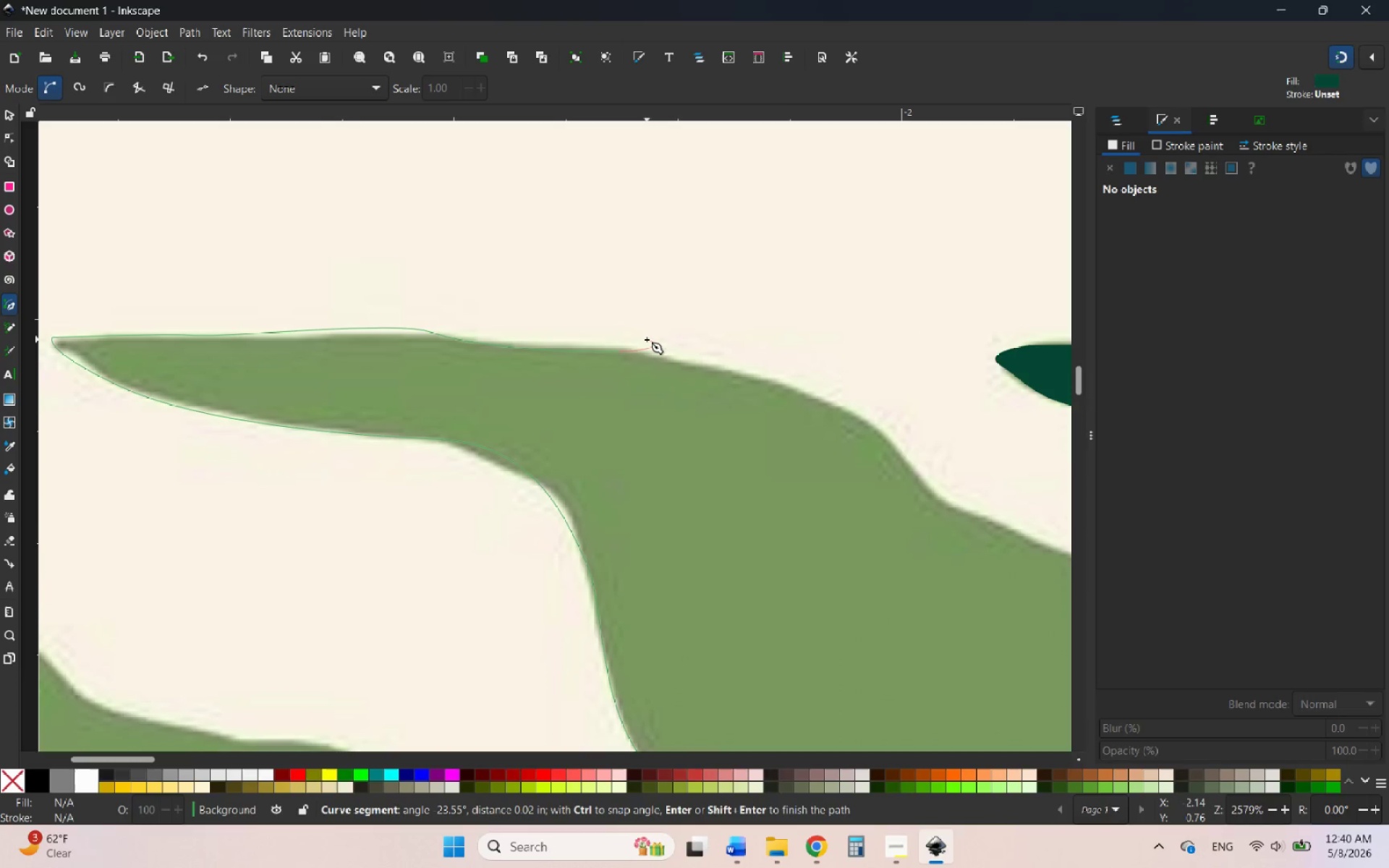 
key(Control+Z)
 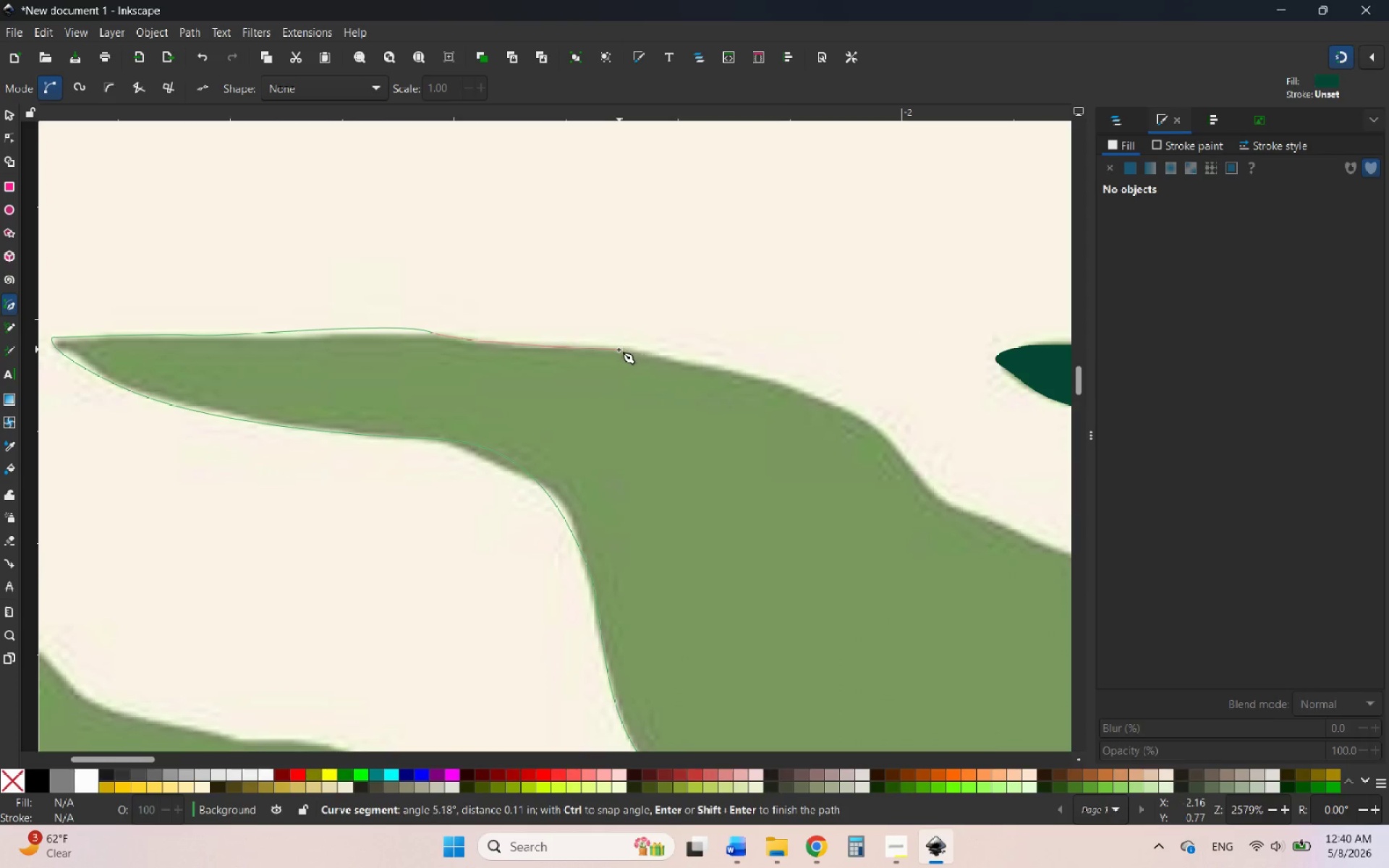 
left_click_drag(start_coordinate=[618, 349], to_coordinate=[676, 349])
 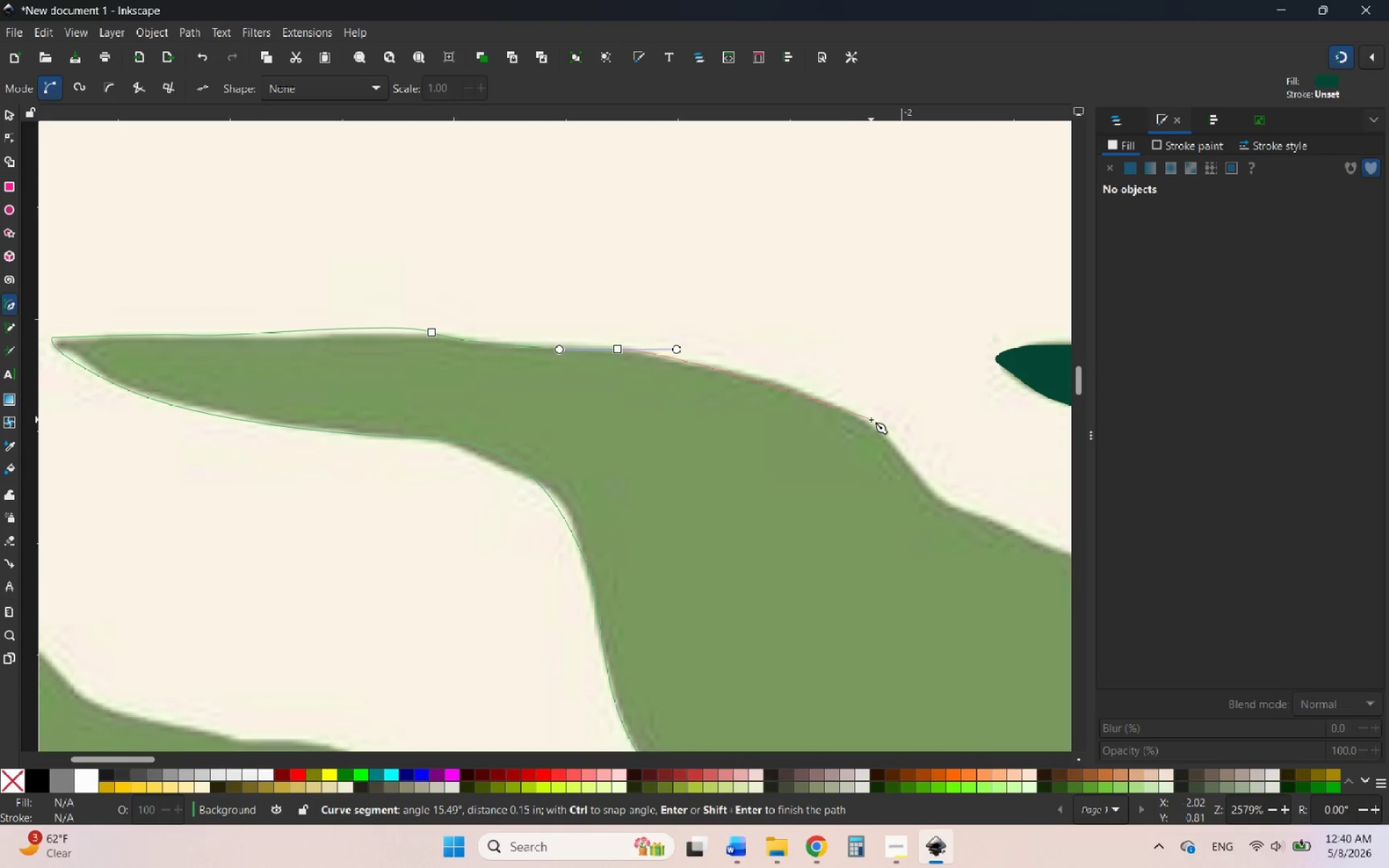 
left_click_drag(start_coordinate=[871, 420], to_coordinate=[901, 454])
 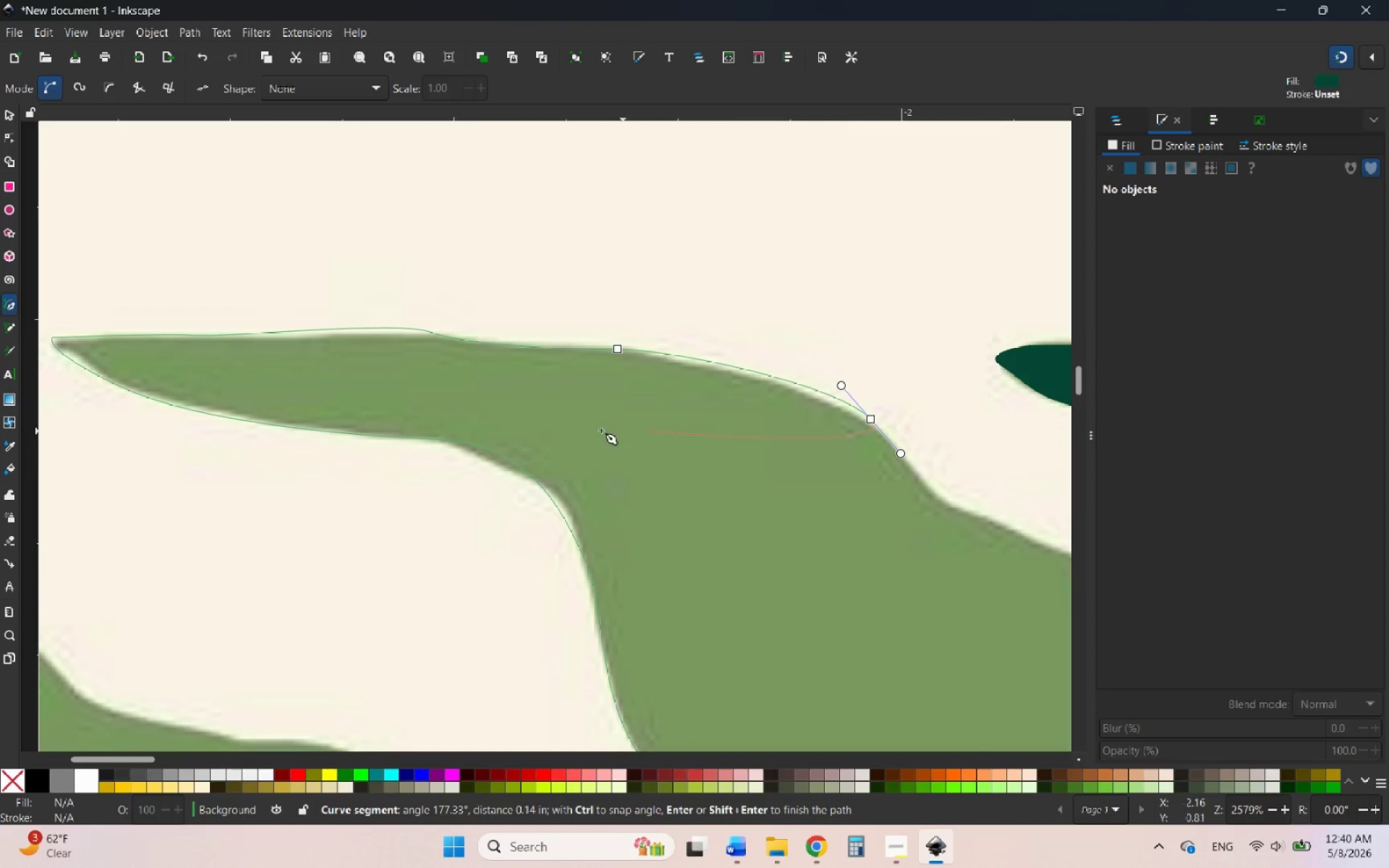 
hold_key(key=ControlLeft, duration=1.48)
scroll: coordinate [475, 430], scroll_direction: down, amount: 4.0
 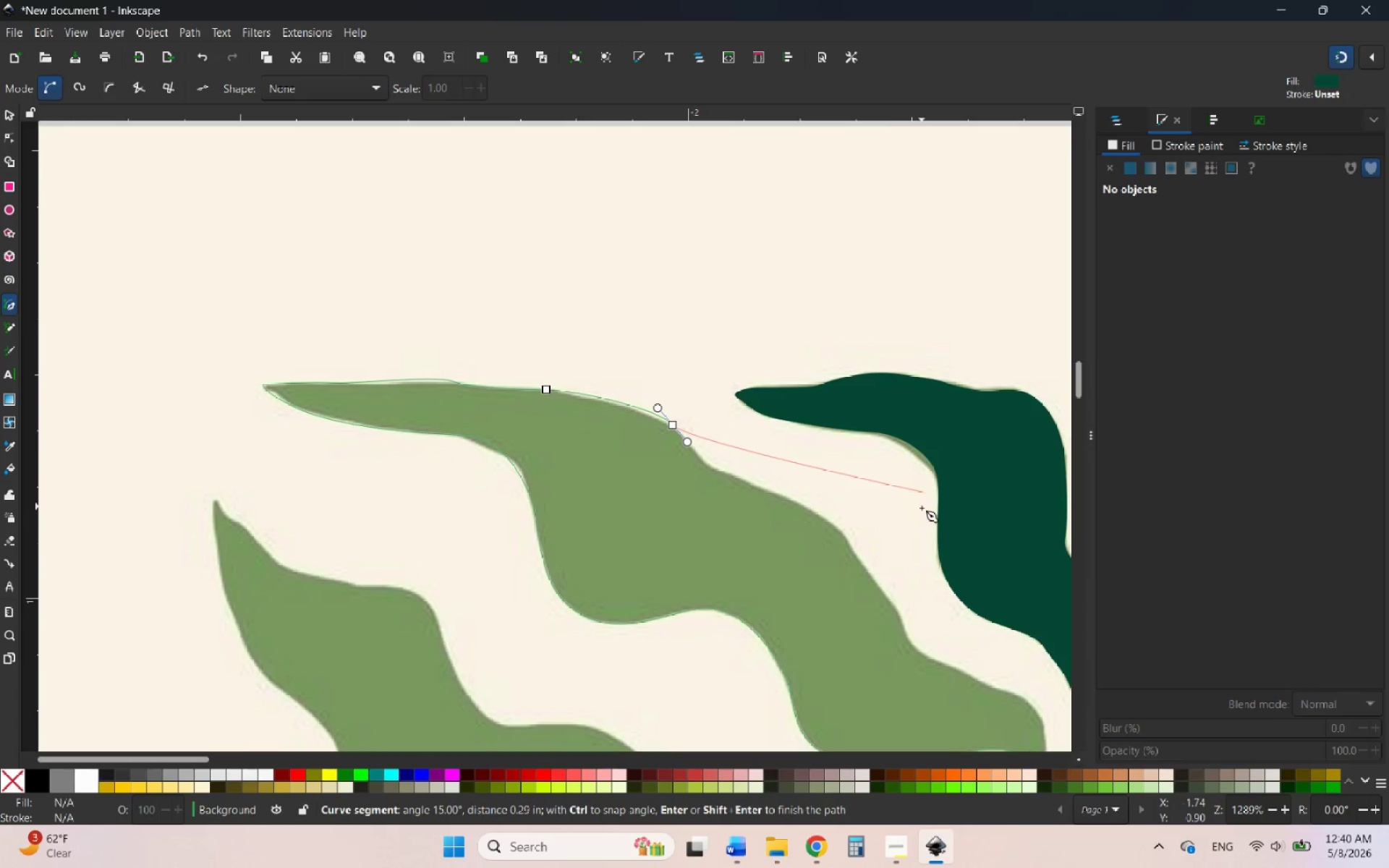 
scroll: coordinate [863, 528], scroll_direction: up, amount: 5.0
 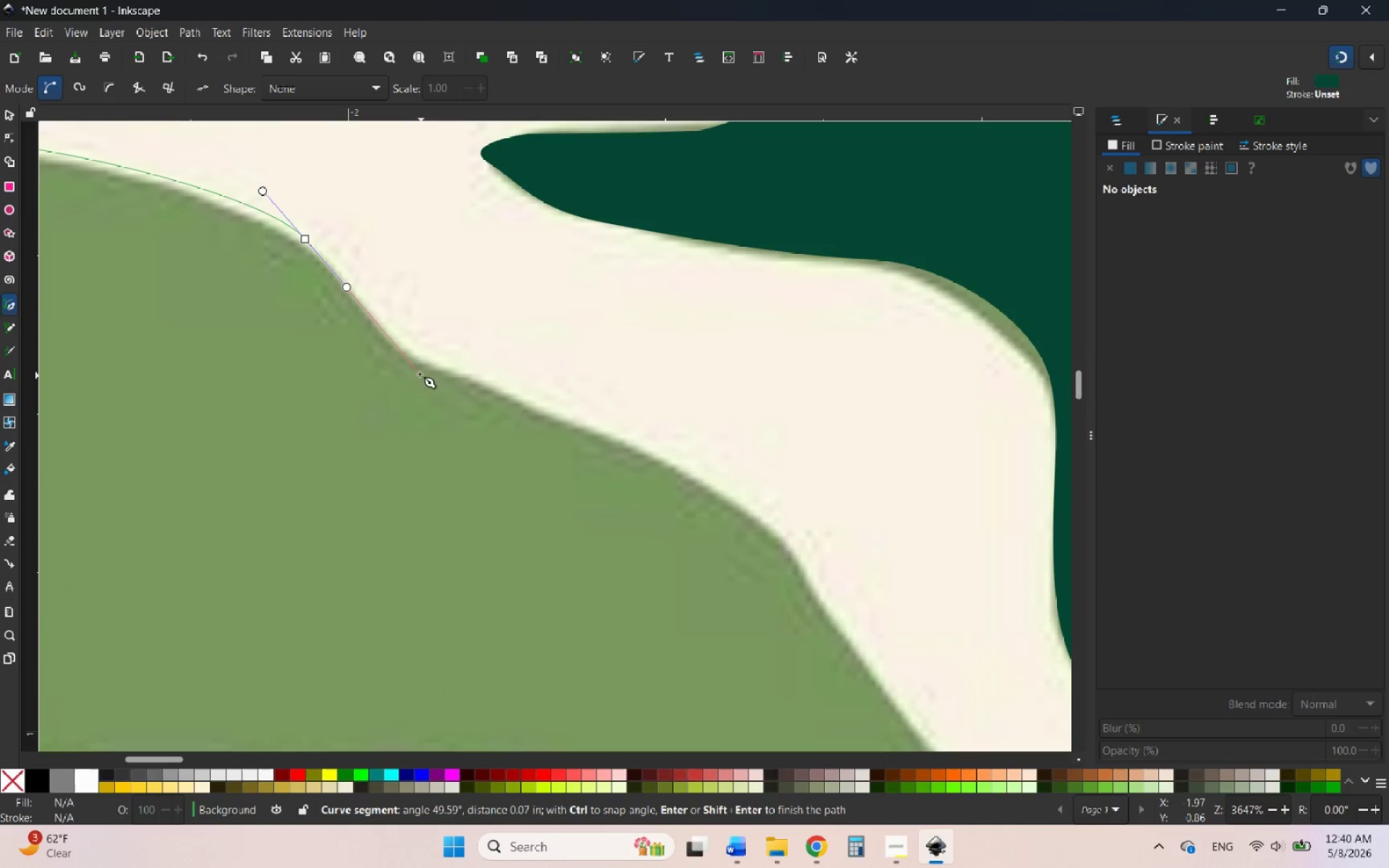 
left_click_drag(start_coordinate=[414, 365], to_coordinate=[466, 391])
 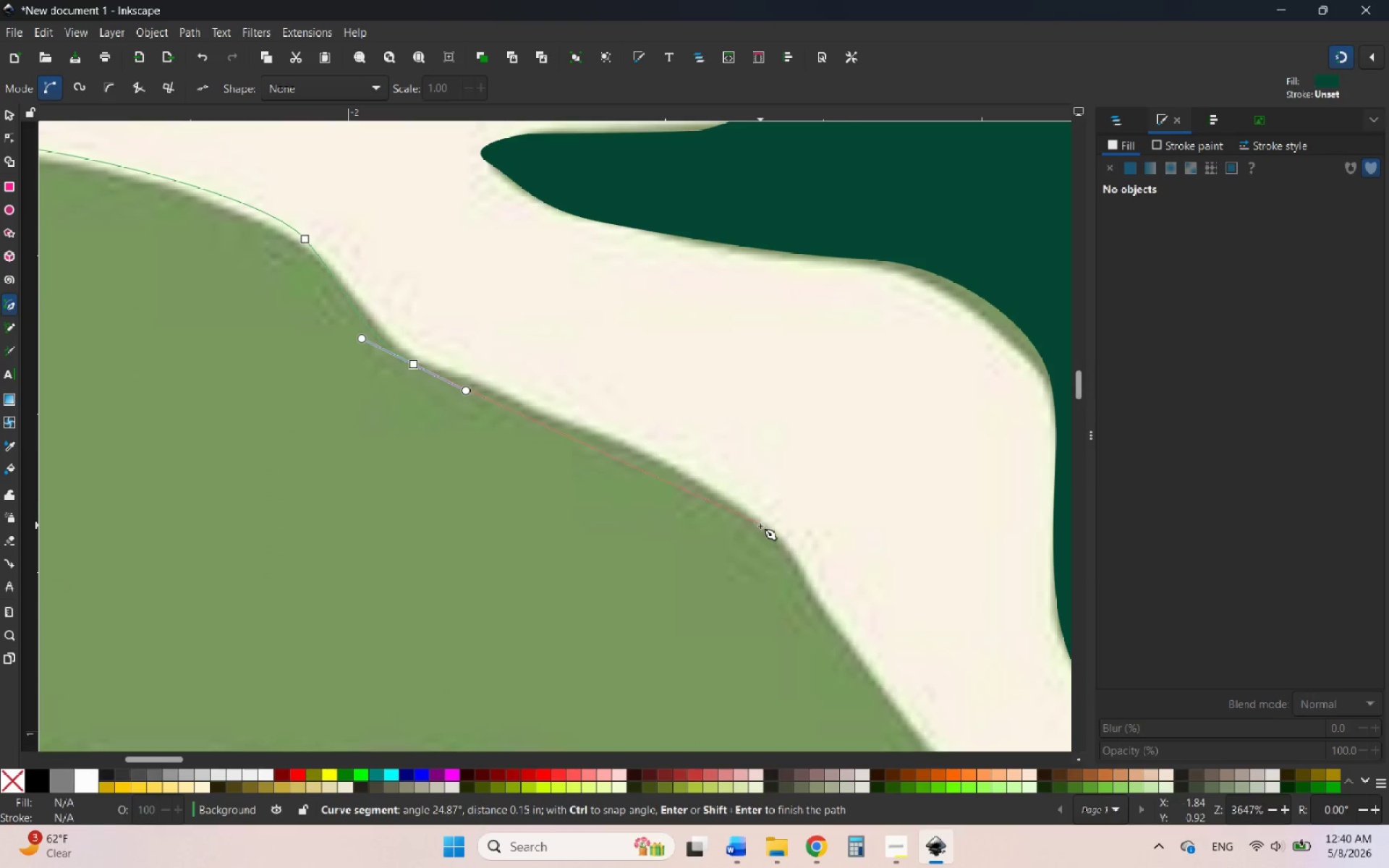 
left_click_drag(start_coordinate=[761, 526], to_coordinate=[842, 608])
 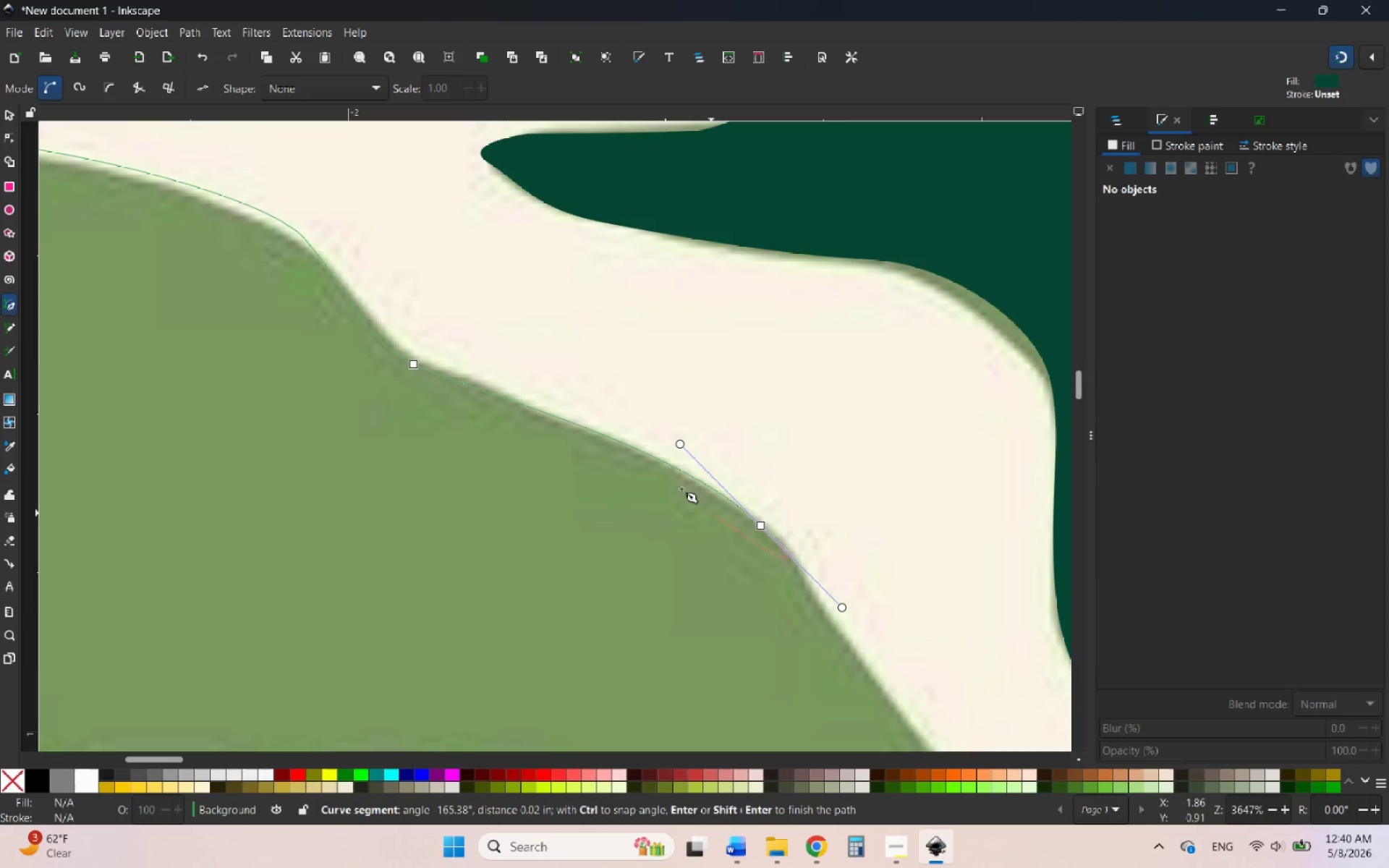 
hold_key(key=ControlLeft, duration=1.53)
scroll: coordinate [509, 371], scroll_direction: down, amount: 4.0
 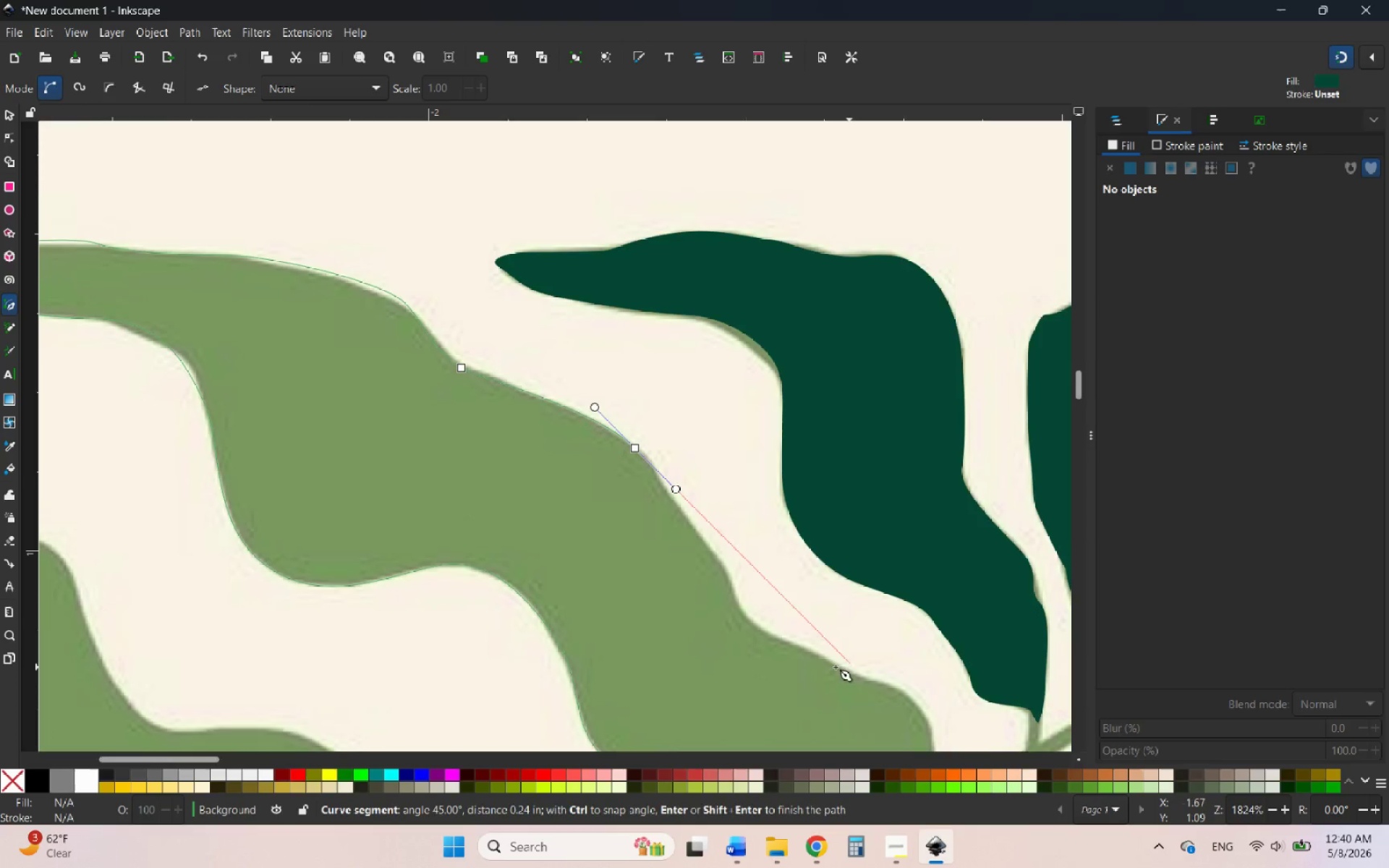 
scroll: coordinate [783, 644], scroll_direction: up, amount: 3.0
 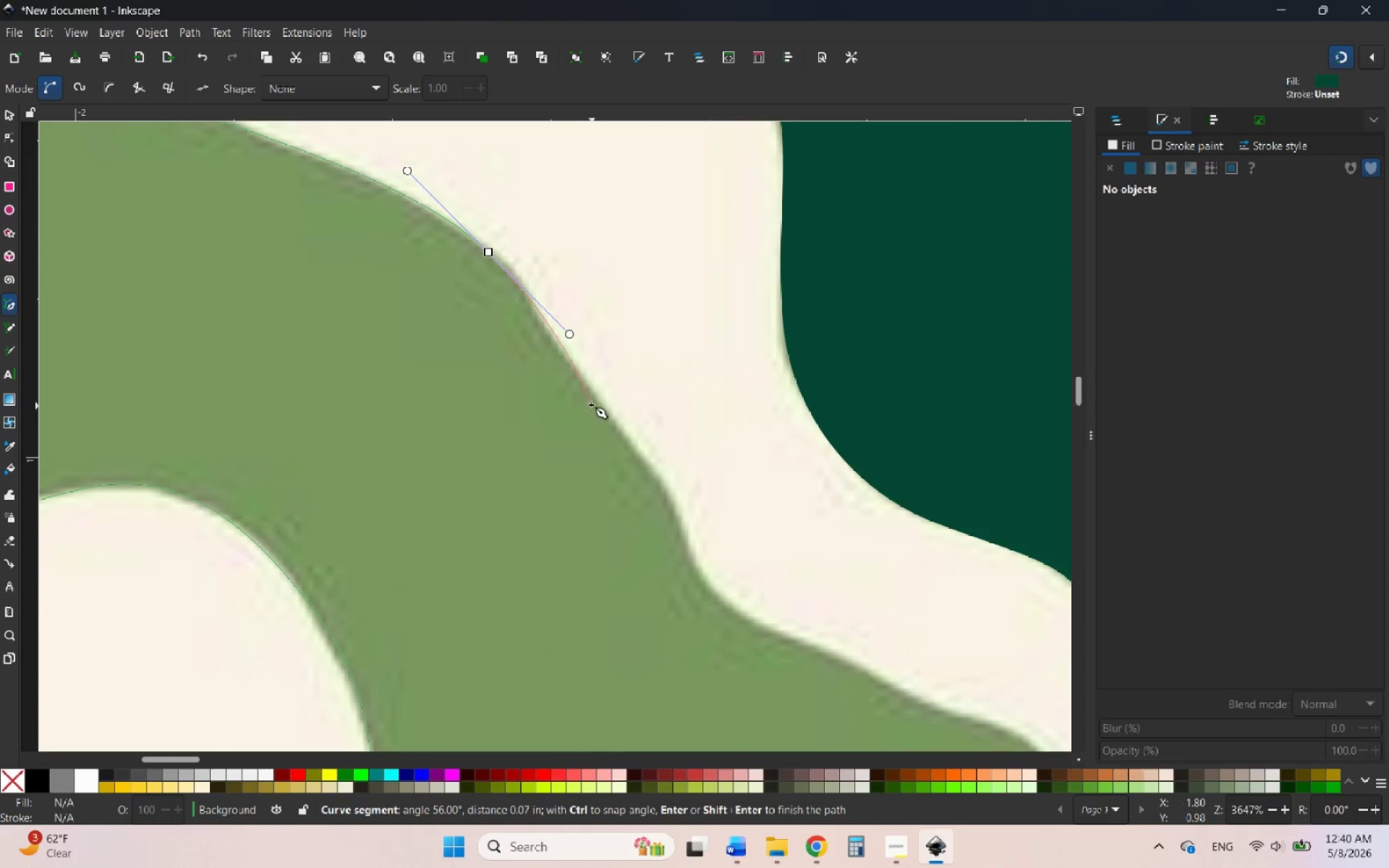 
left_click_drag(start_coordinate=[585, 393], to_coordinate=[650, 479])
 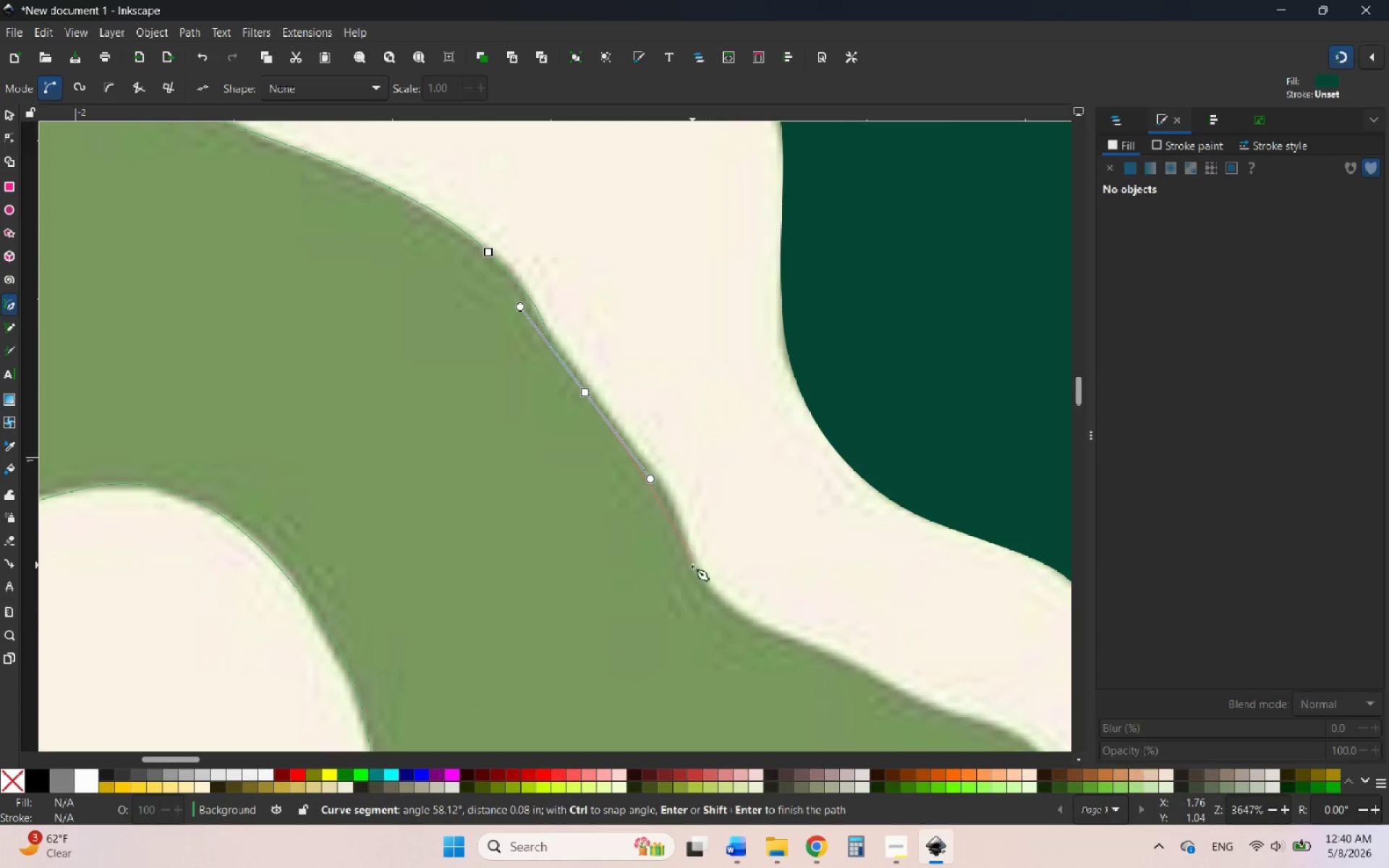 
left_click_drag(start_coordinate=[692, 566], to_coordinate=[724, 618])
 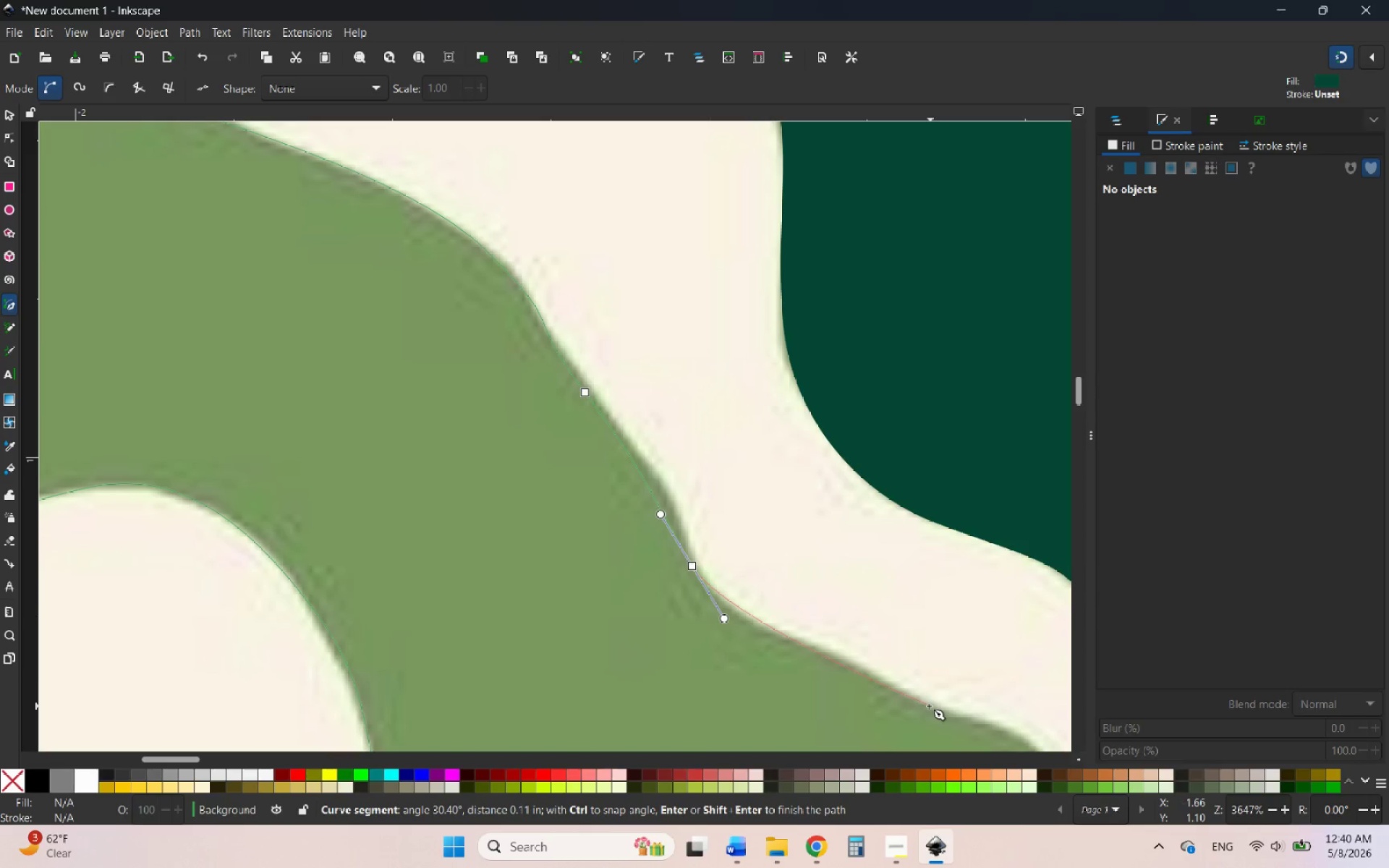 
left_click_drag(start_coordinate=[929, 707], to_coordinate=[998, 726])
 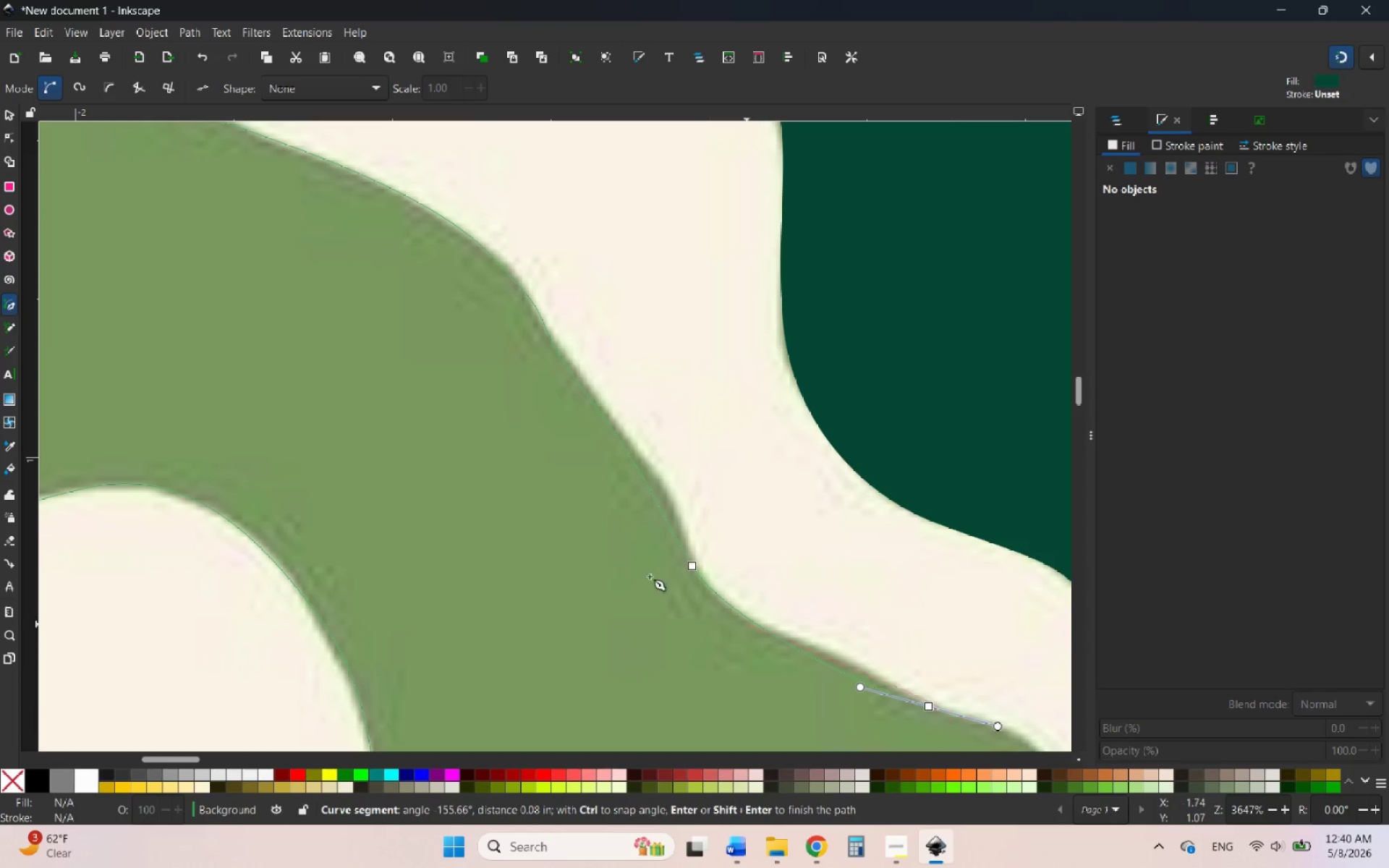 
hold_key(key=ControlLeft, duration=1.44)
scroll: coordinate [473, 498], scroll_direction: down, amount: 5.0
 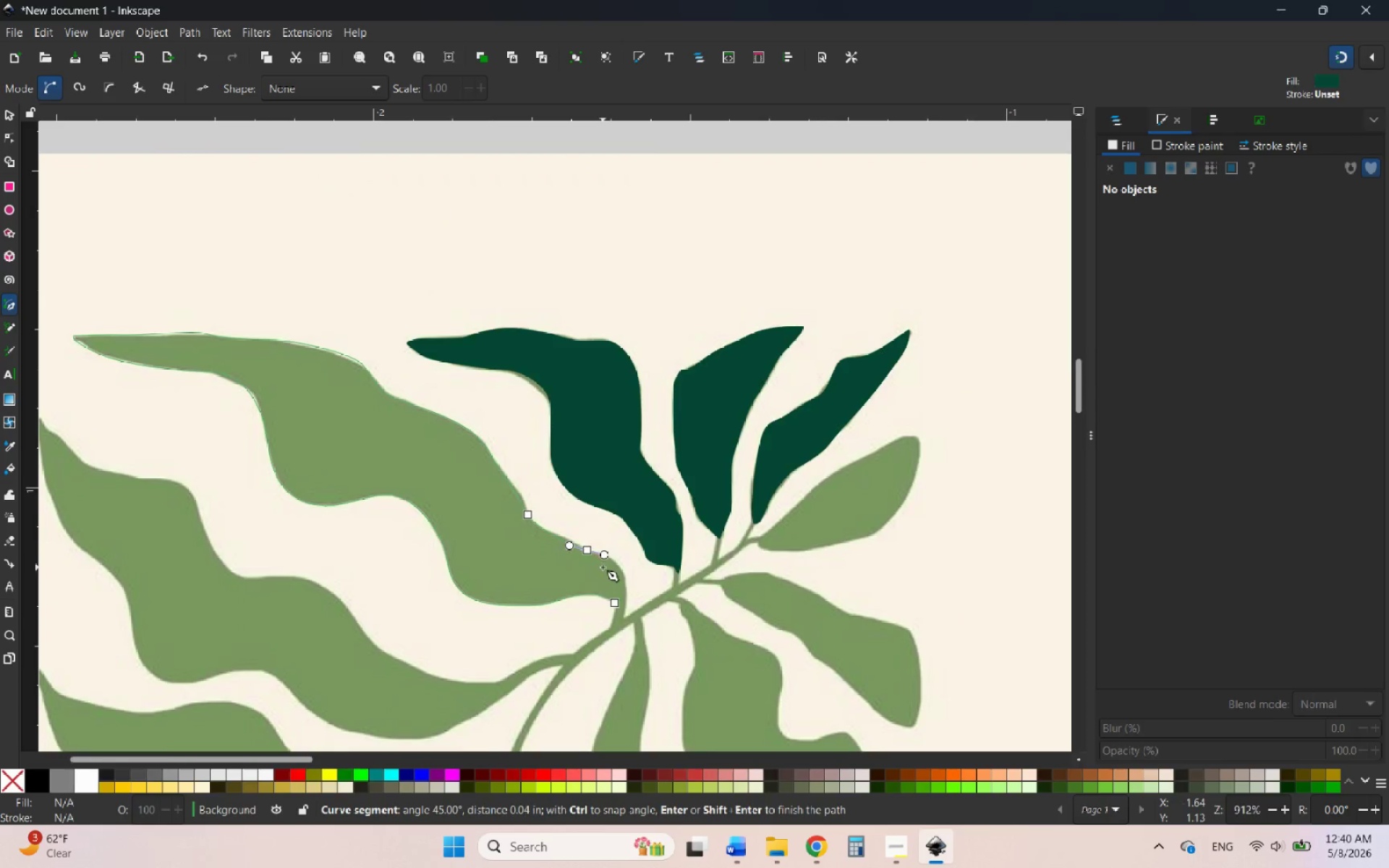 
scroll: coordinate [617, 574], scroll_direction: up, amount: 7.0
 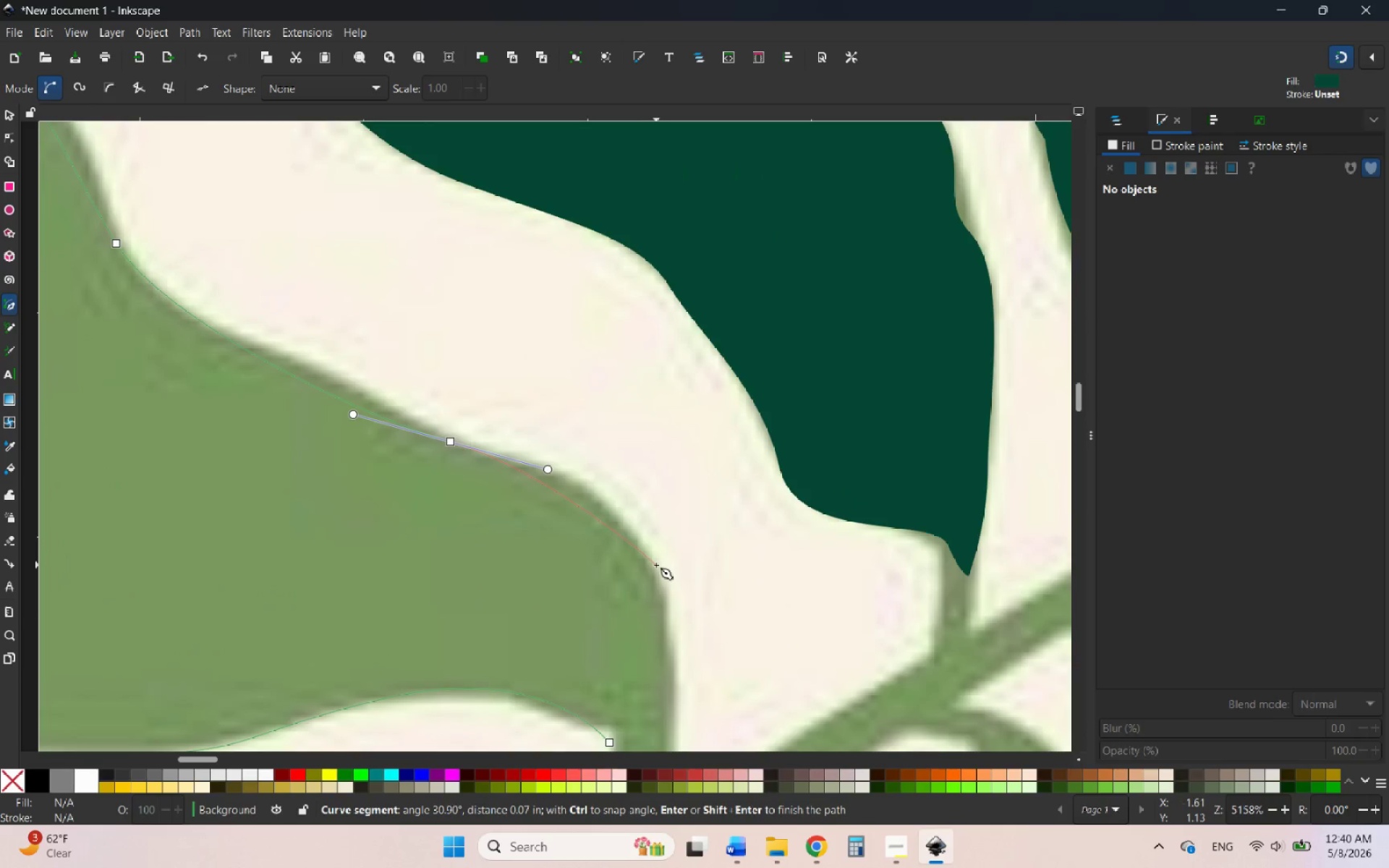 
left_click_drag(start_coordinate=[656, 577], to_coordinate=[697, 671])
 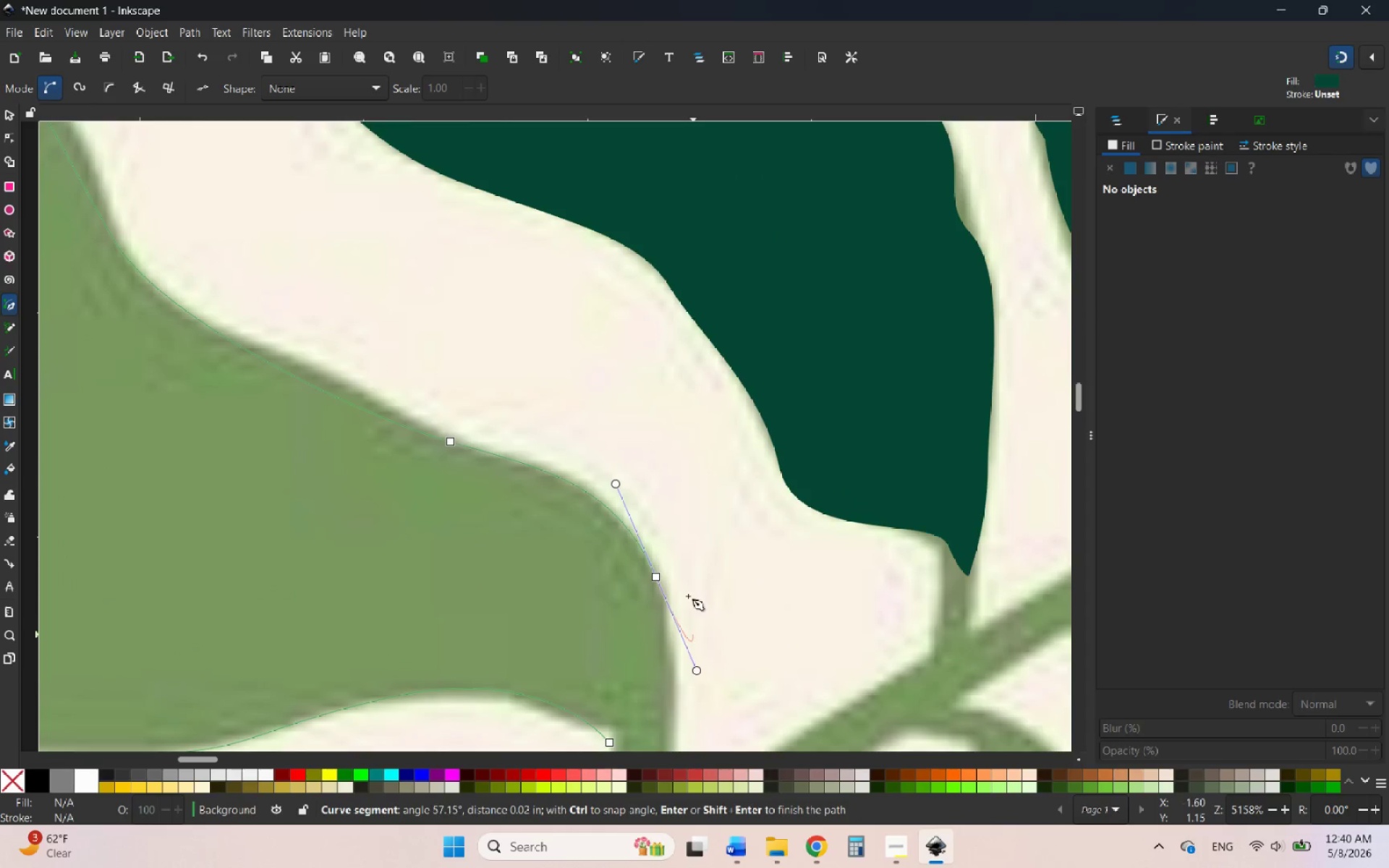 
hold_key(key=ControlLeft, duration=1.55)
scroll: coordinate [669, 478], scroll_direction: down, amount: 3.0
 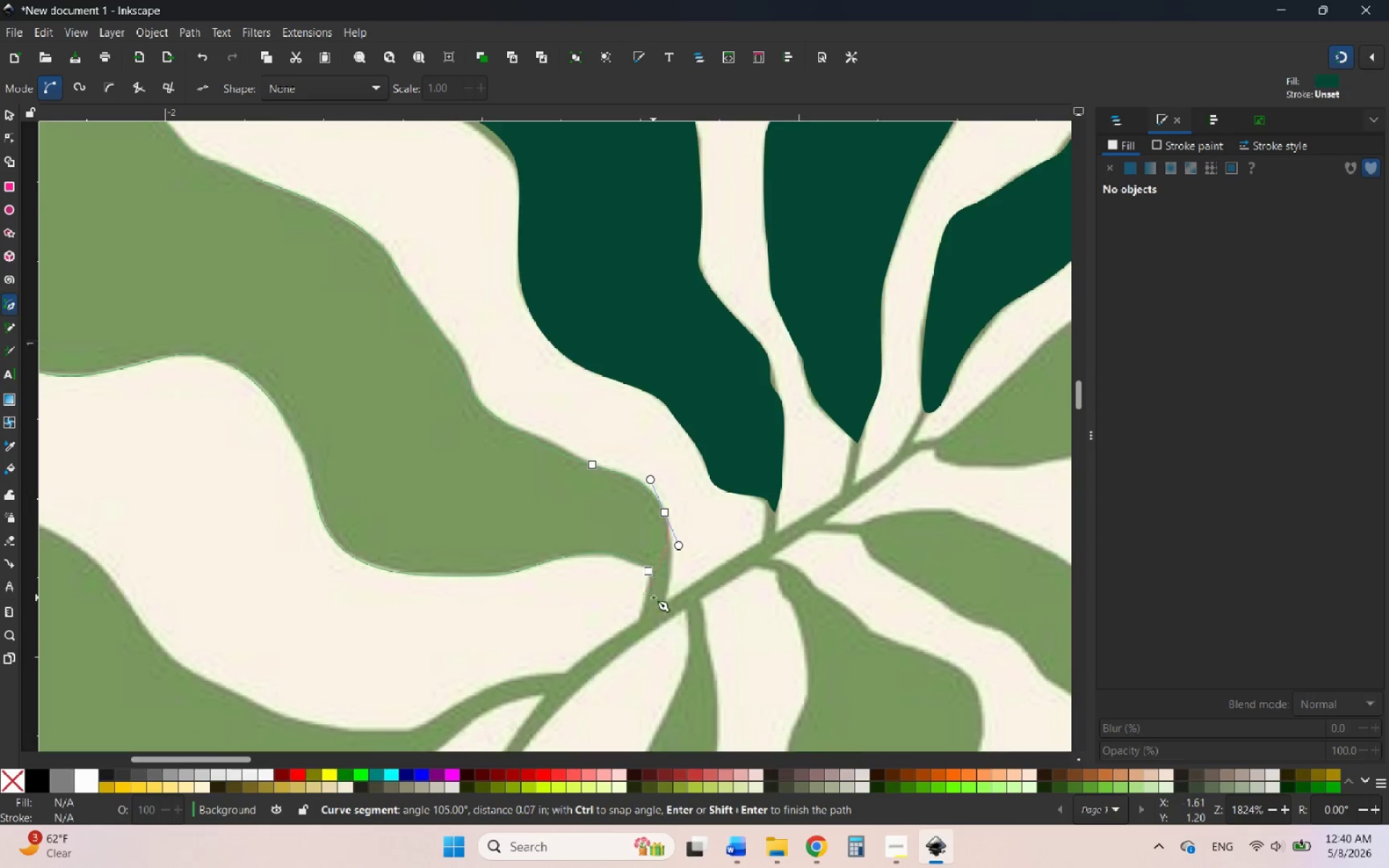 
scroll: coordinate [654, 597], scroll_direction: up, amount: 3.0
 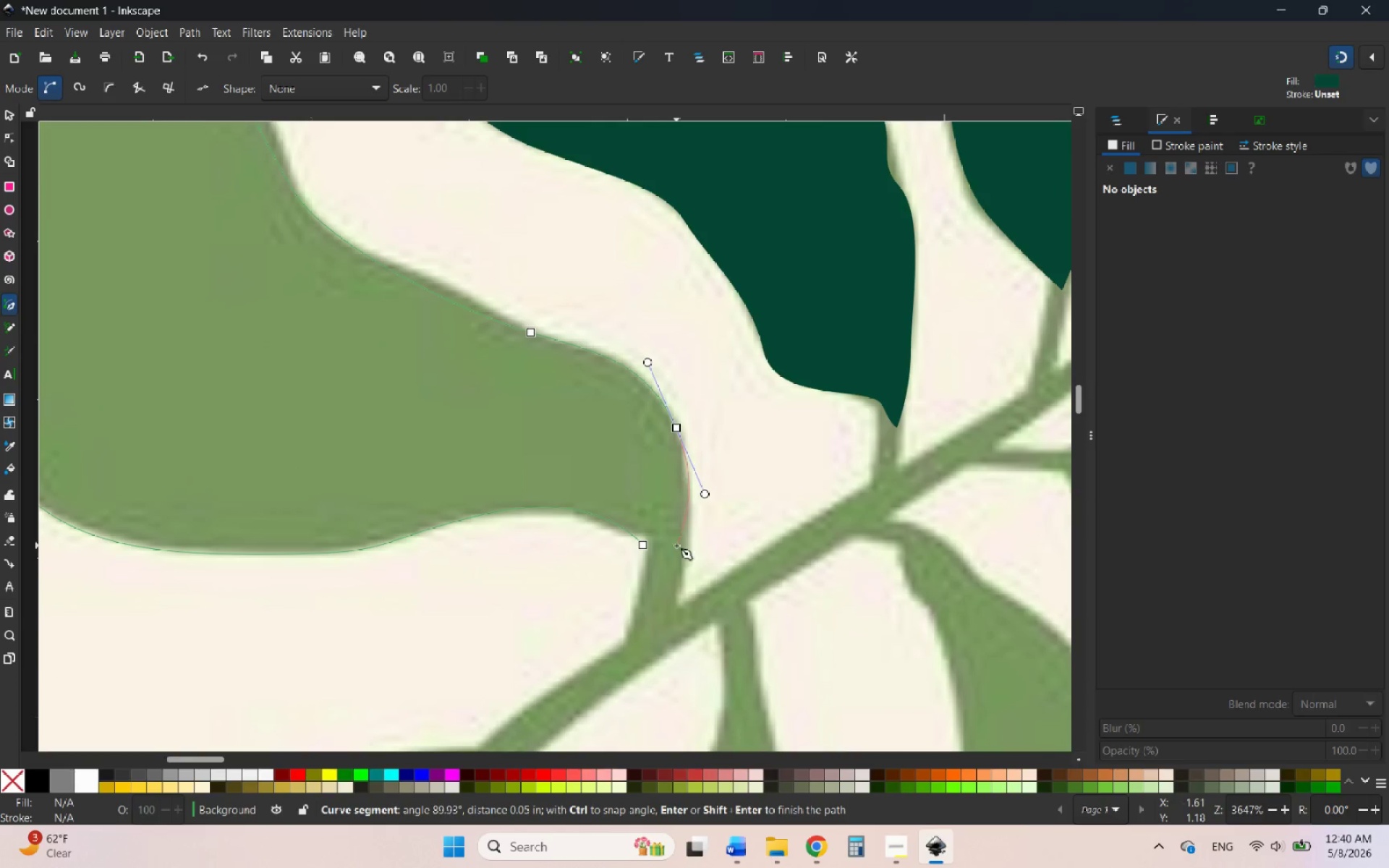 
hold_key(key=ControlLeft, duration=0.59)
scroll: coordinate [679, 558], scroll_direction: up, amount: 2.0
 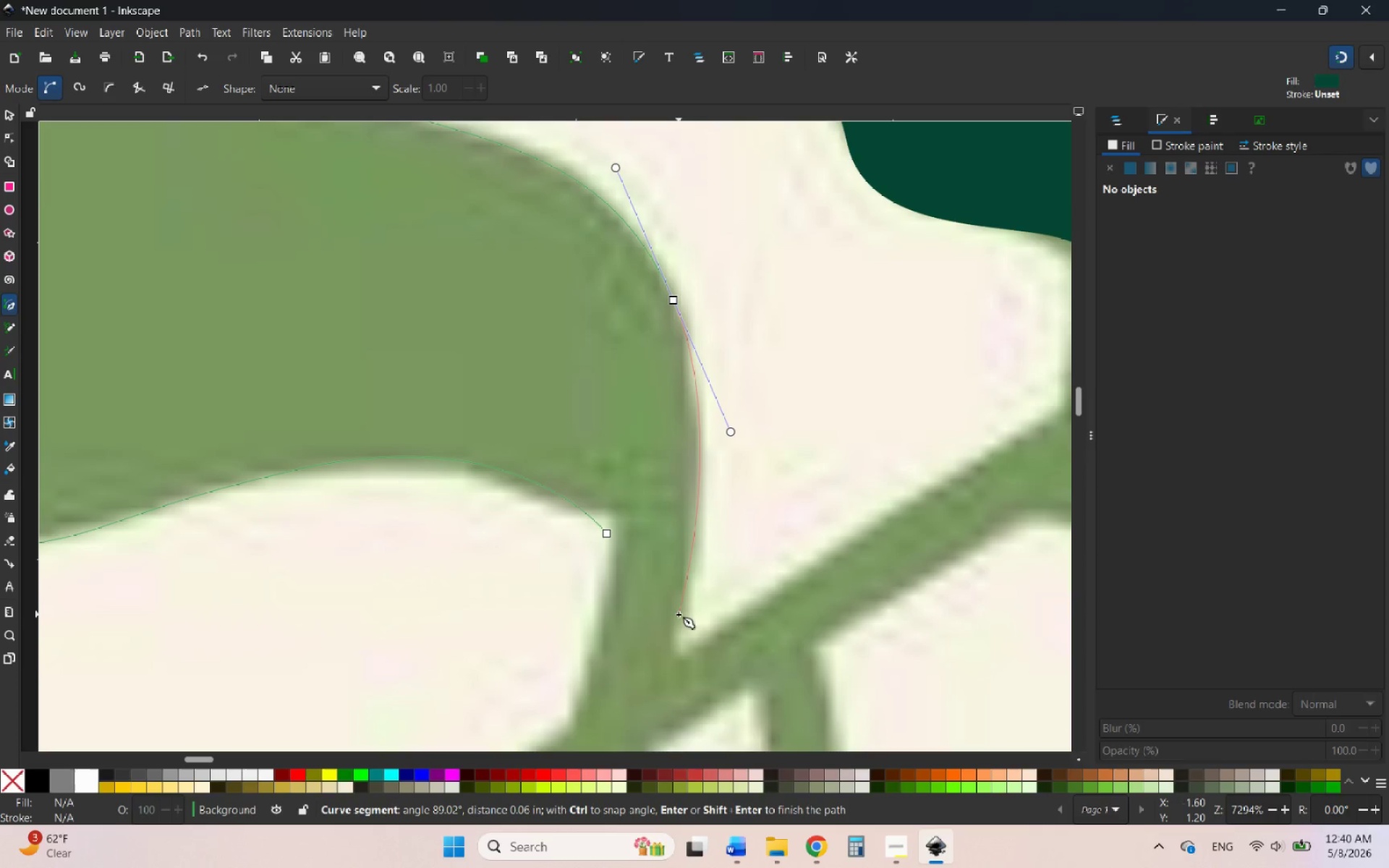 
left_click([679, 614])
 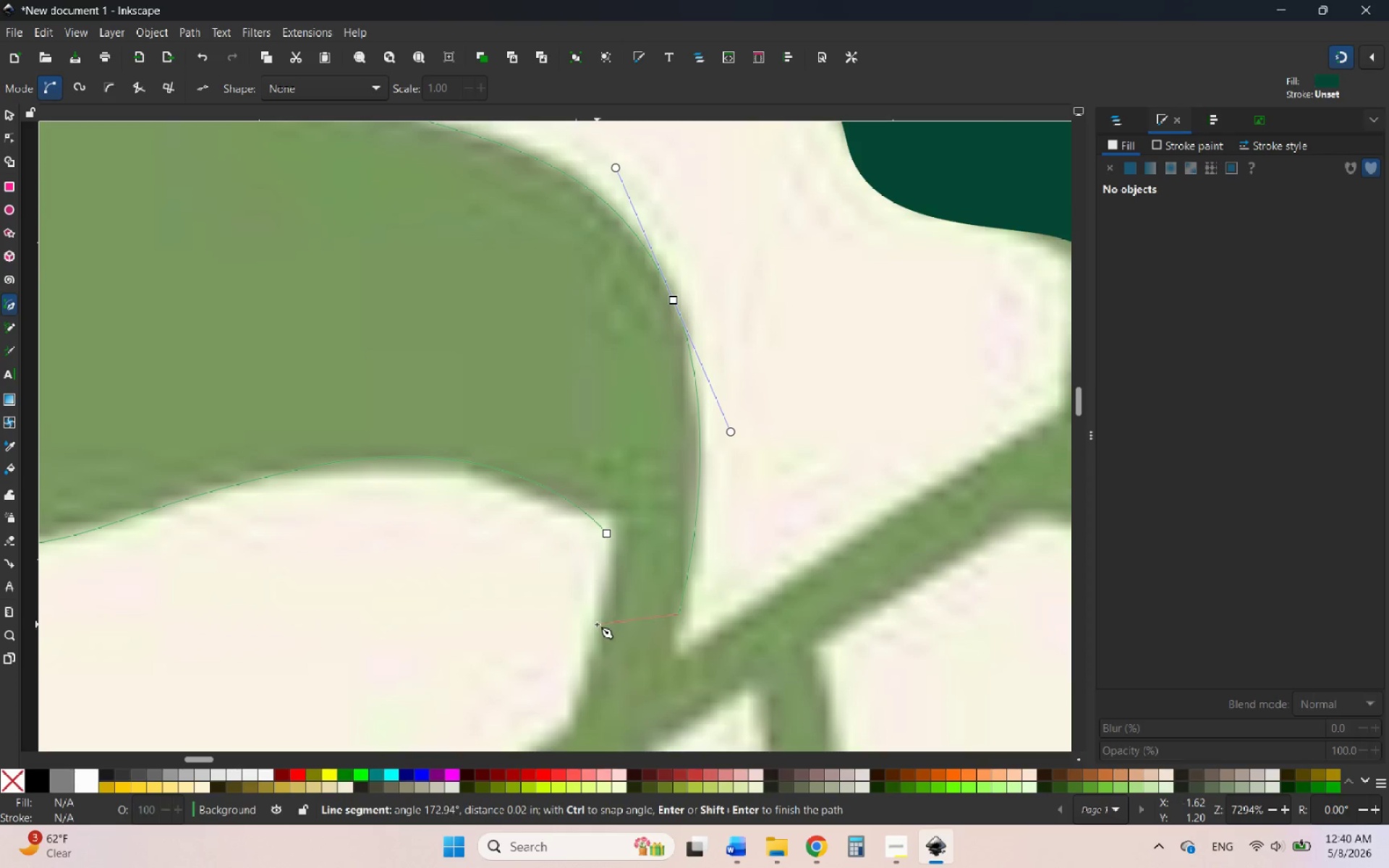 
left_click([594, 625])
 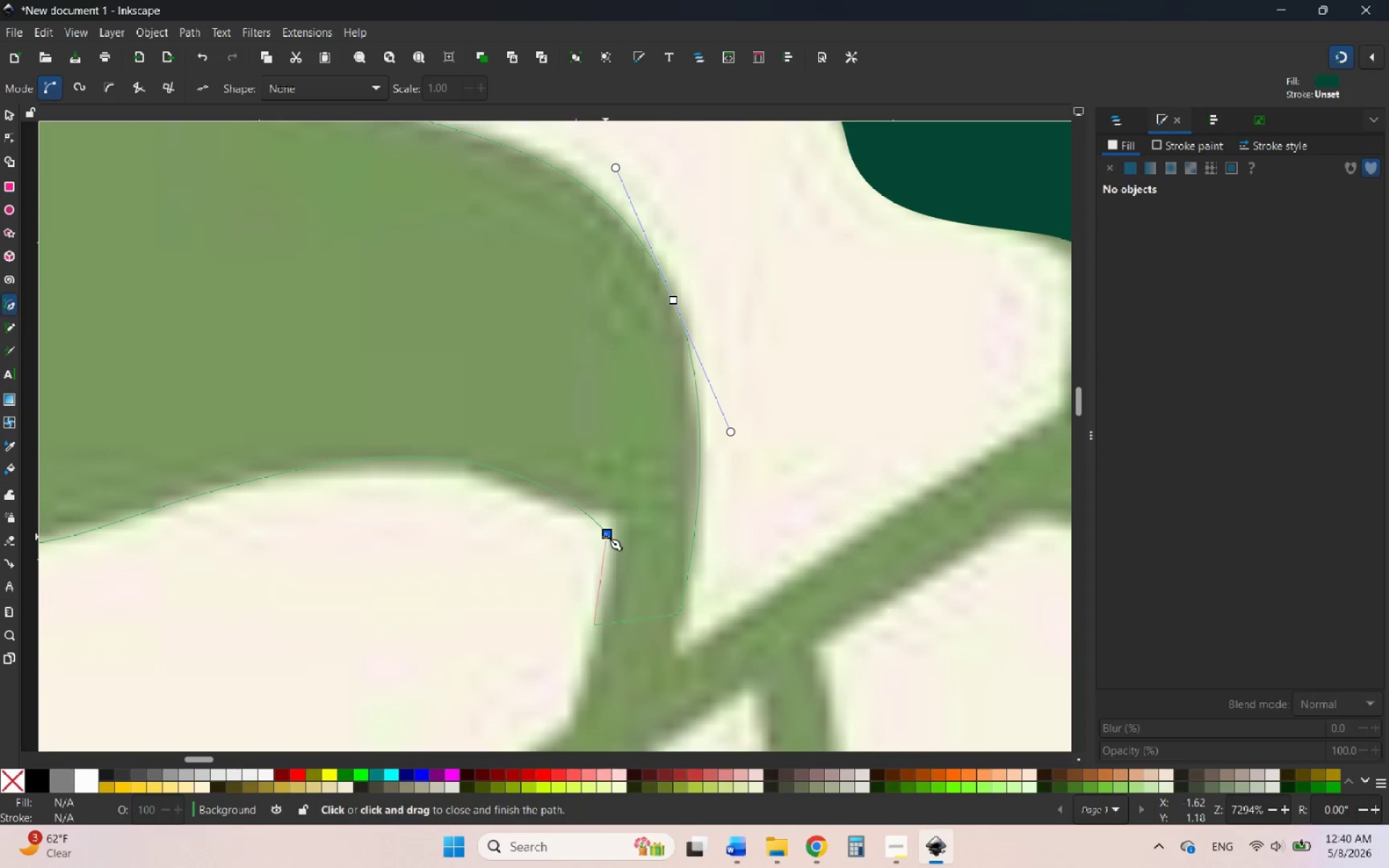 
left_click_drag(start_coordinate=[606, 534], to_coordinate=[606, 522])
 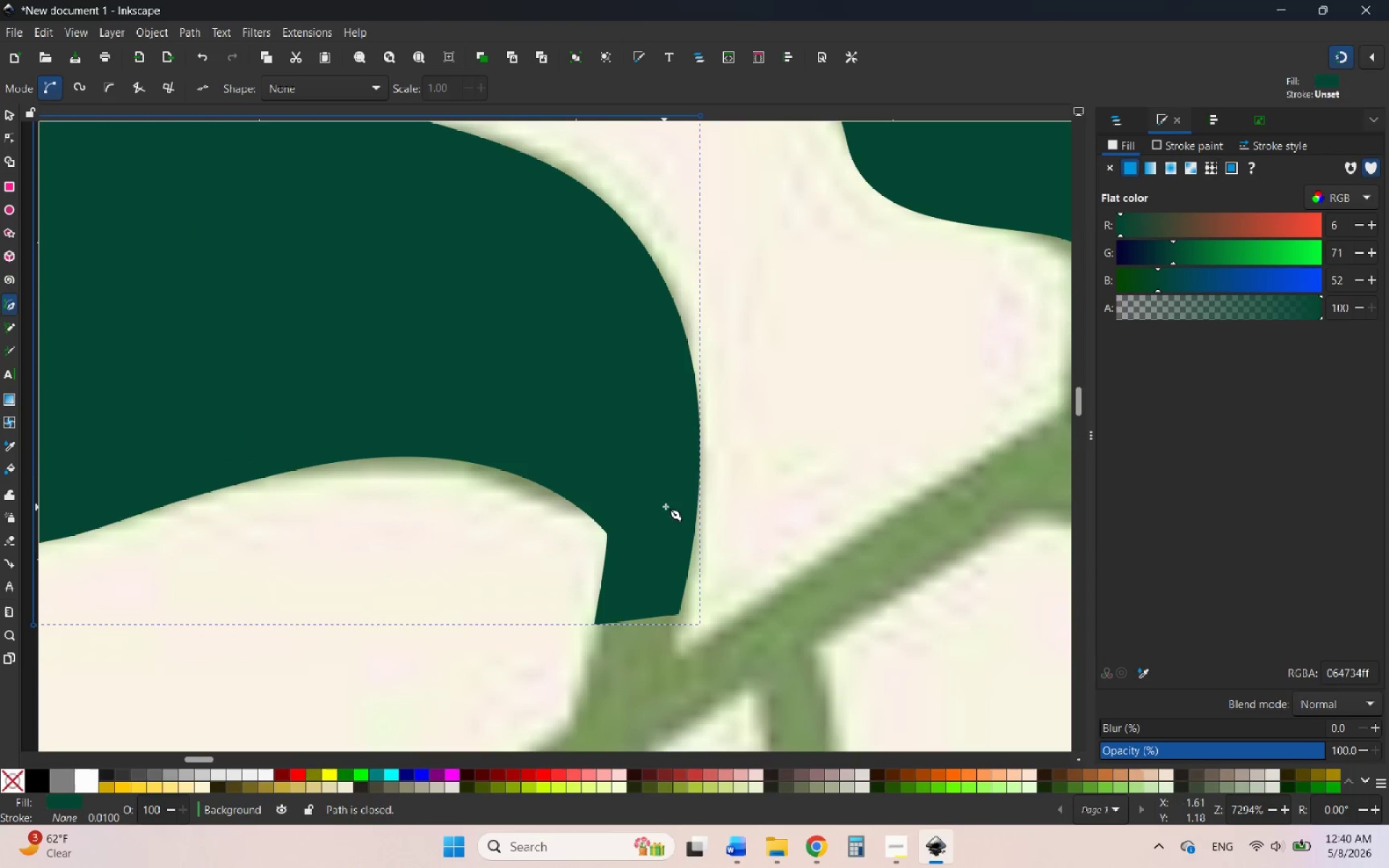 
hold_key(key=ControlLeft, duration=1.14)
scroll: coordinate [691, 493], scroll_direction: down, amount: 6.0
 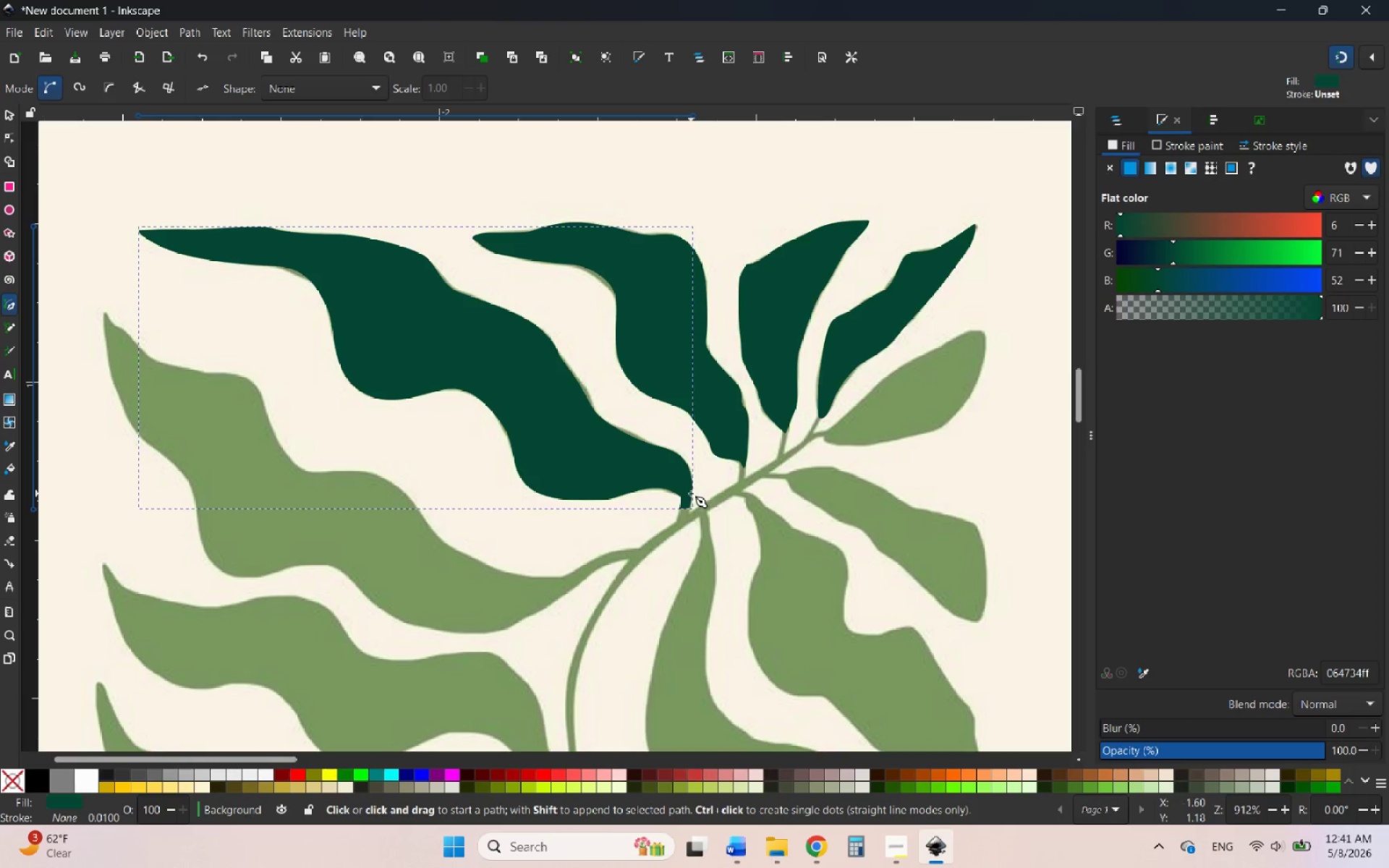 
wait(14.81)
 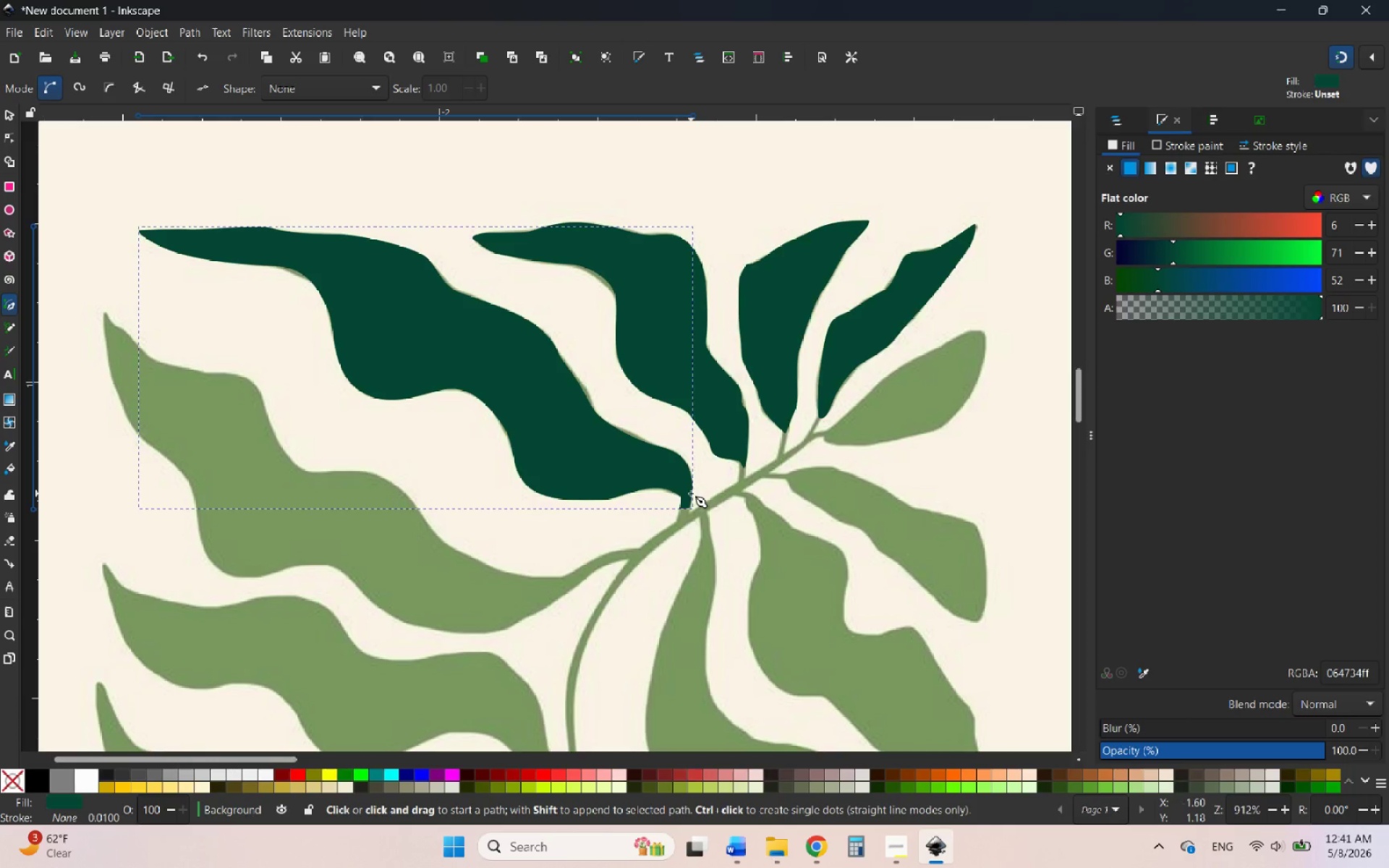 
hold_key(key=ControlLeft, duration=0.91)
scroll: coordinate [761, 370], scroll_direction: down, amount: 2.0
 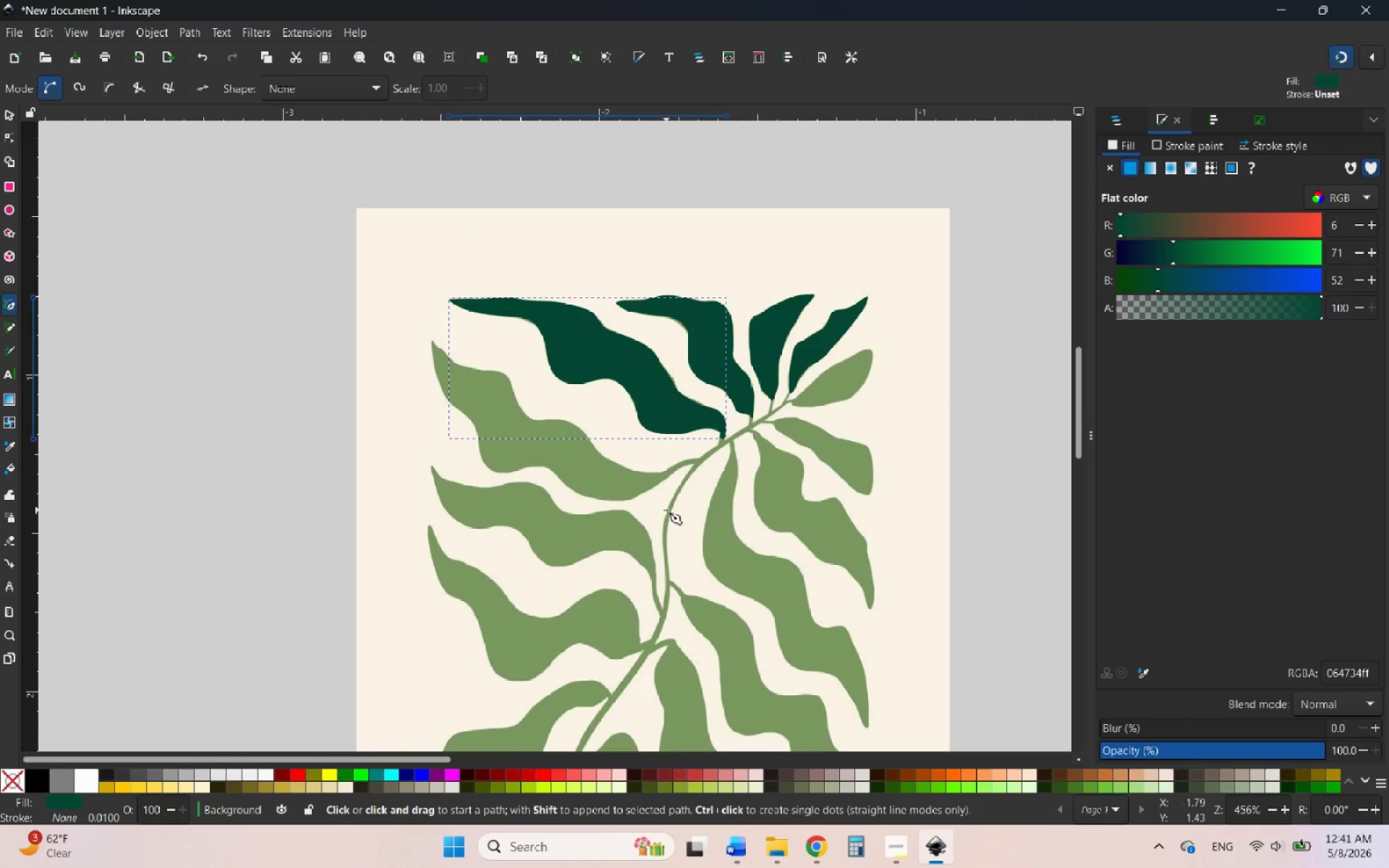 
hold_key(key=ControlLeft, duration=1.42)
scroll: coordinate [620, 367], scroll_direction: down, amount: 2.0
 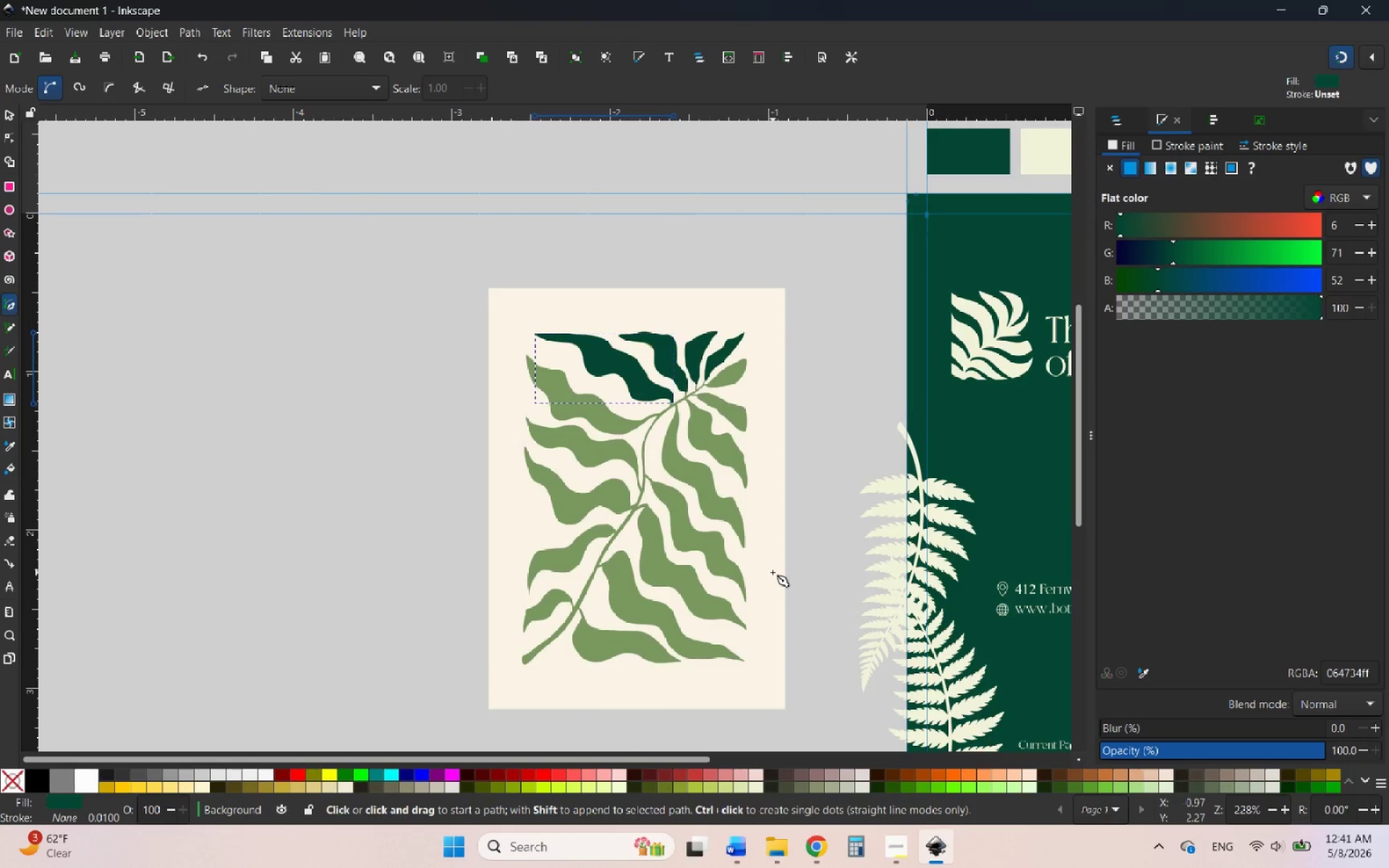 
wait(7.72)
 